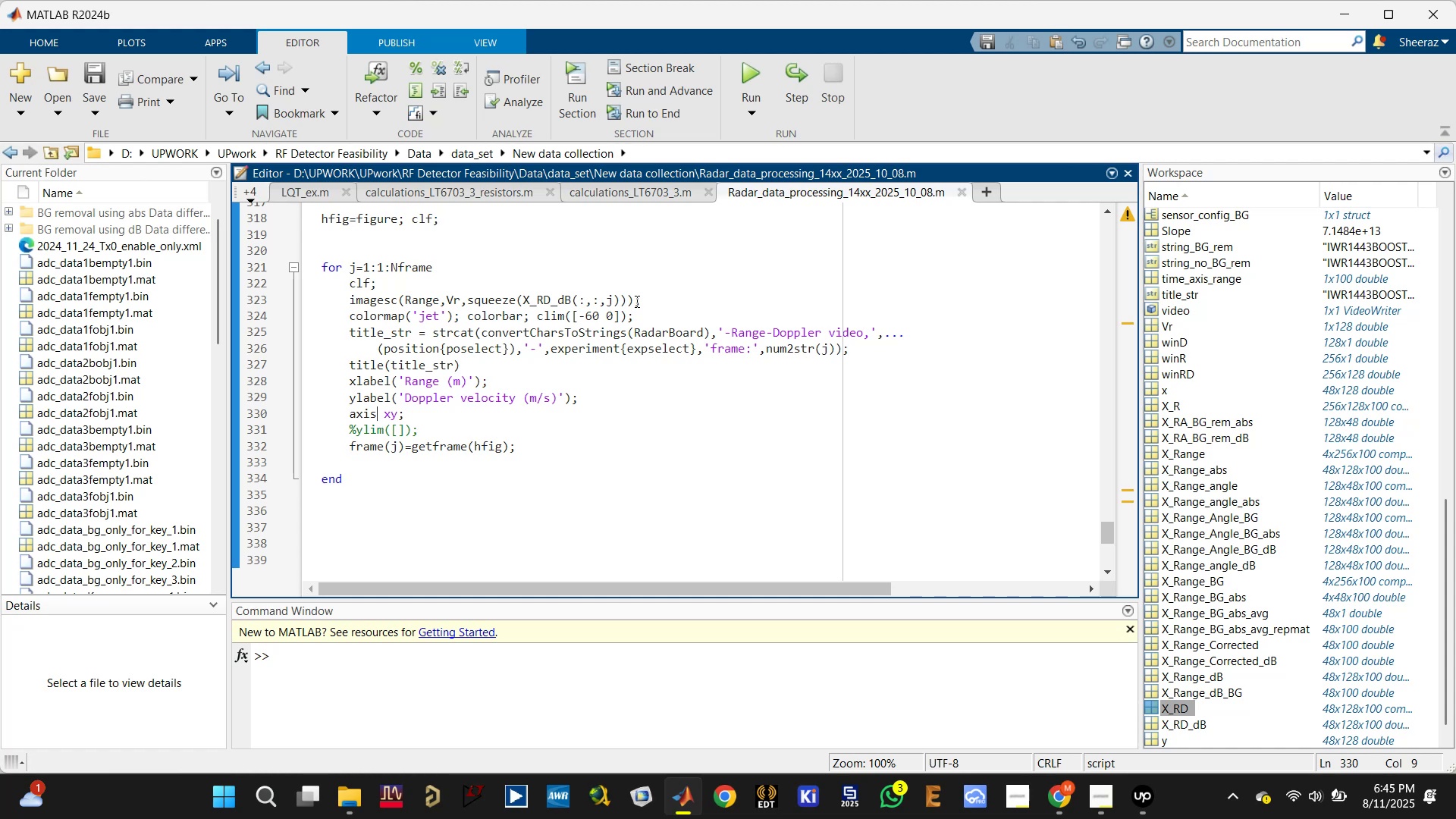 
left_click([626, 297])
 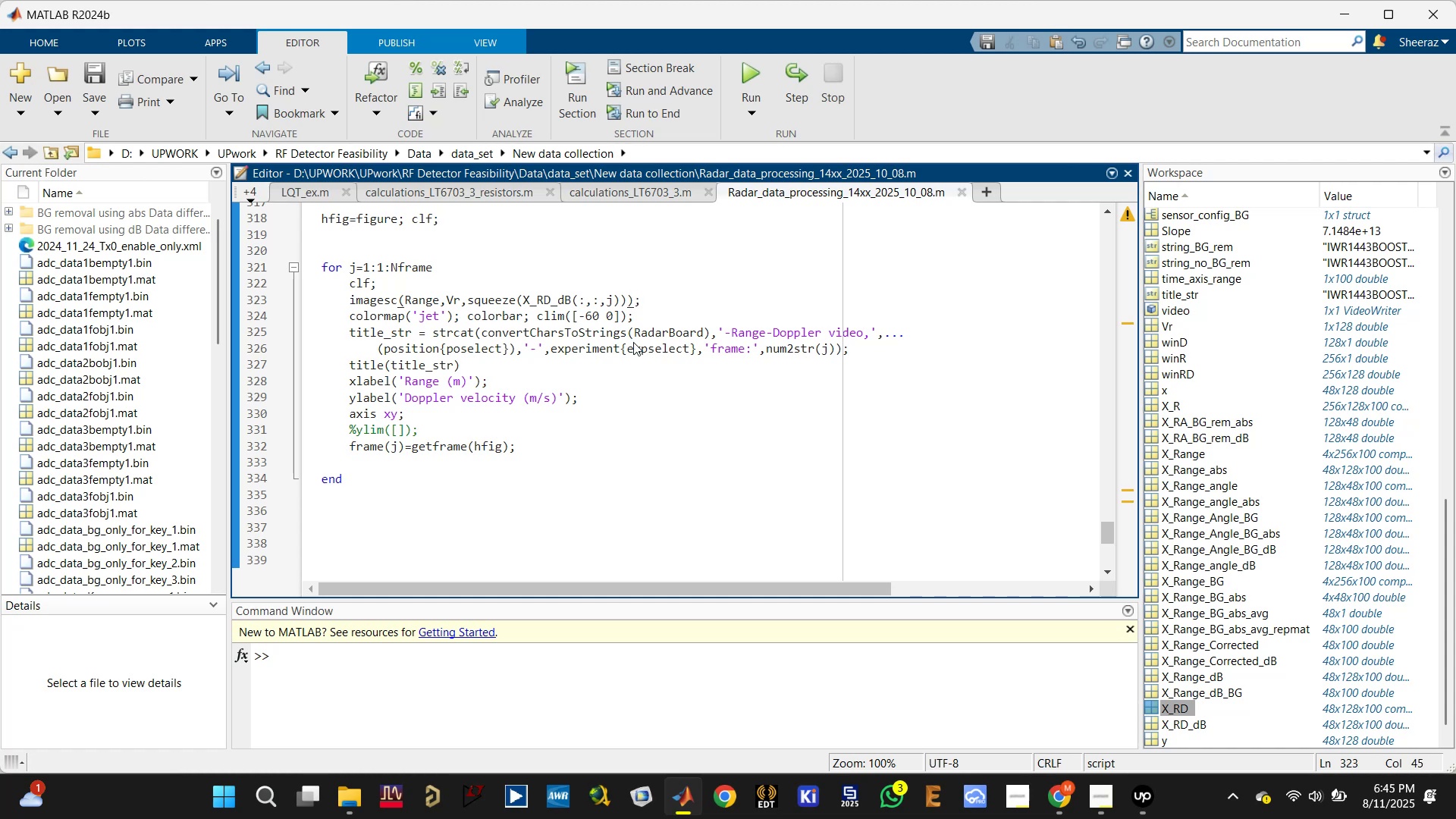 
key(Quote)
 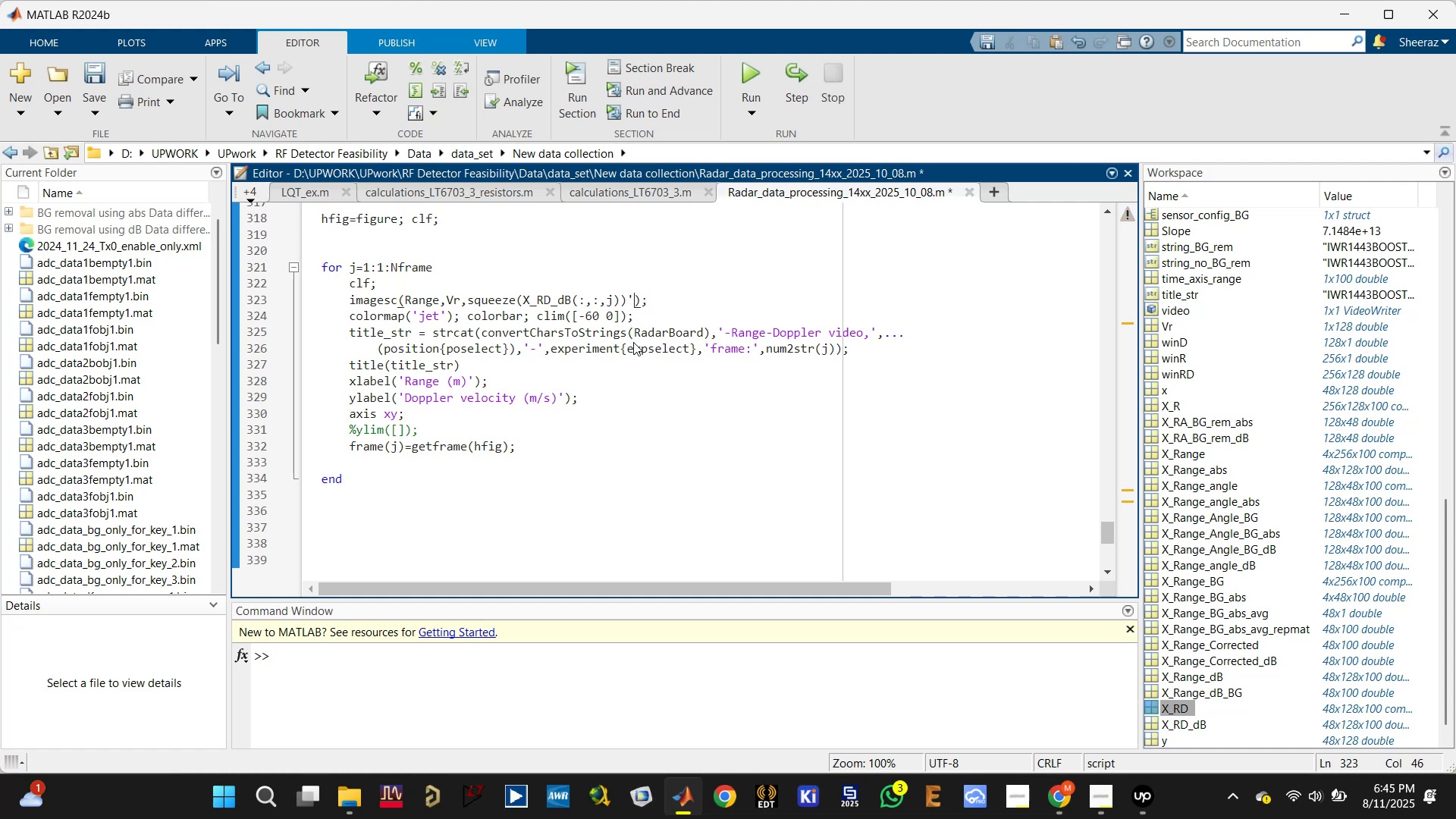 
key(Control+Enter)
 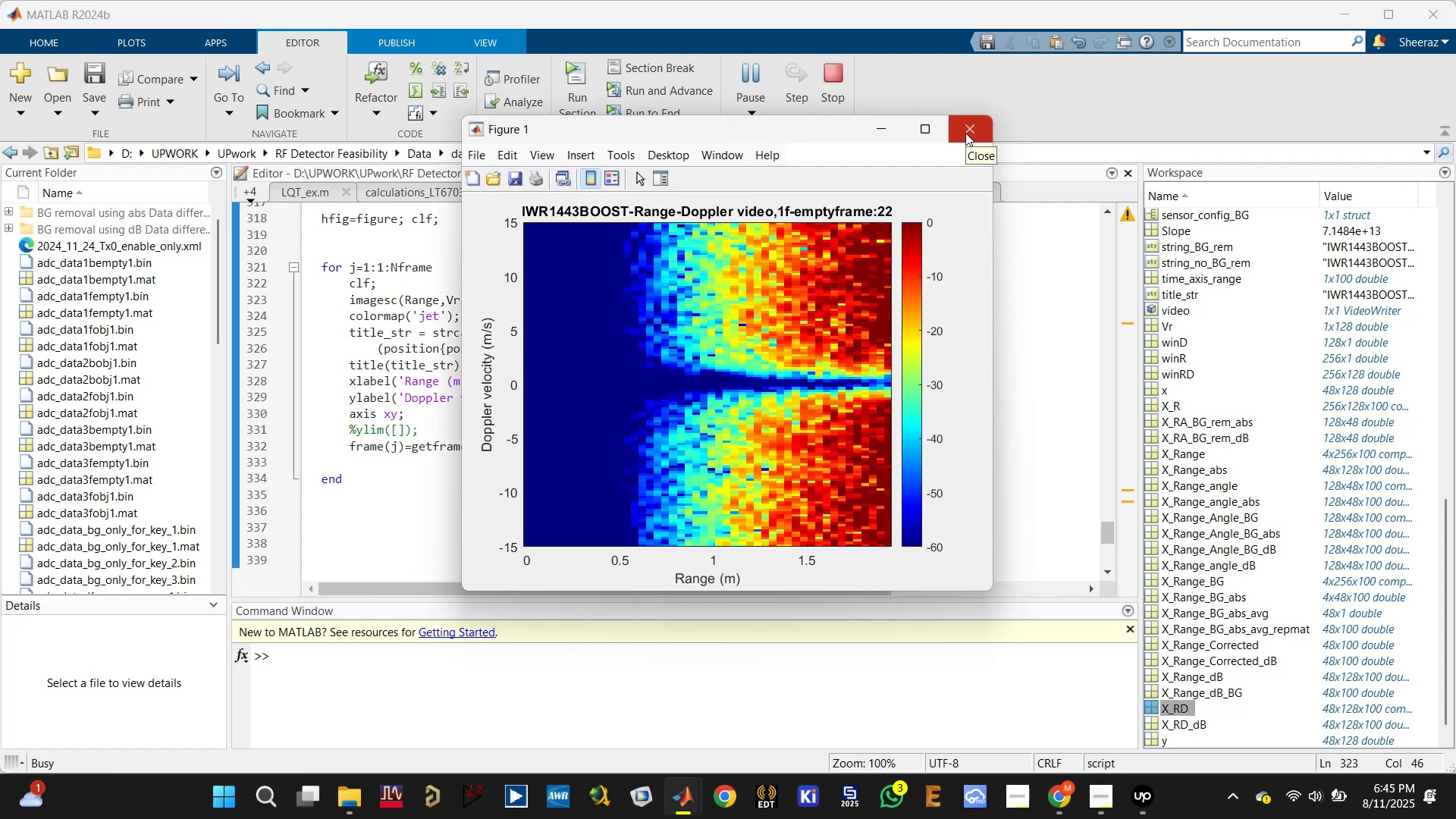 
wait(6.44)
 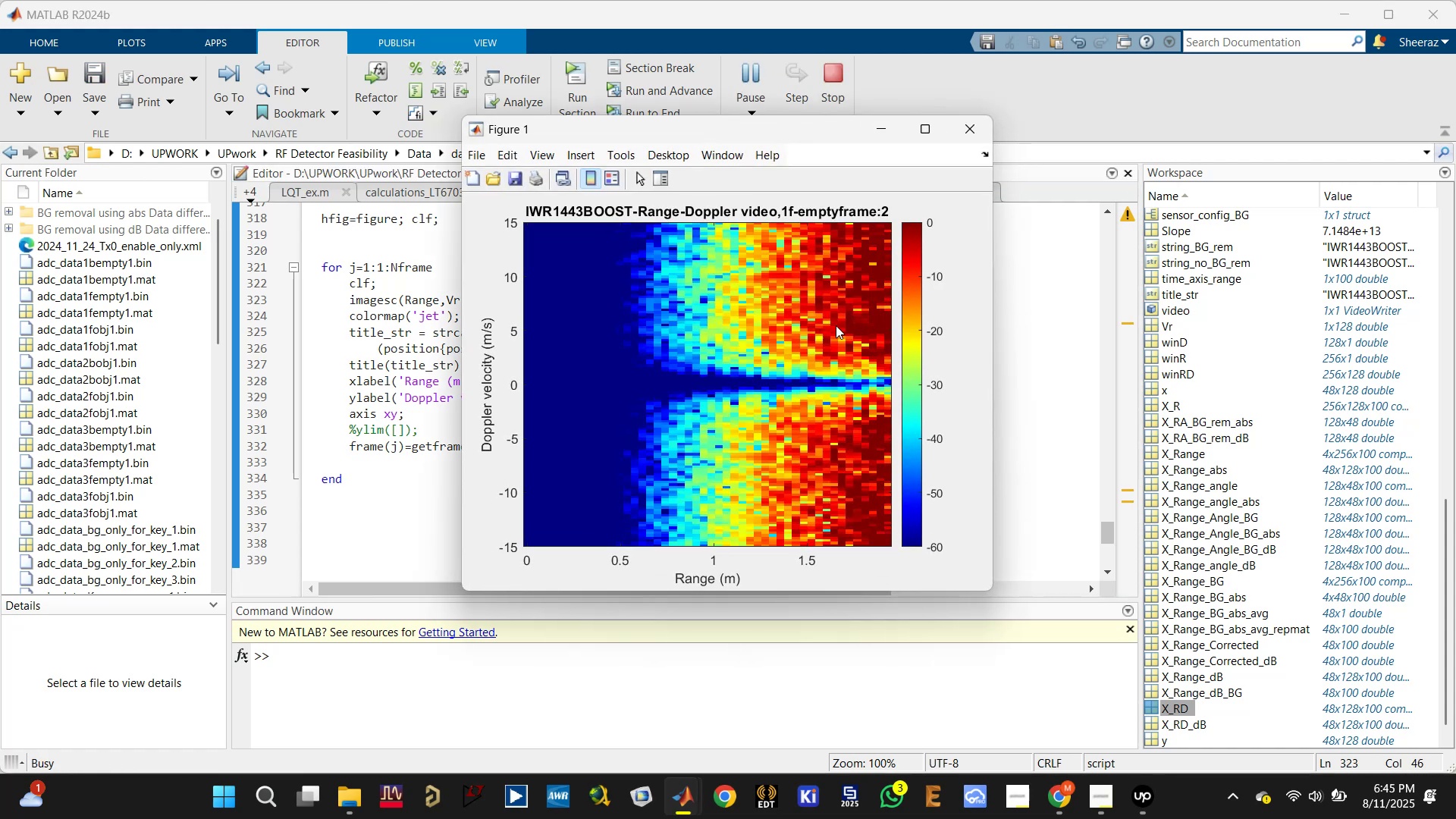 
left_click([965, 133])
 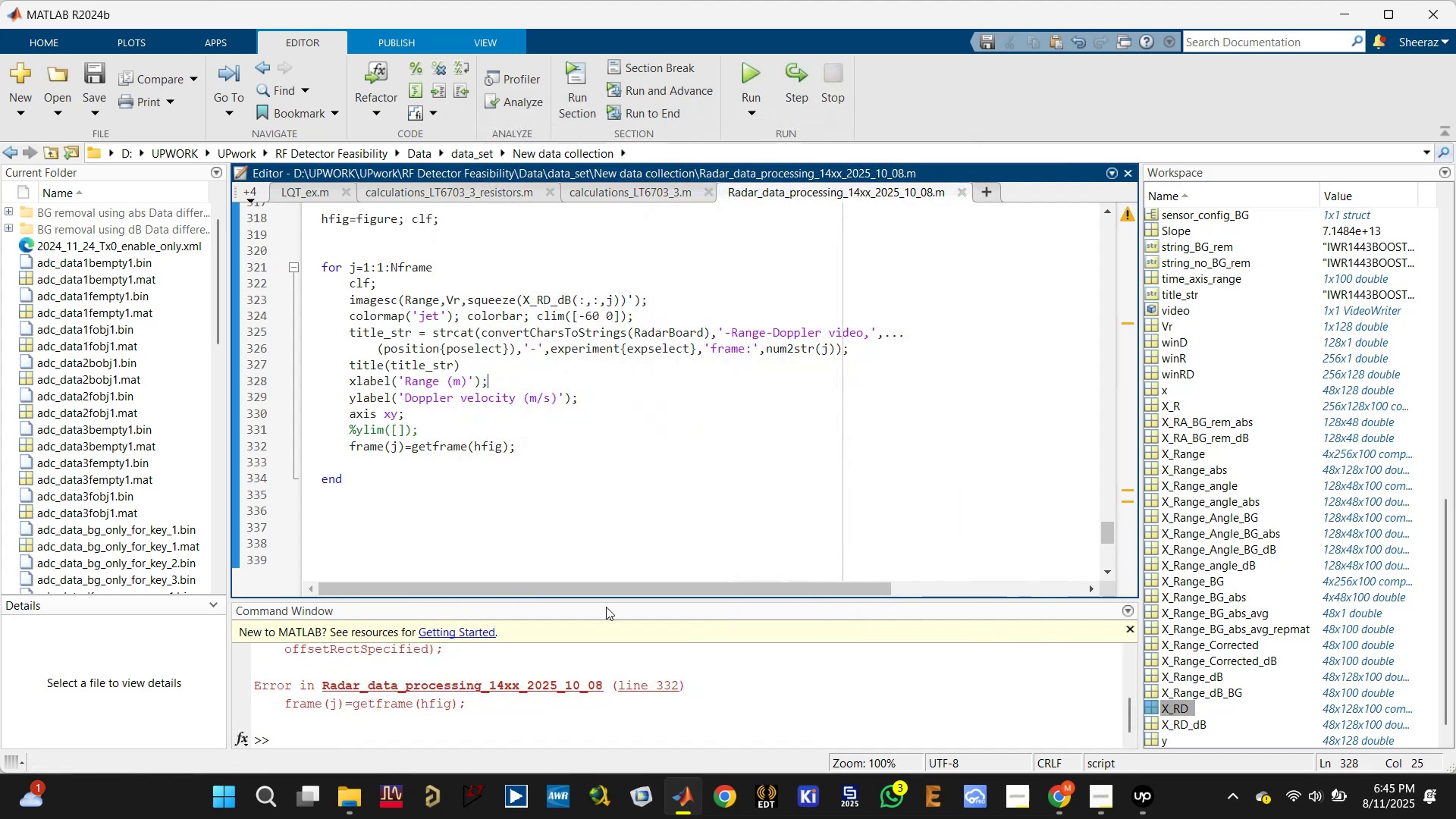 
left_click([626, 716])
 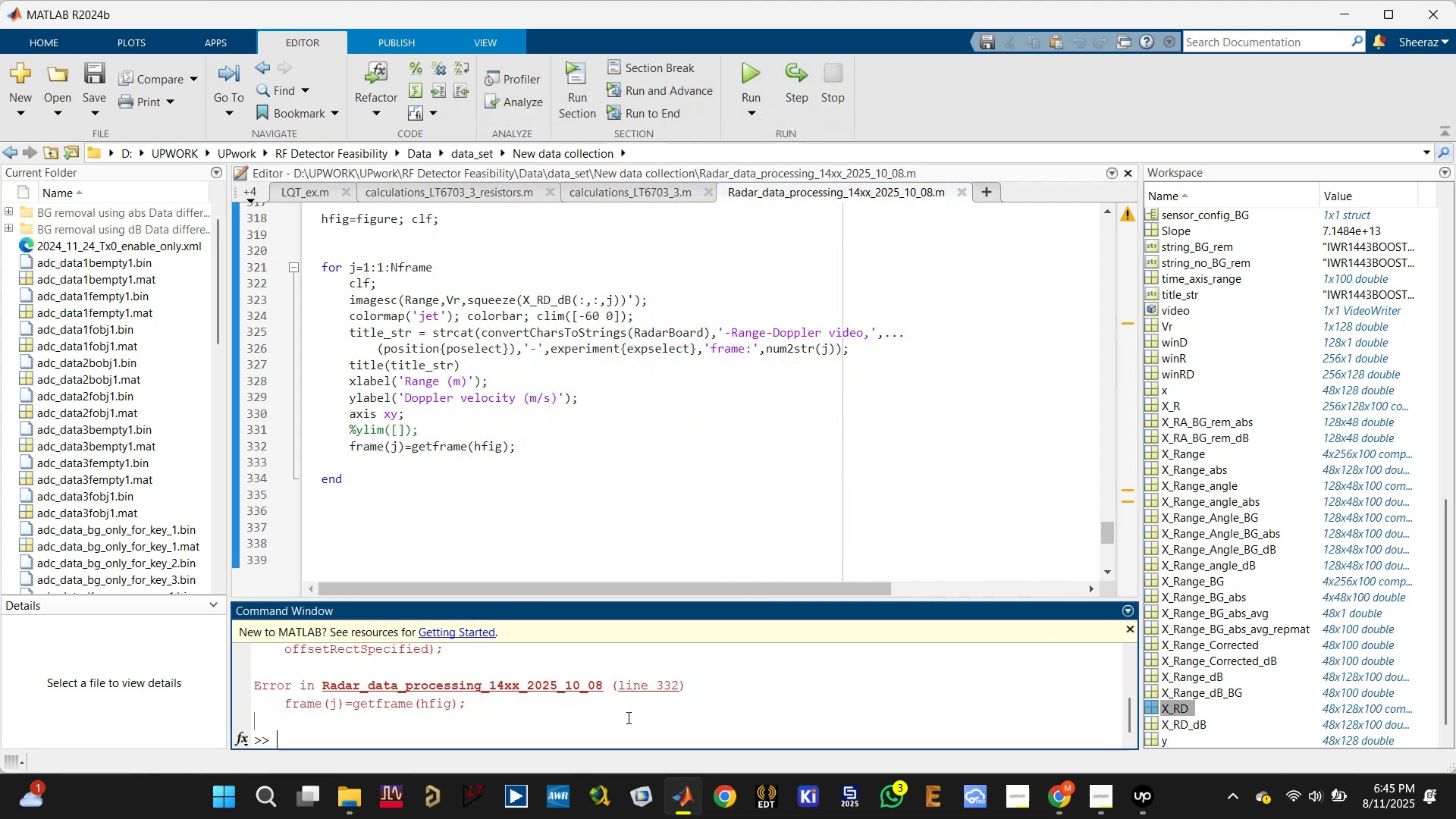 
type(clc)
 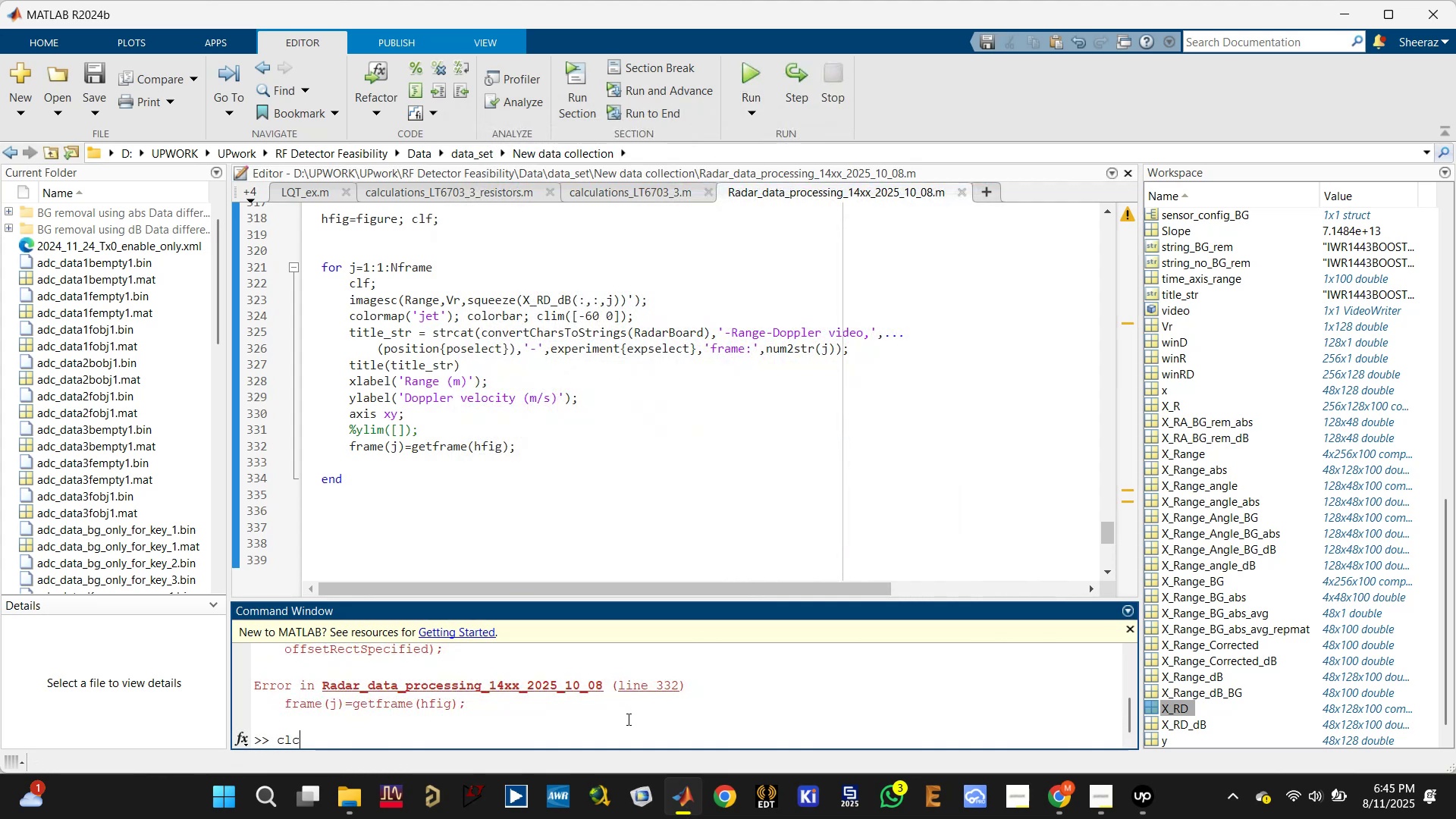 
key(Enter)
 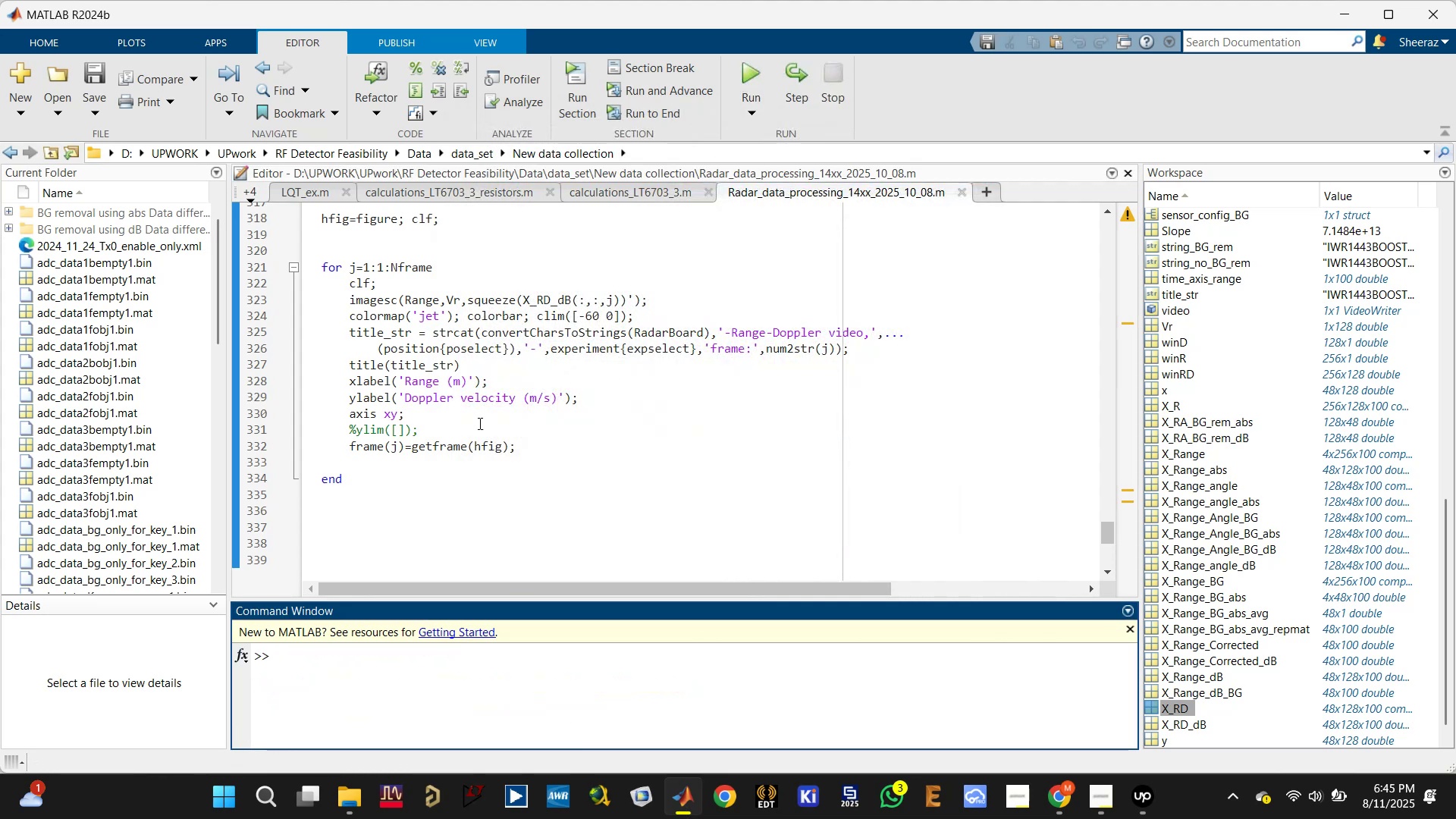 
left_click([613, 396])
 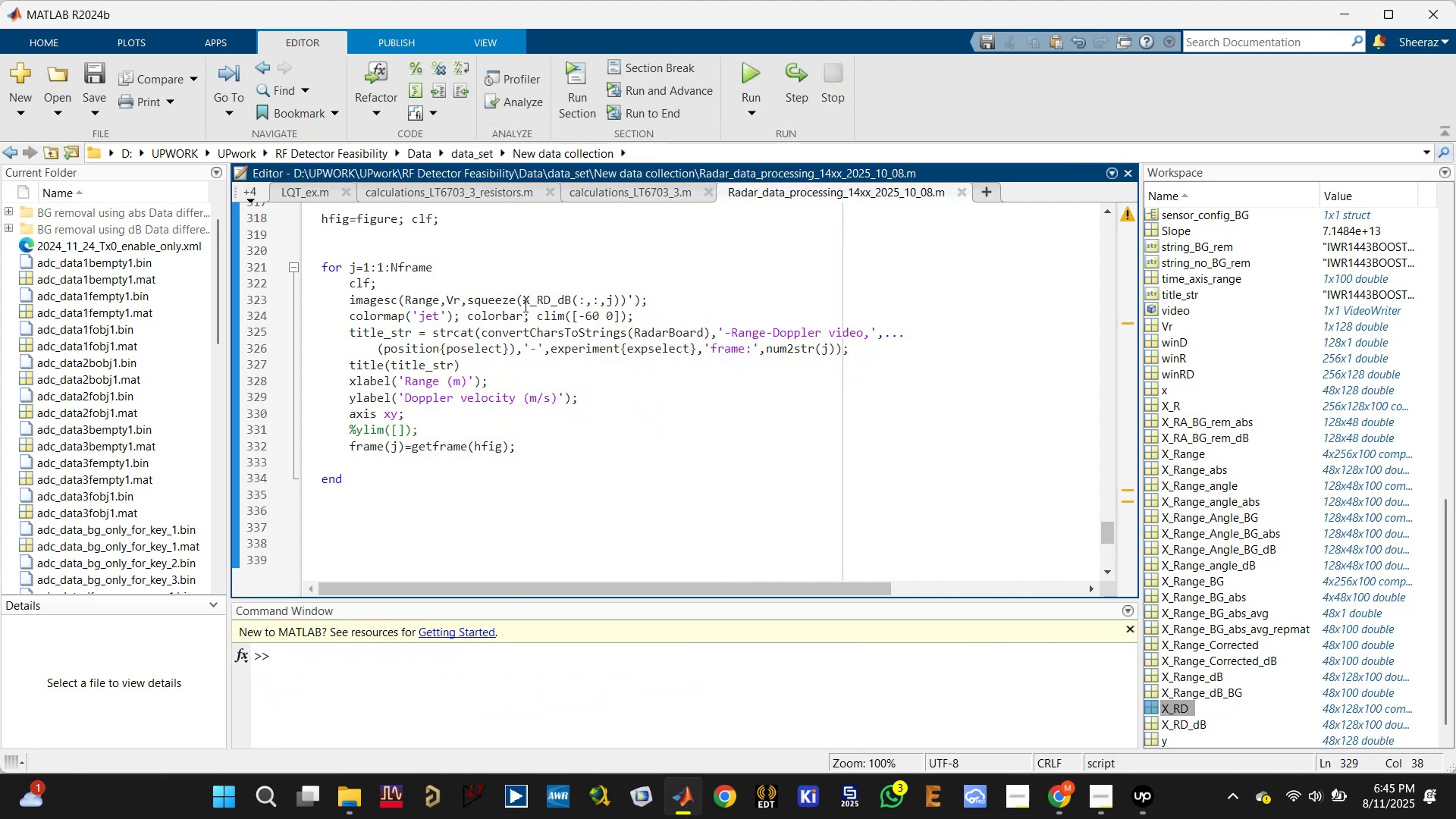 
left_click([532, 314])
 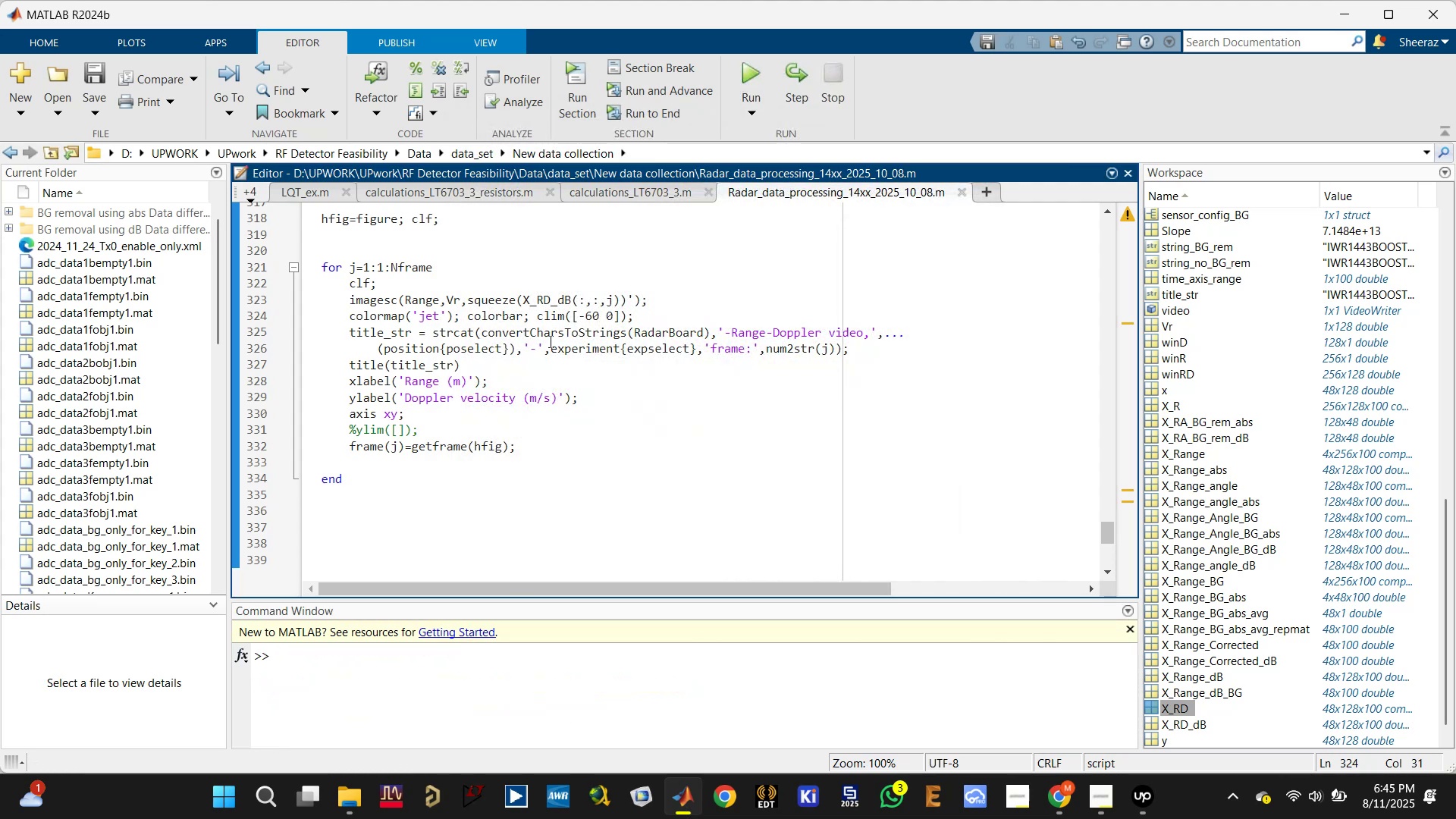 
key(Enter)
 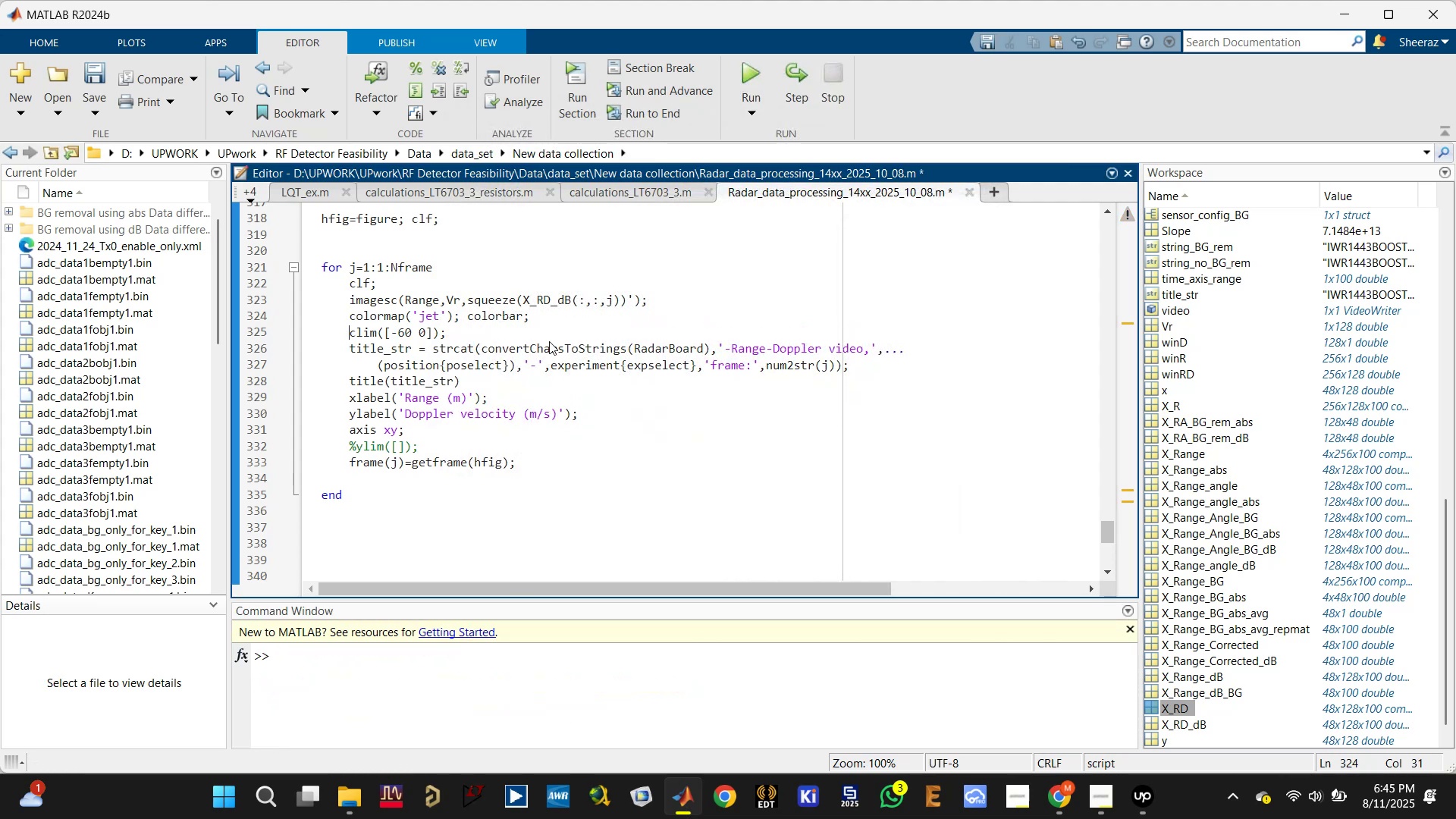 
key(Shift+5)
 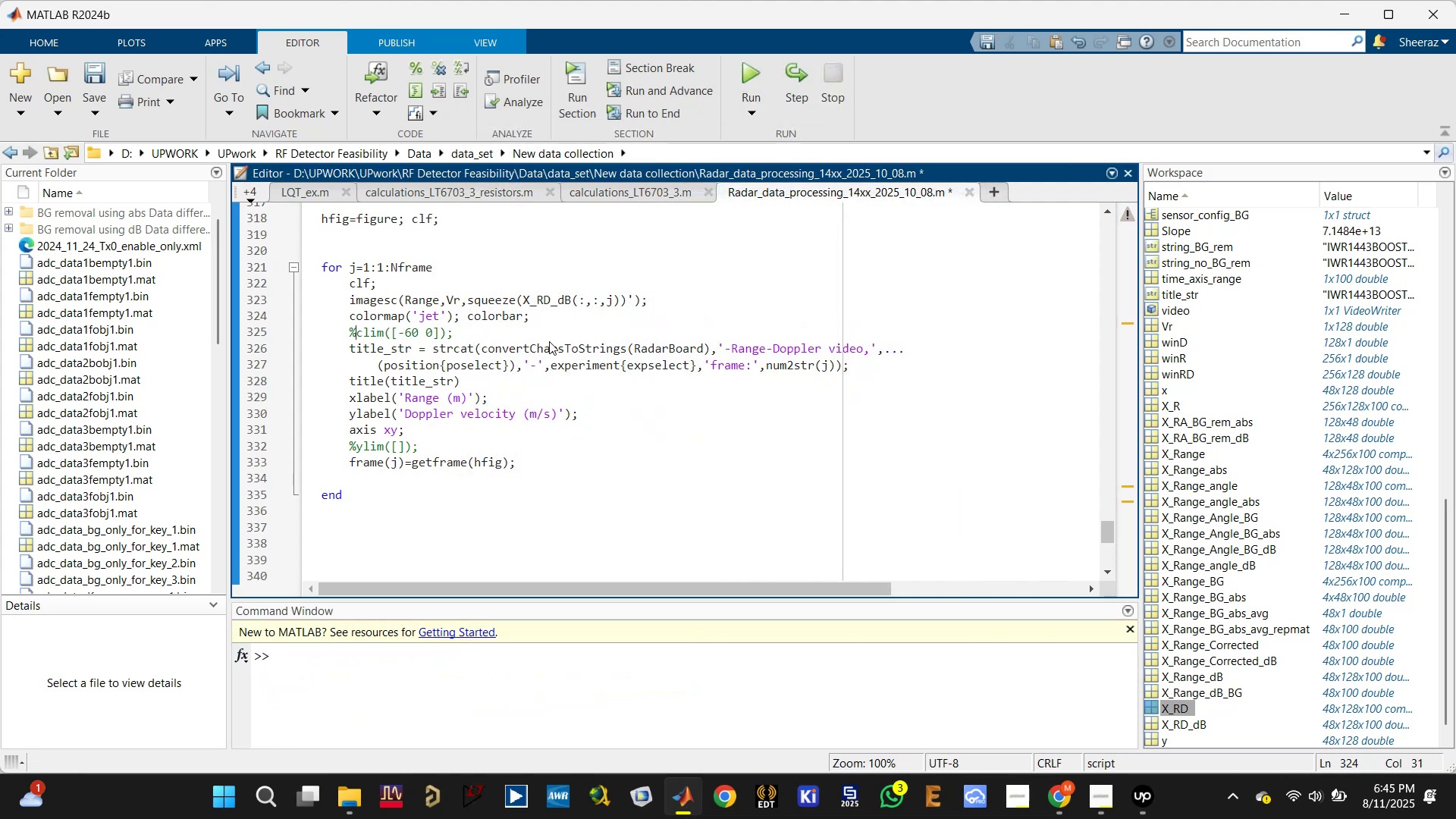 
key(Control+Enter)
 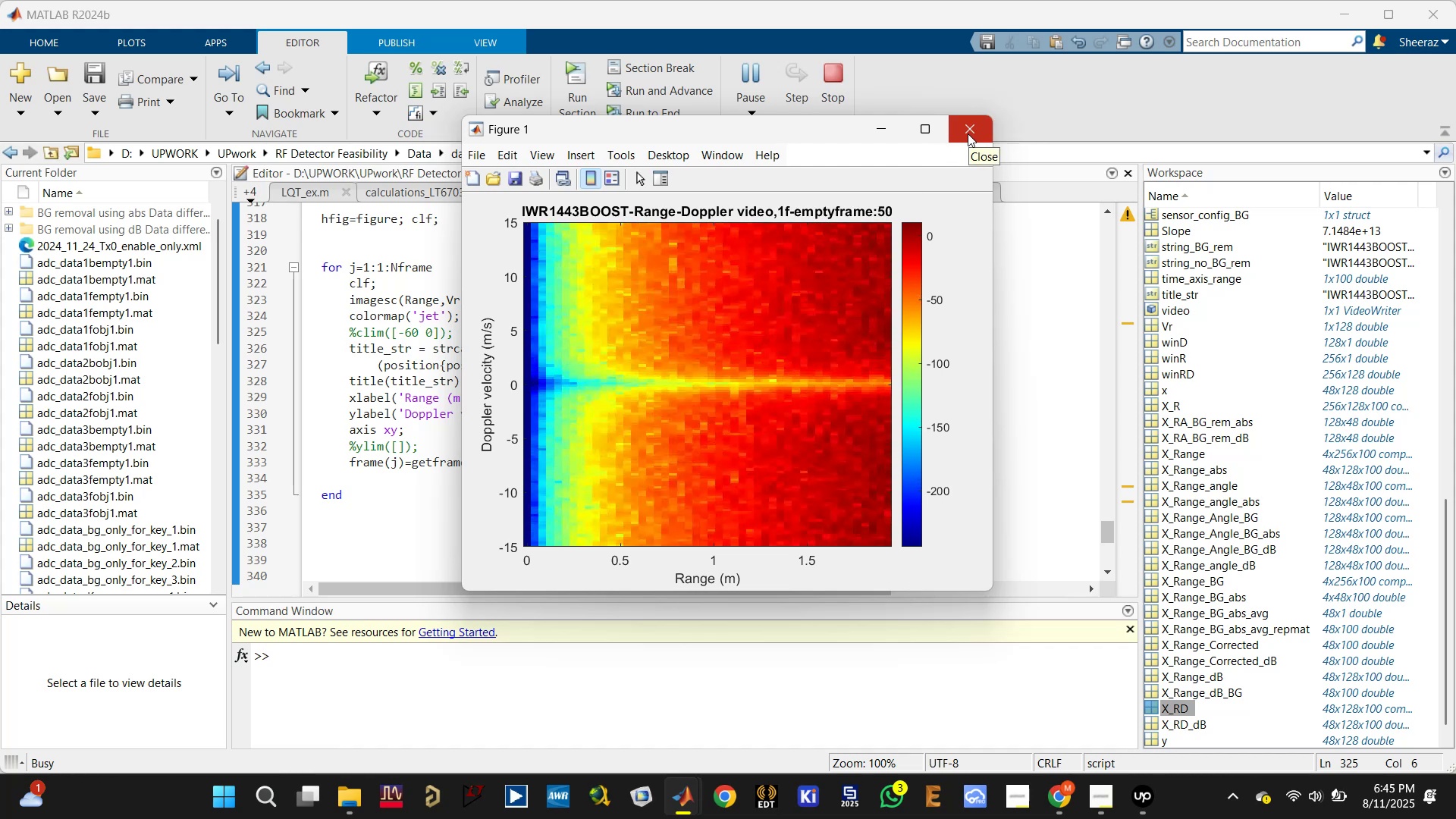 
wait(14.77)
 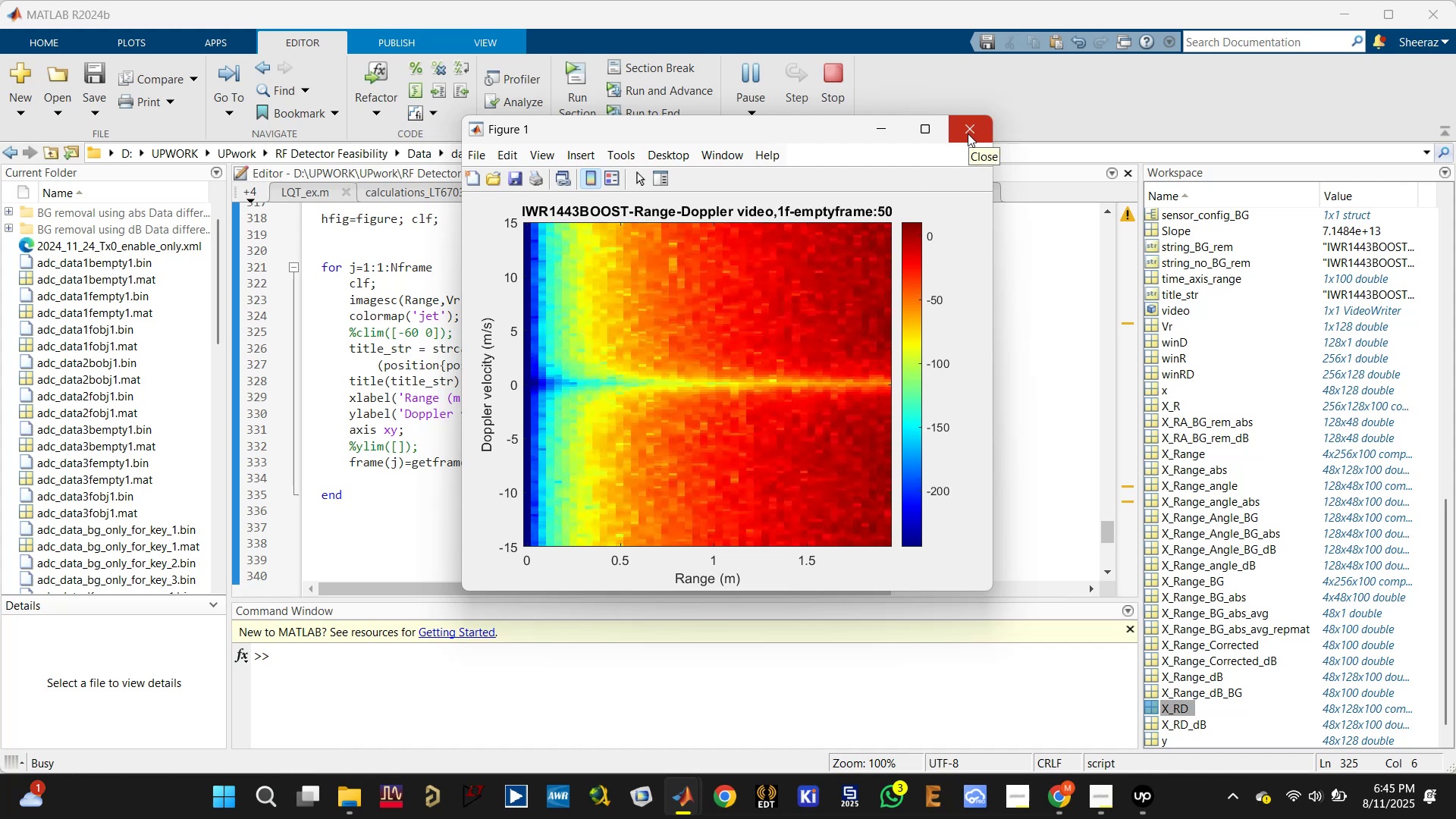 
left_click([965, 133])
 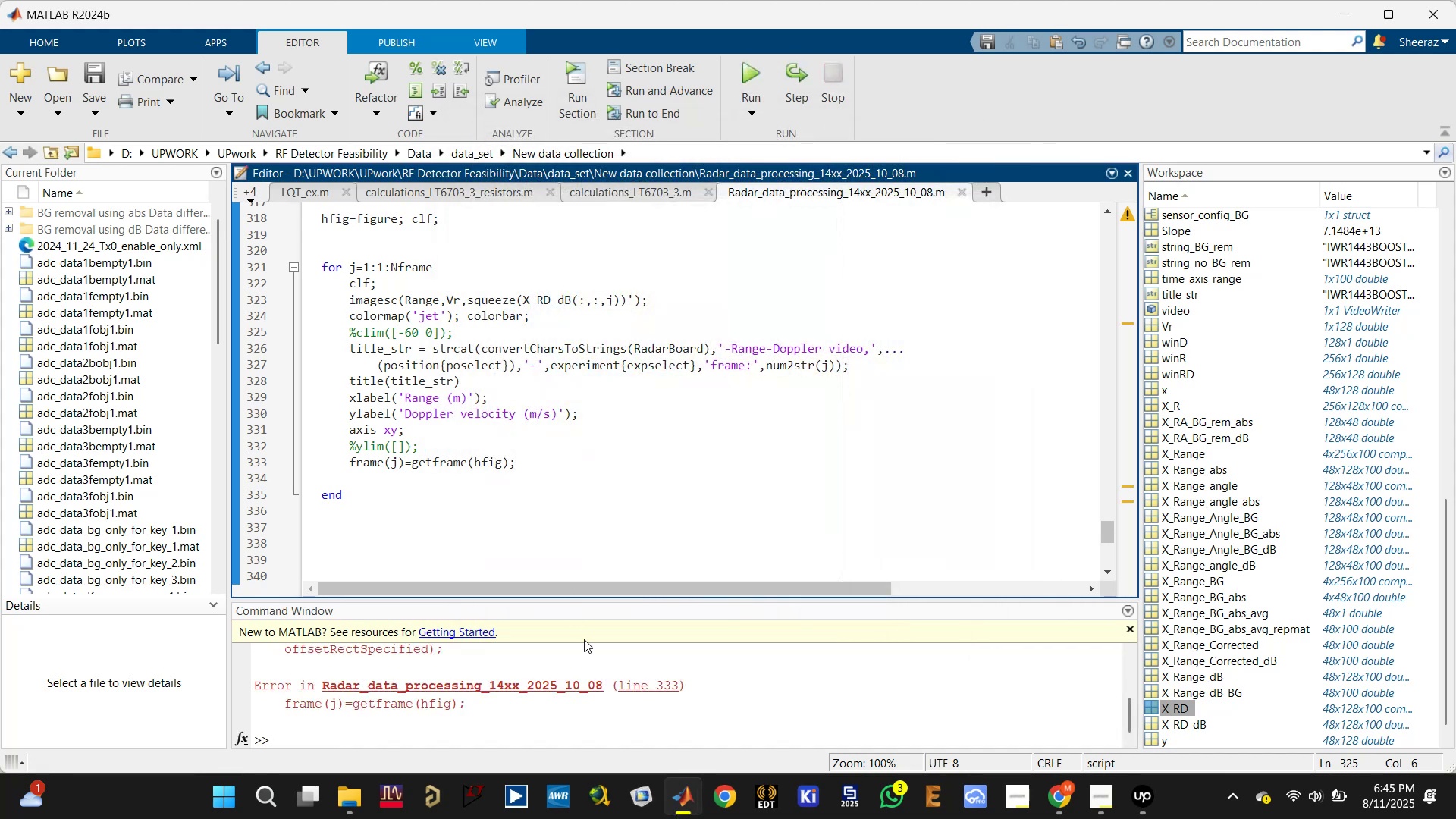 
left_click([614, 701])
 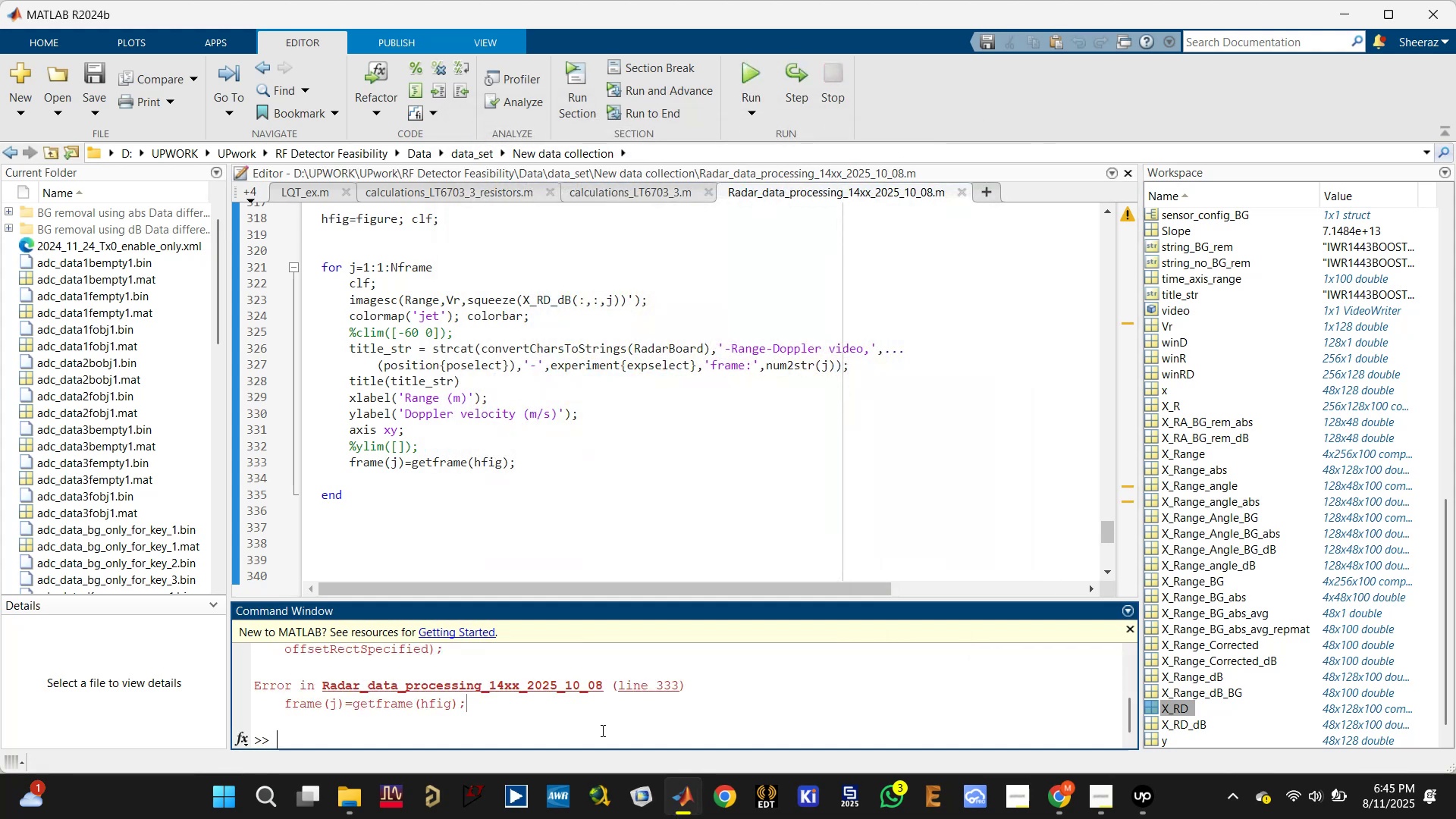 
type(clc)
 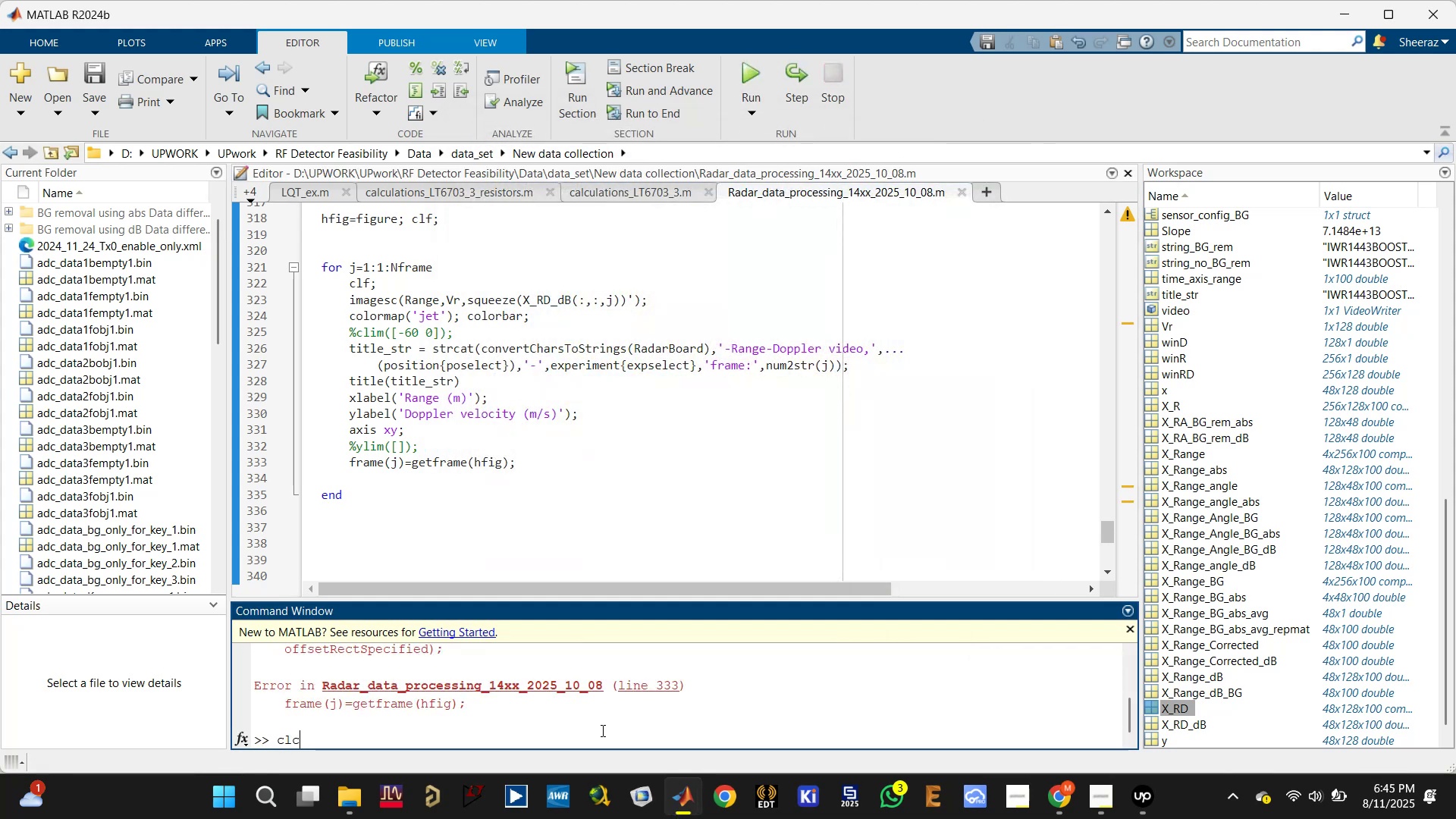 
key(Enter)
 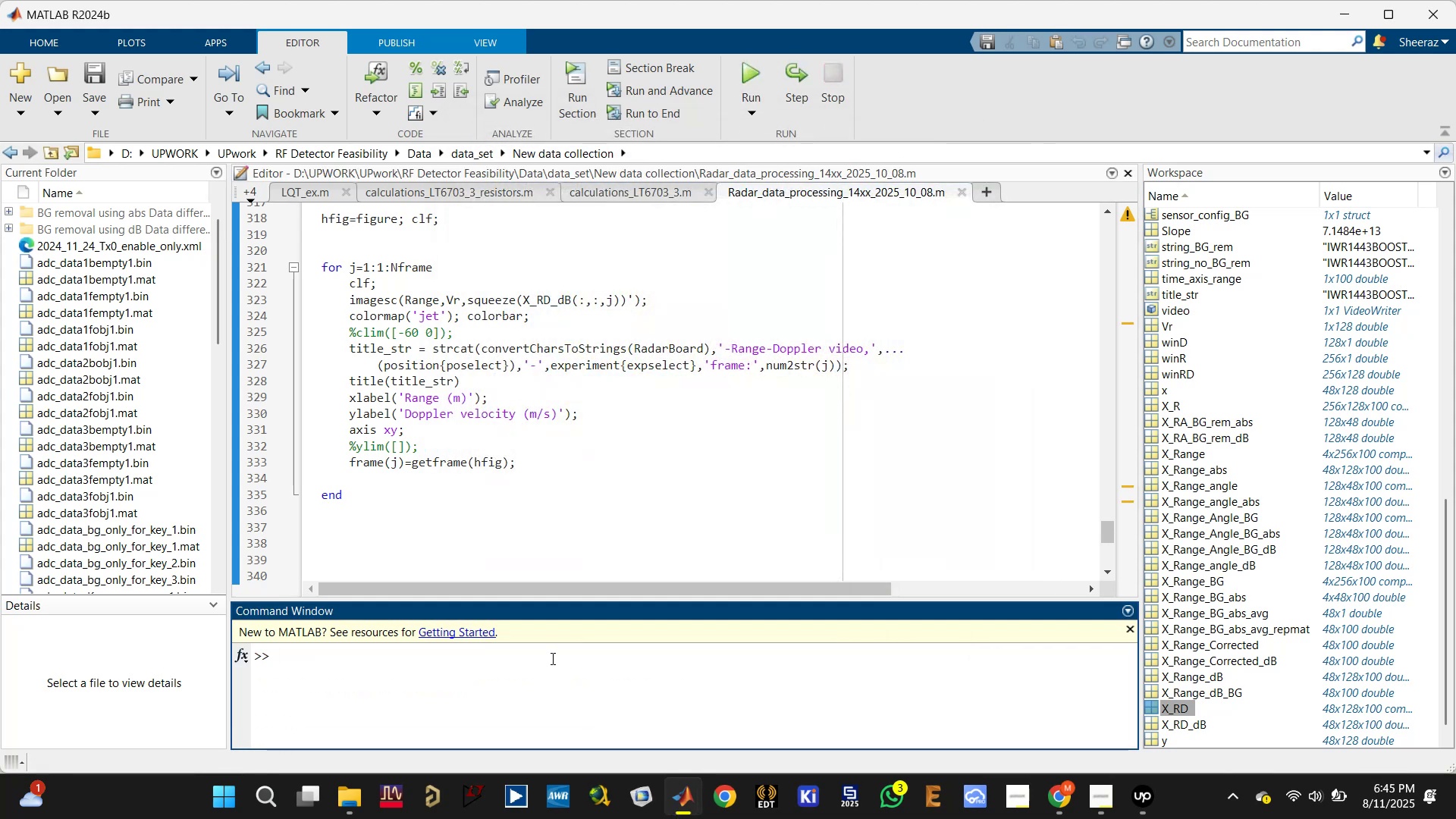 
scroll: coordinate [515, 482], scroll_direction: none, amount: 0.0
 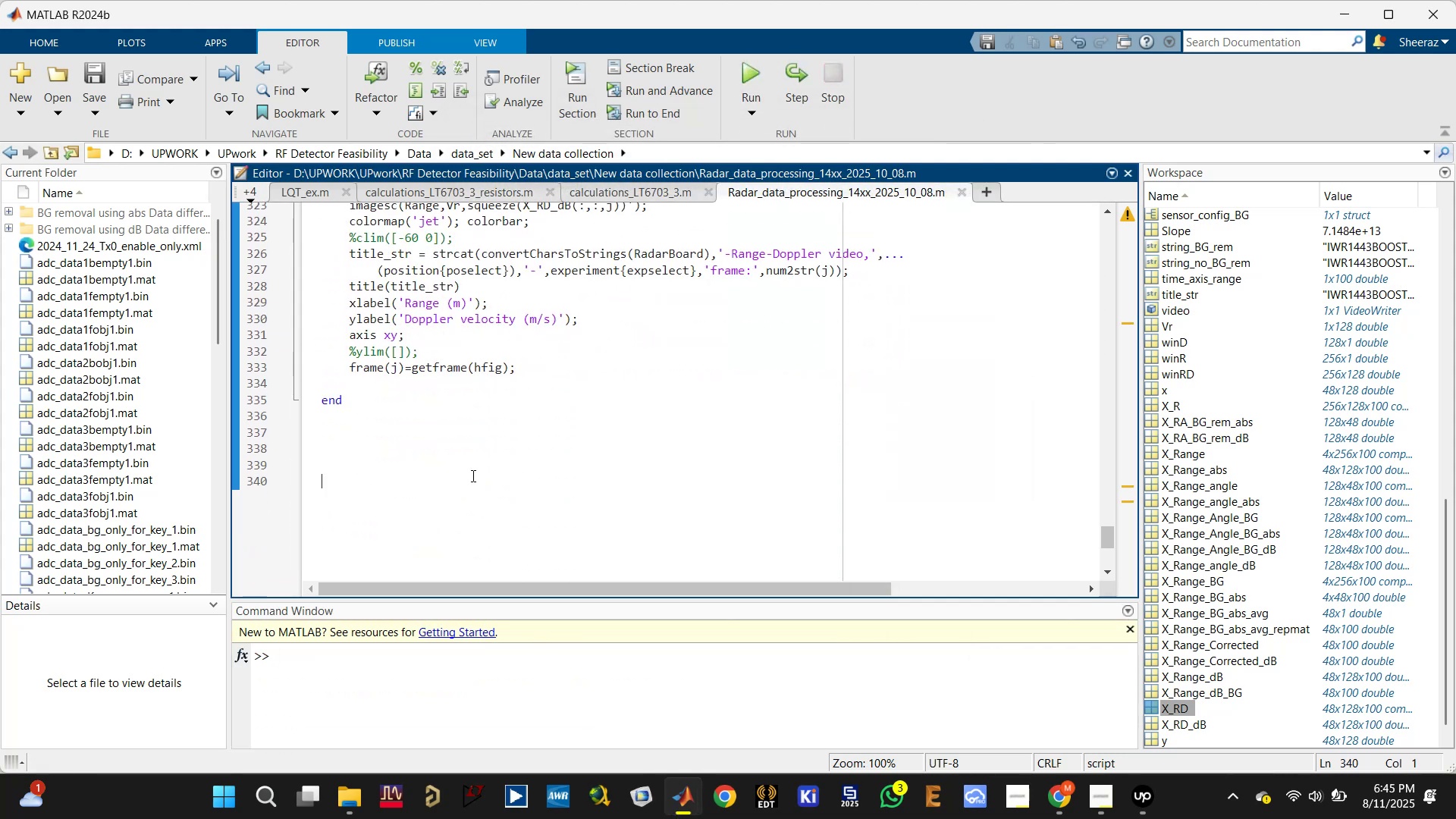 
key(ArrowUp)
 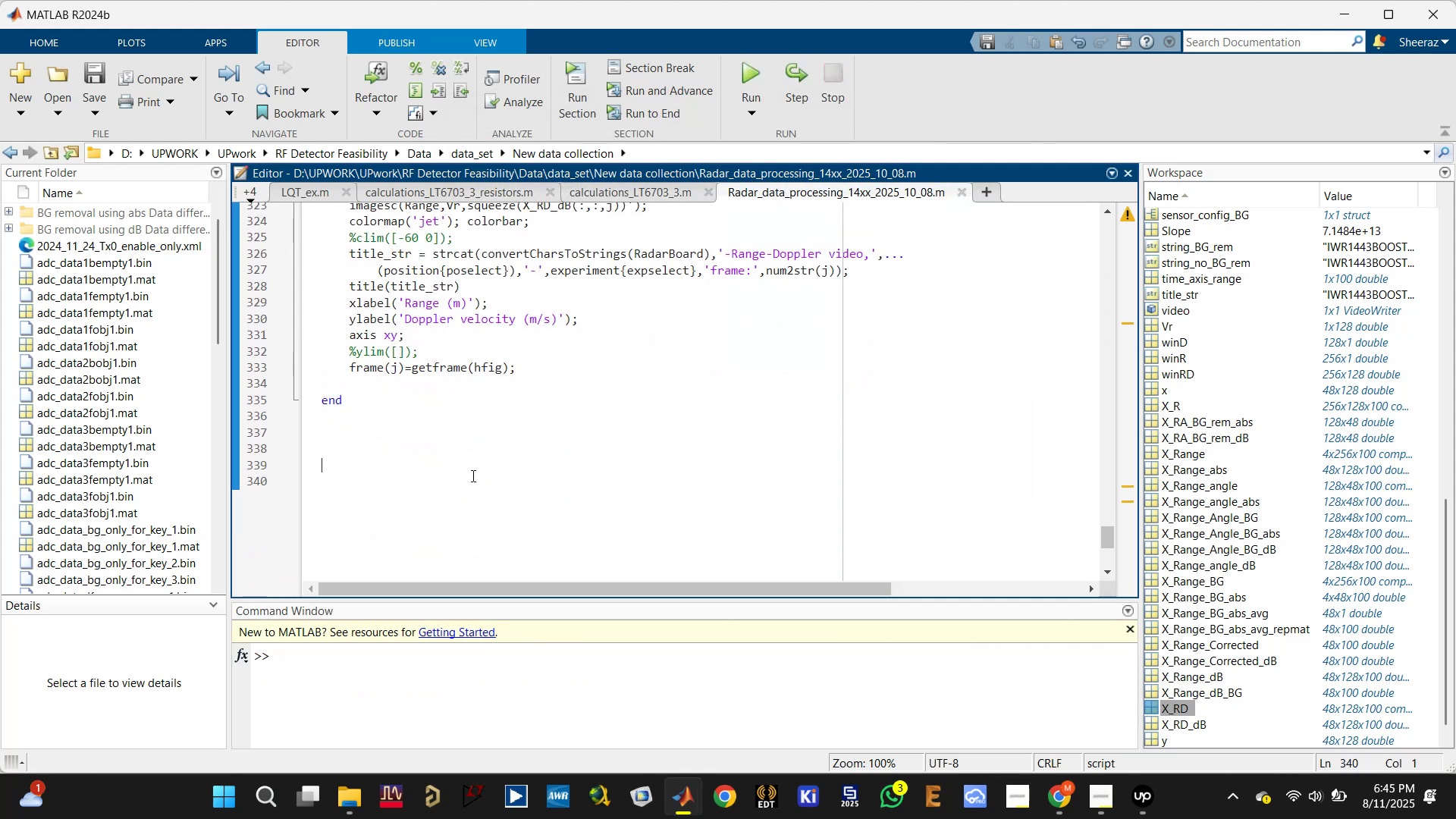 
key(ArrowUp)
 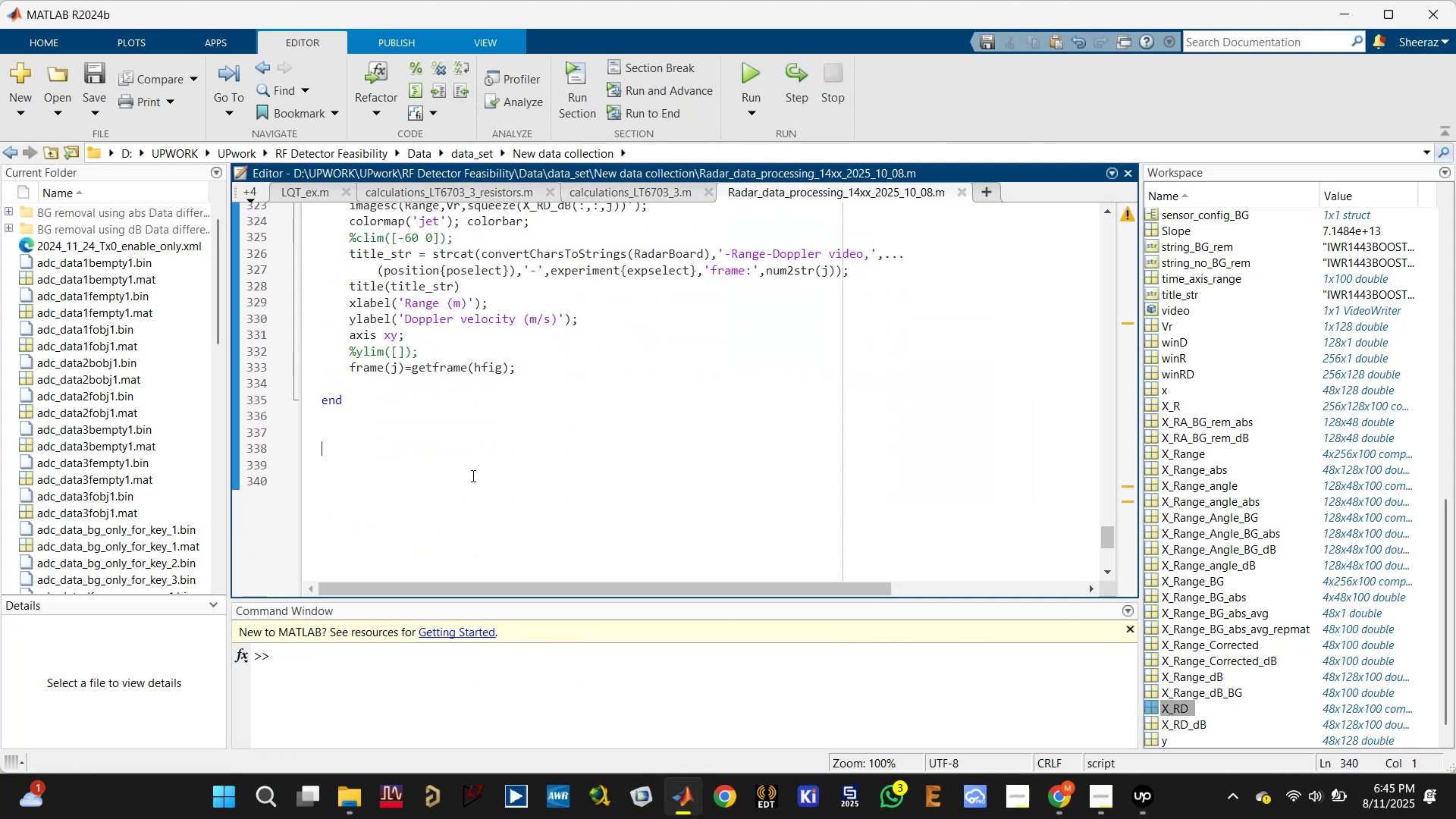 
key(ArrowUp)
 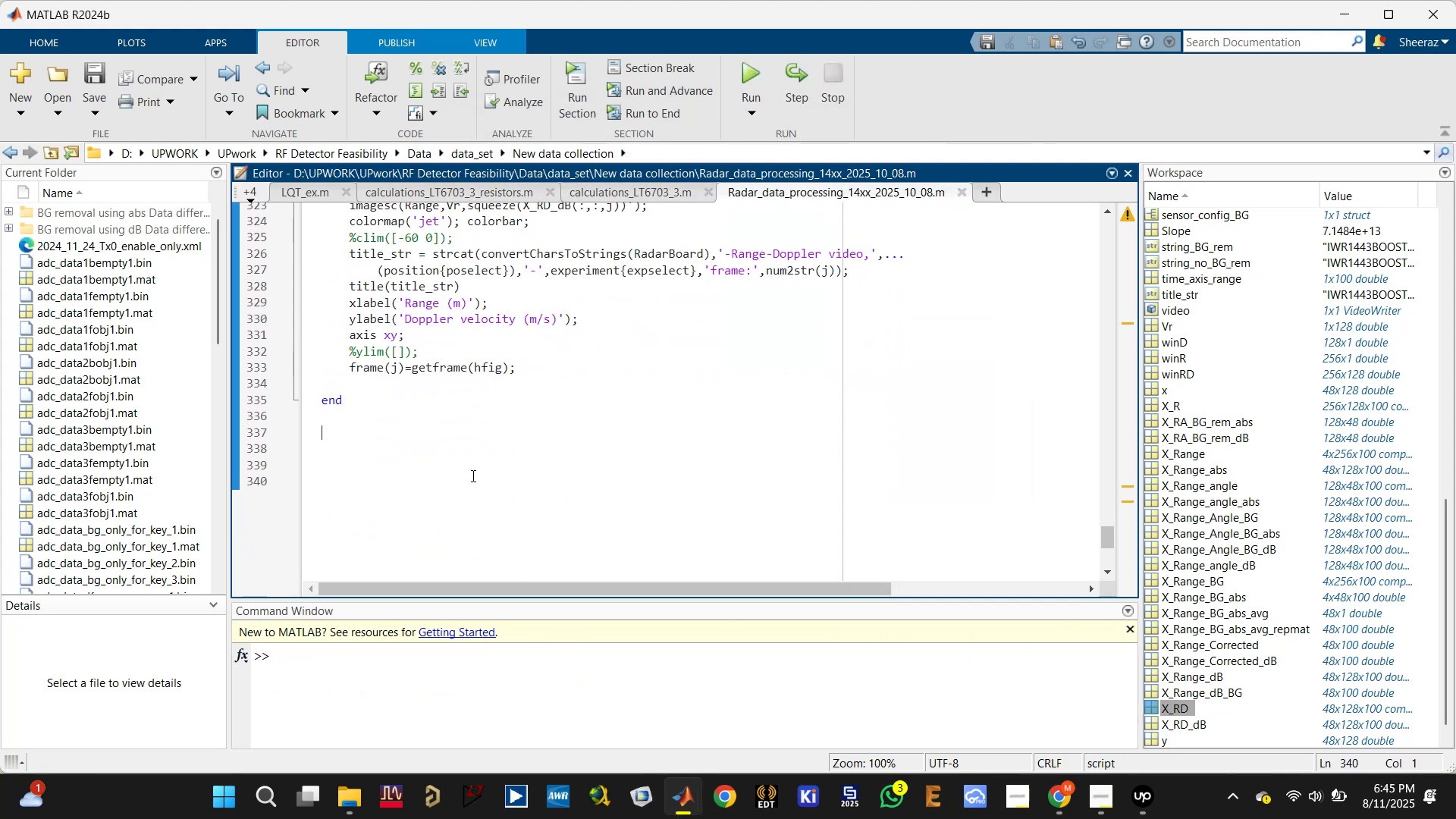 
type(%%)
 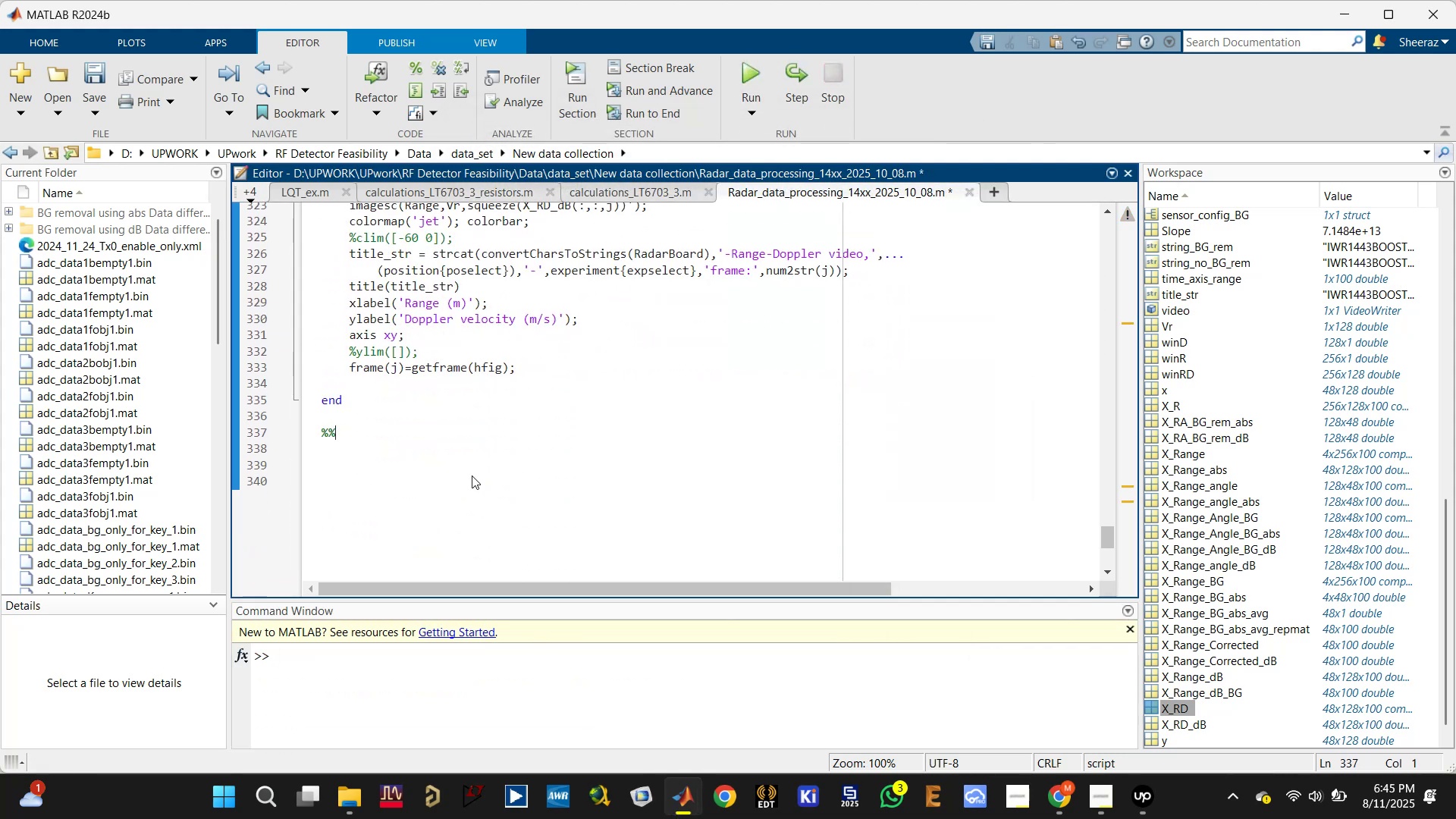 
key(Enter)
 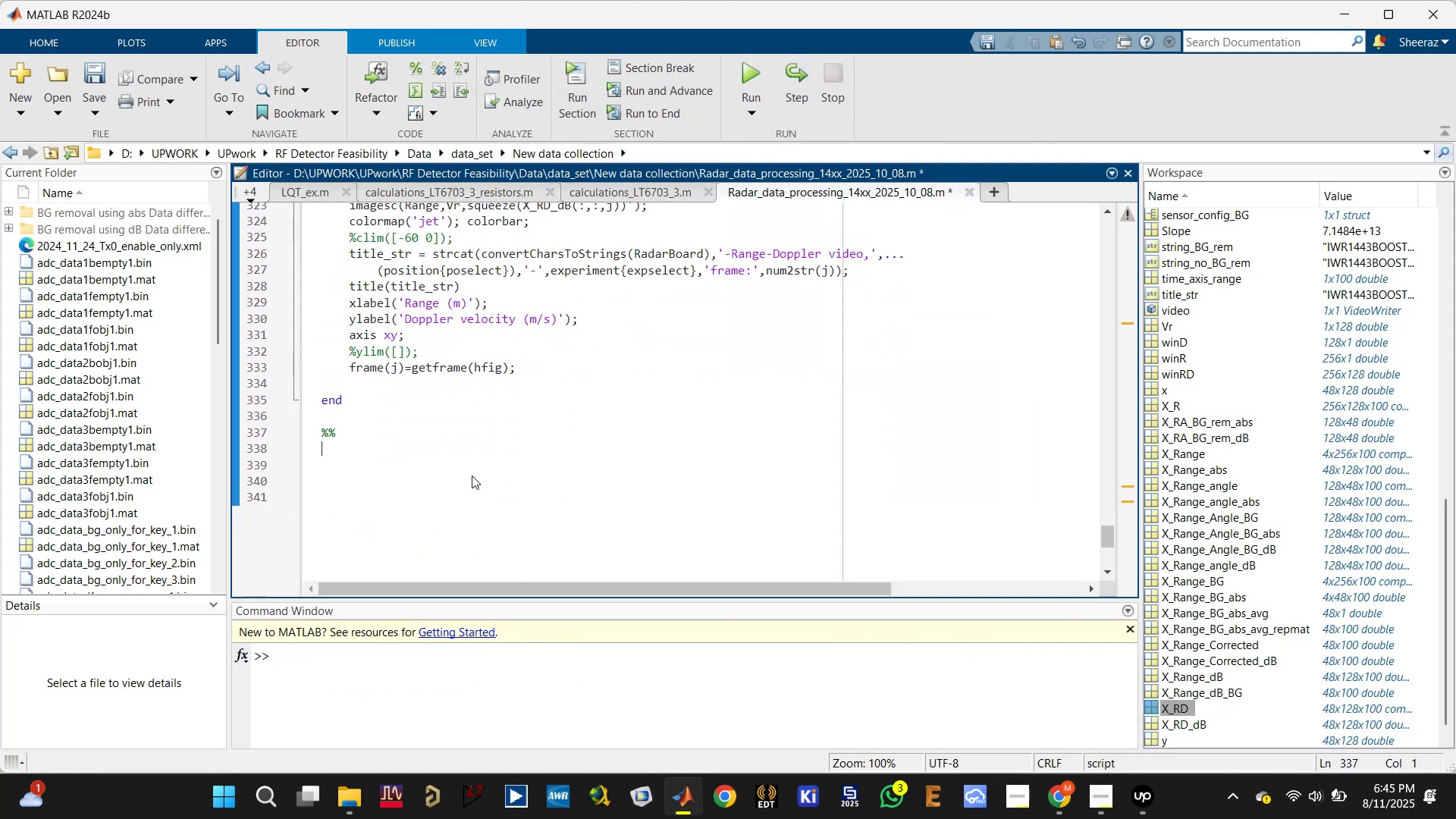 
key(Control+S)
 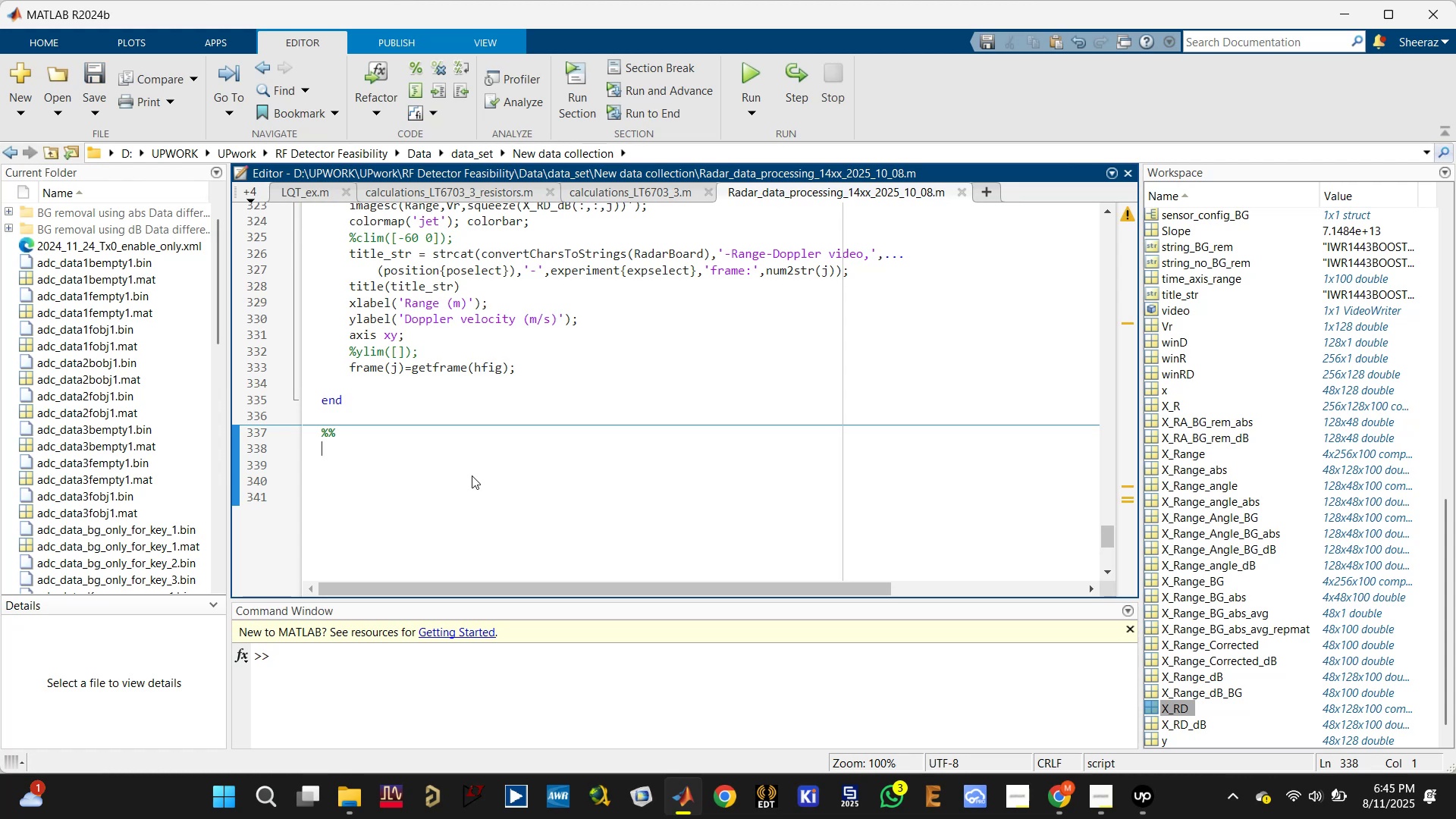 
left_click([416, 403])
 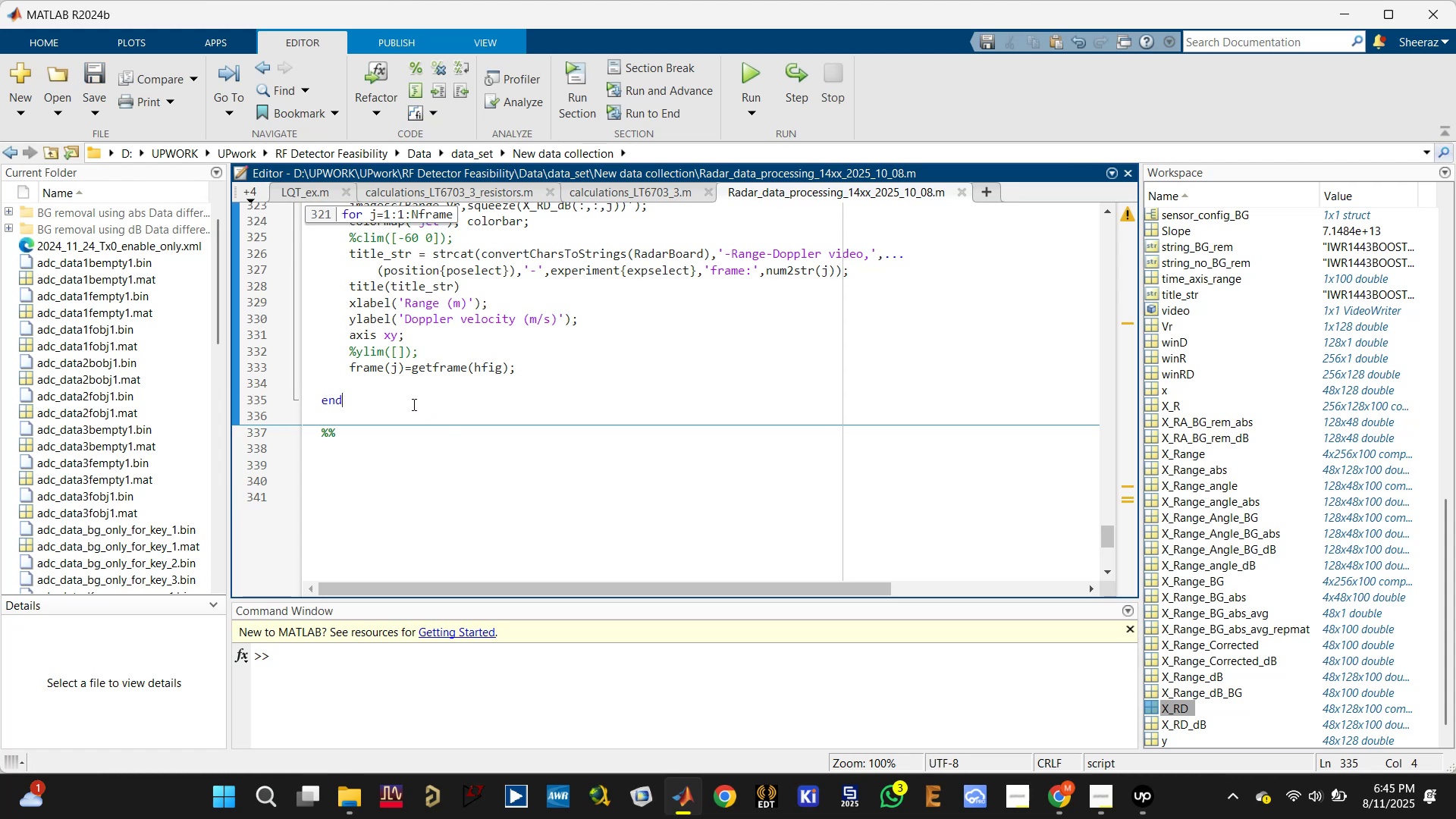 
scroll: coordinate [420, 380], scroll_direction: up, amount: 8.0
 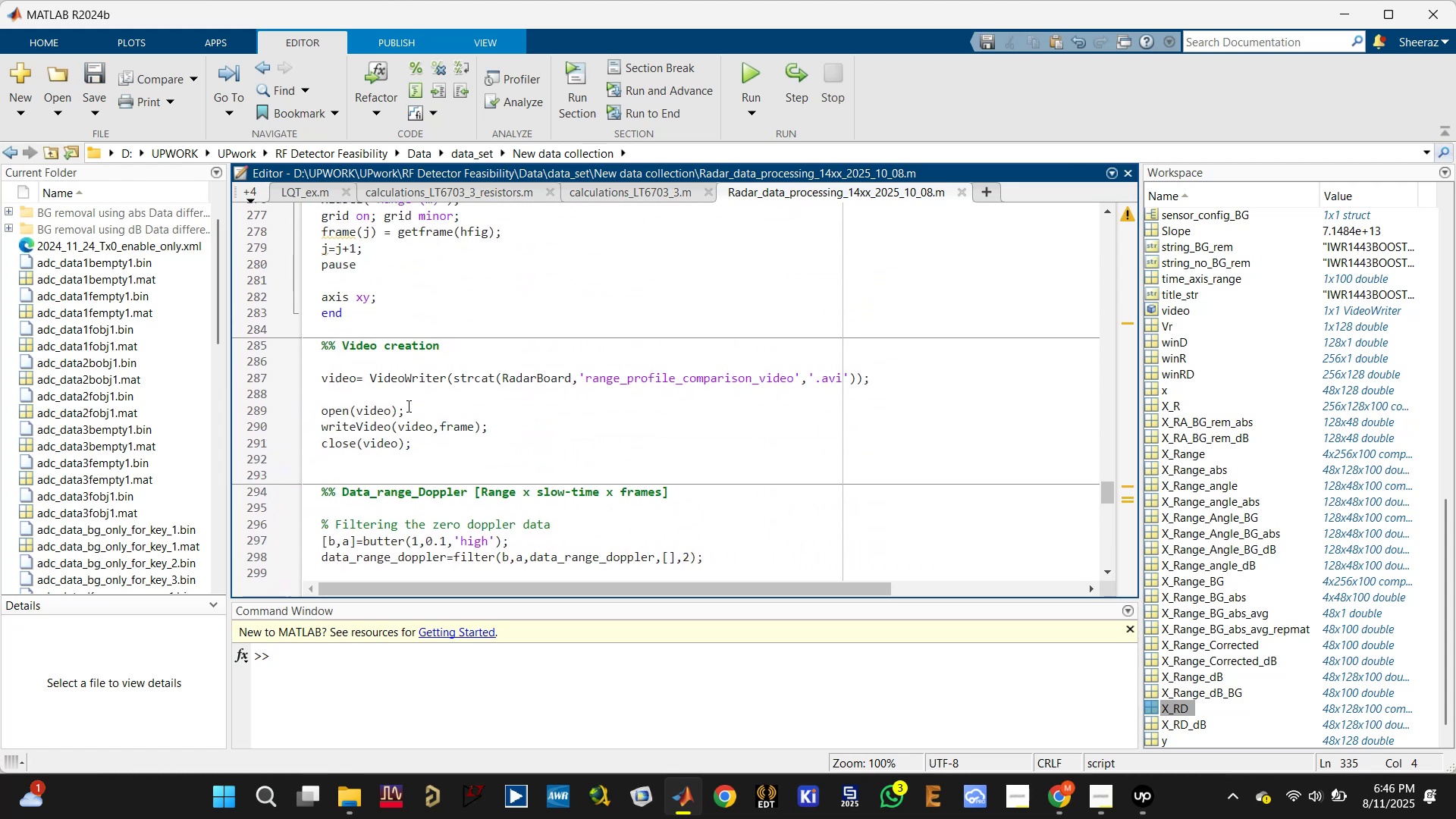 
left_click([402, 415])
 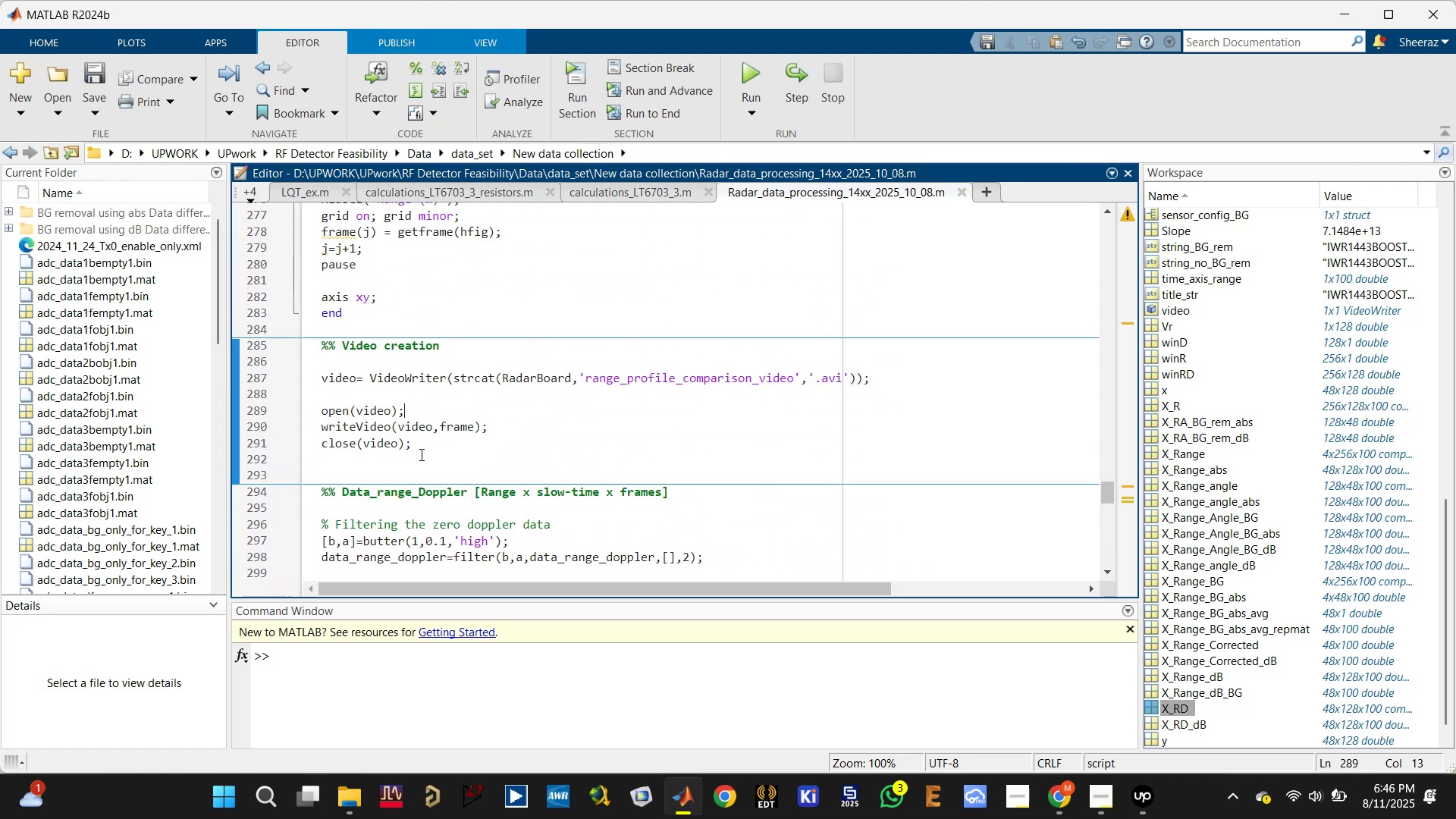 
left_click_drag(start_coordinate=[422, 455], to_coordinate=[306, 346])
 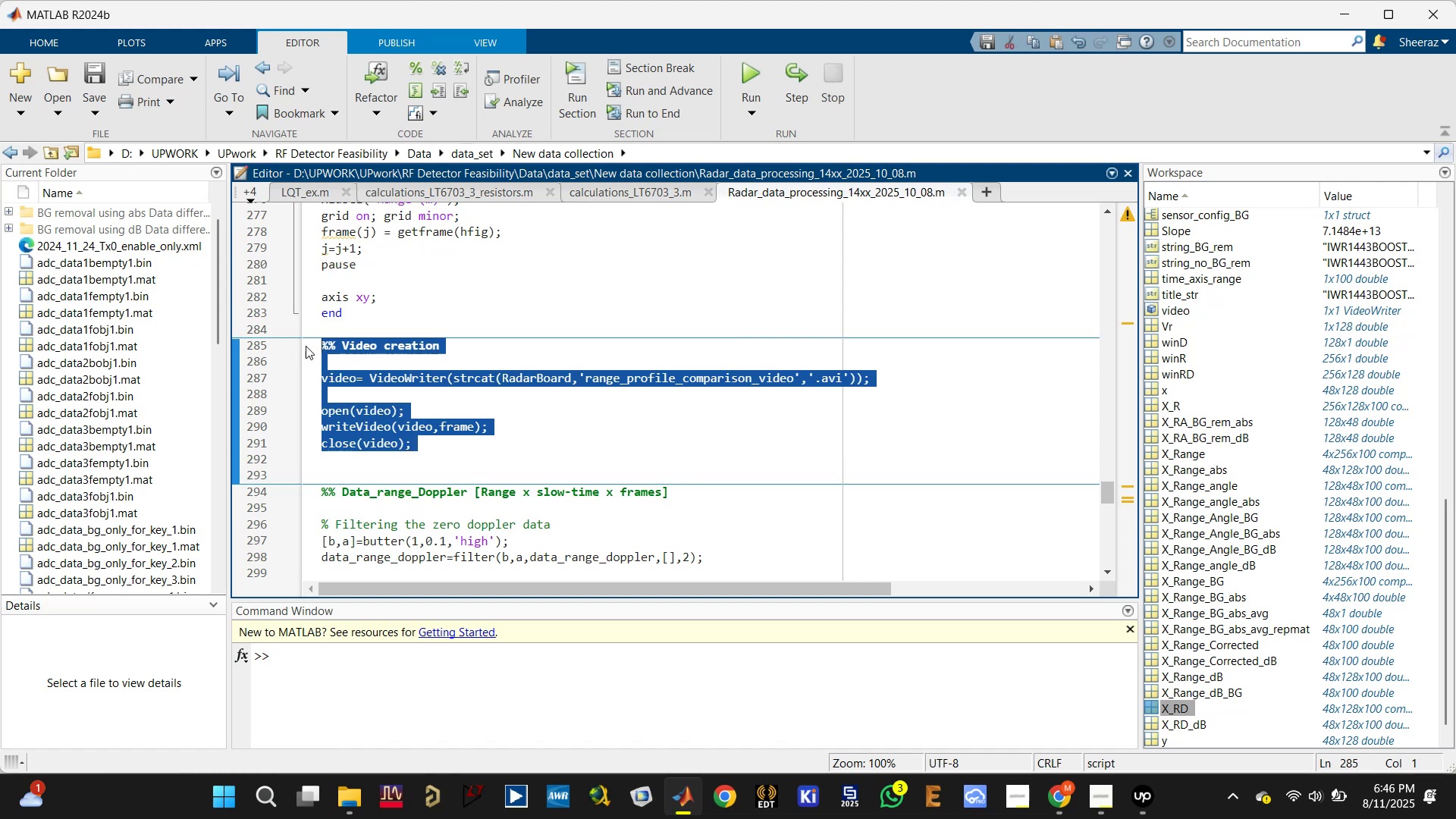 
key(Control+C)
 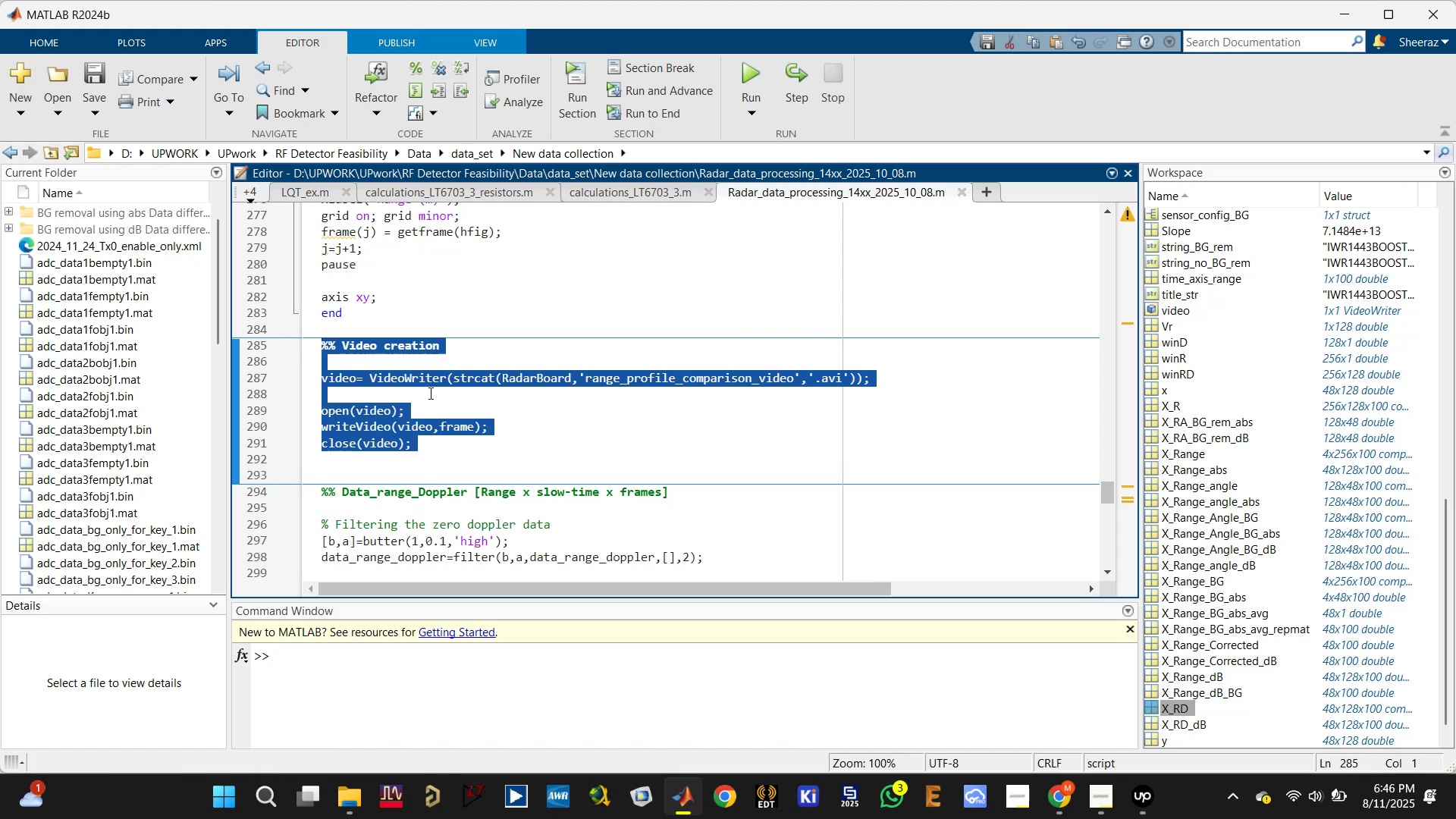 
scroll: coordinate [433, 400], scroll_direction: down, amount: 9.0
 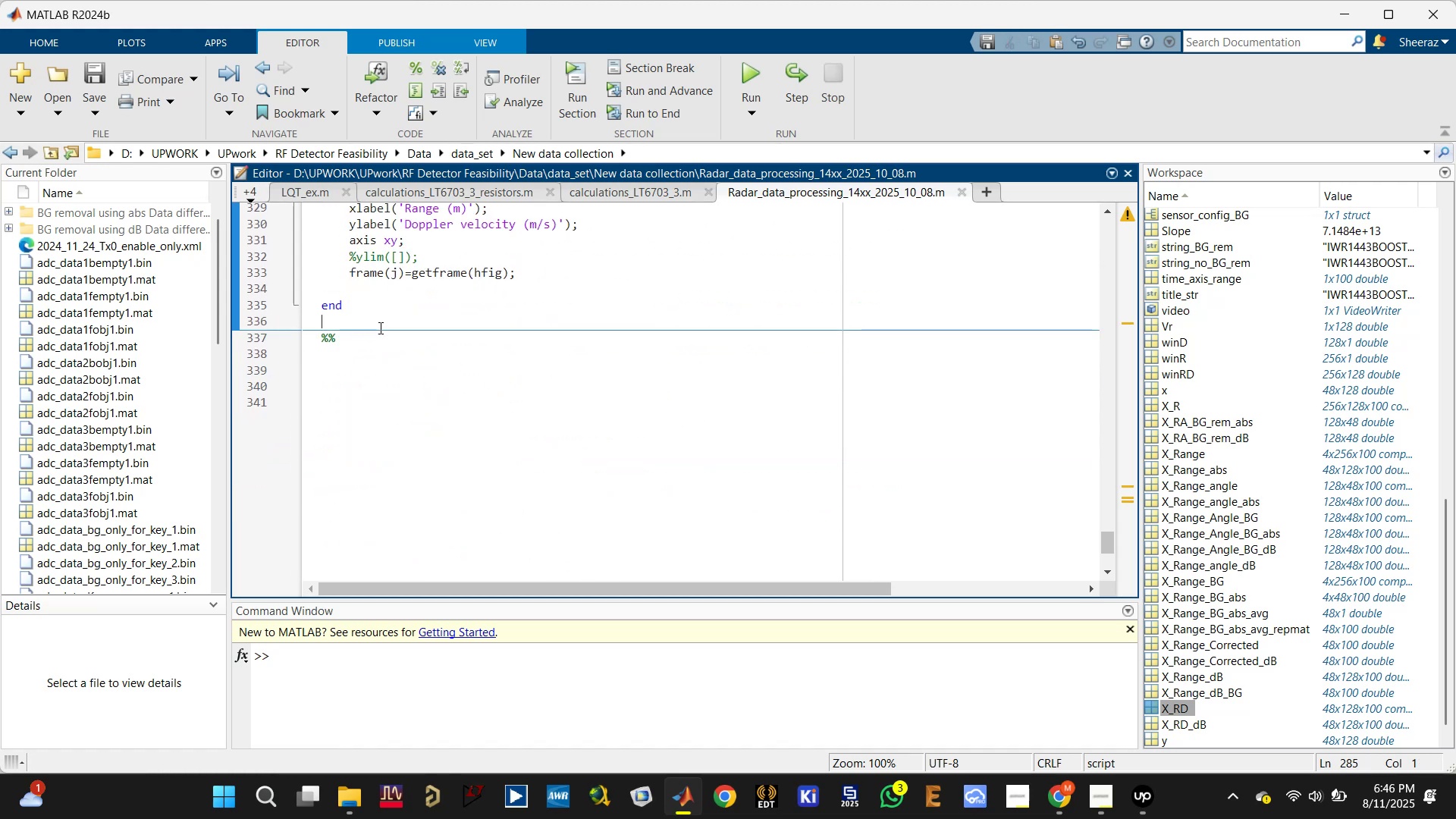 
key(Enter)
 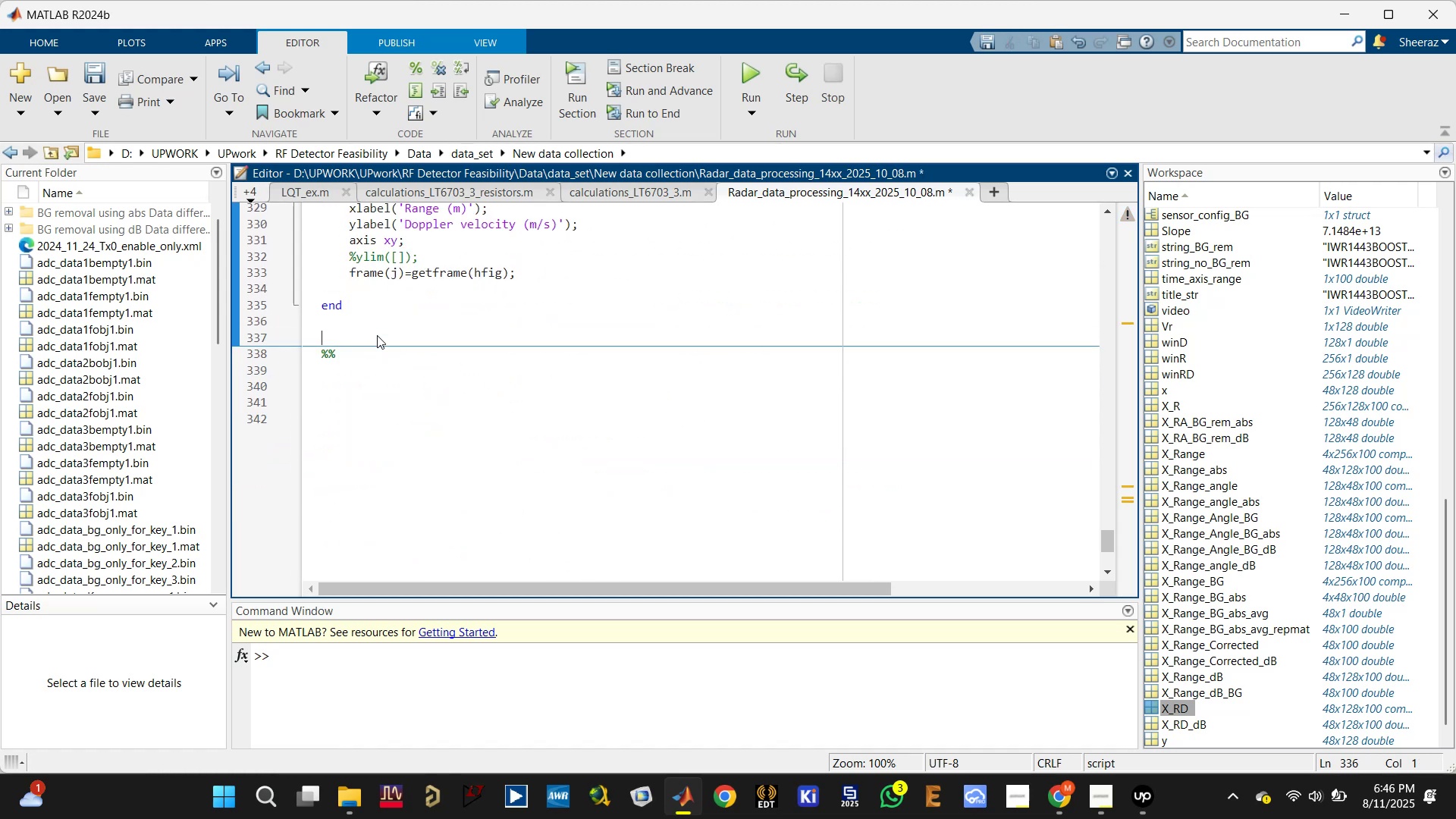 
key(Enter)
 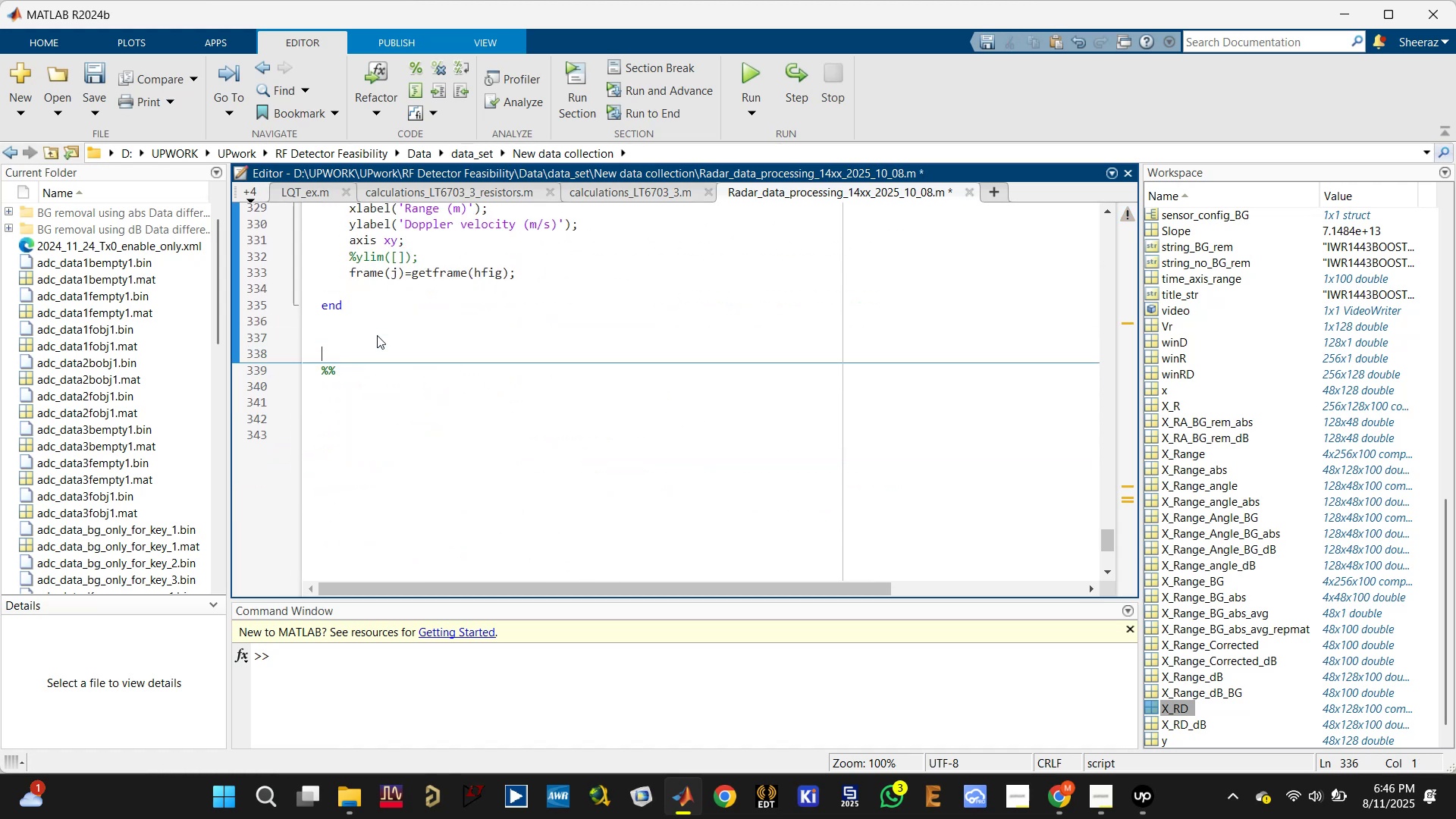 
key(Control+ControlLeft)
 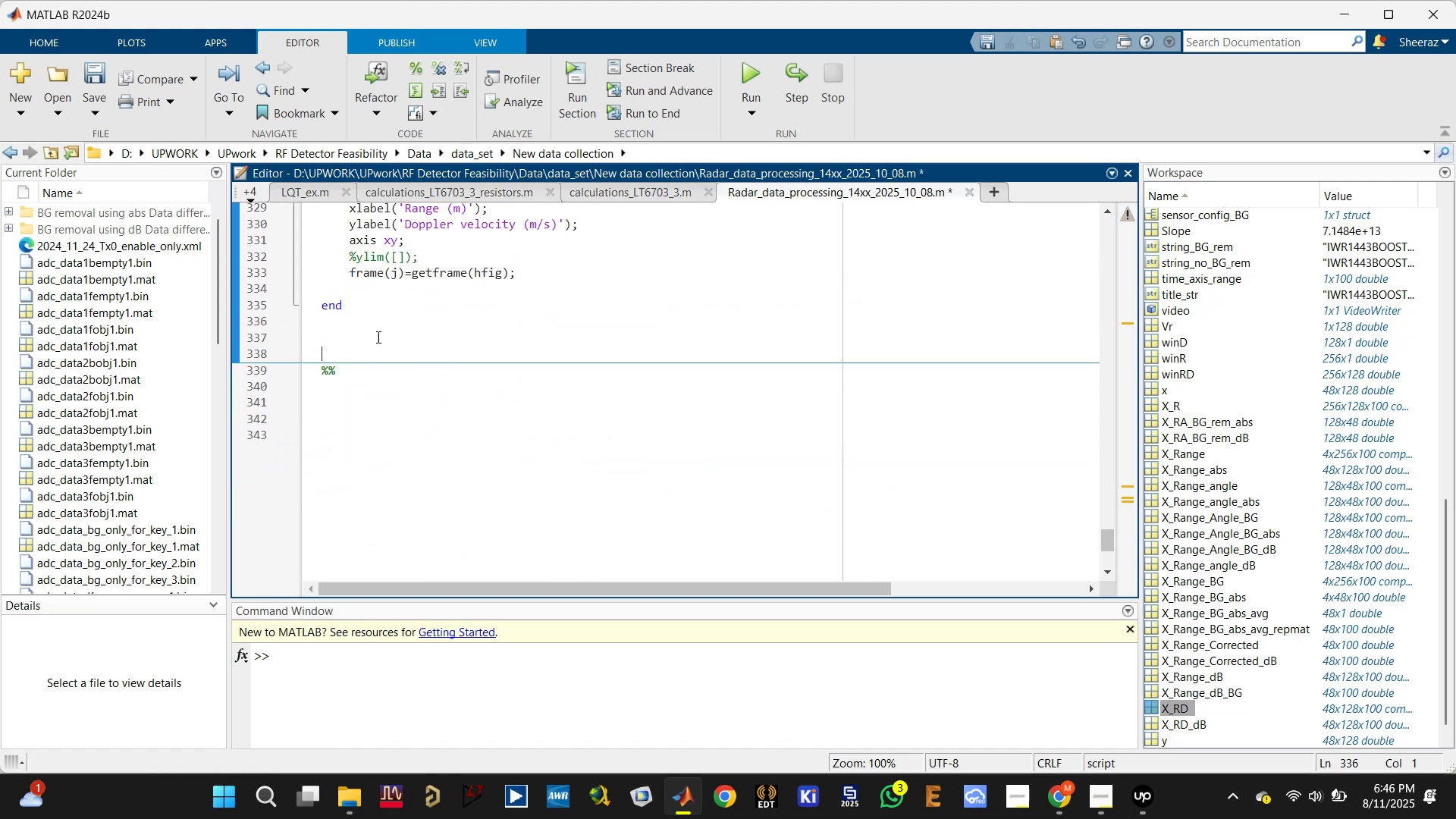 
key(Control+V)
 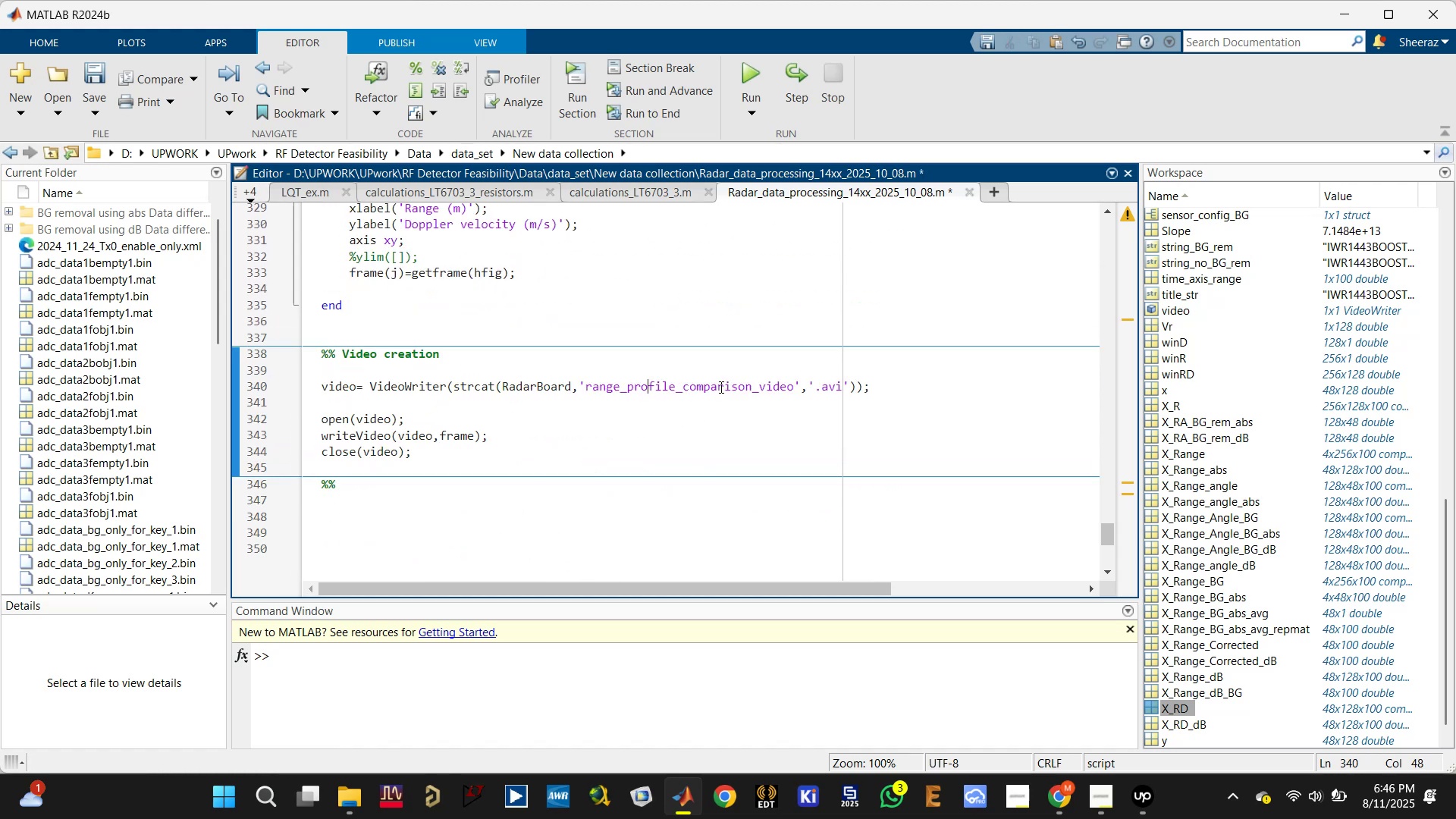 
double_click([651, 385])
 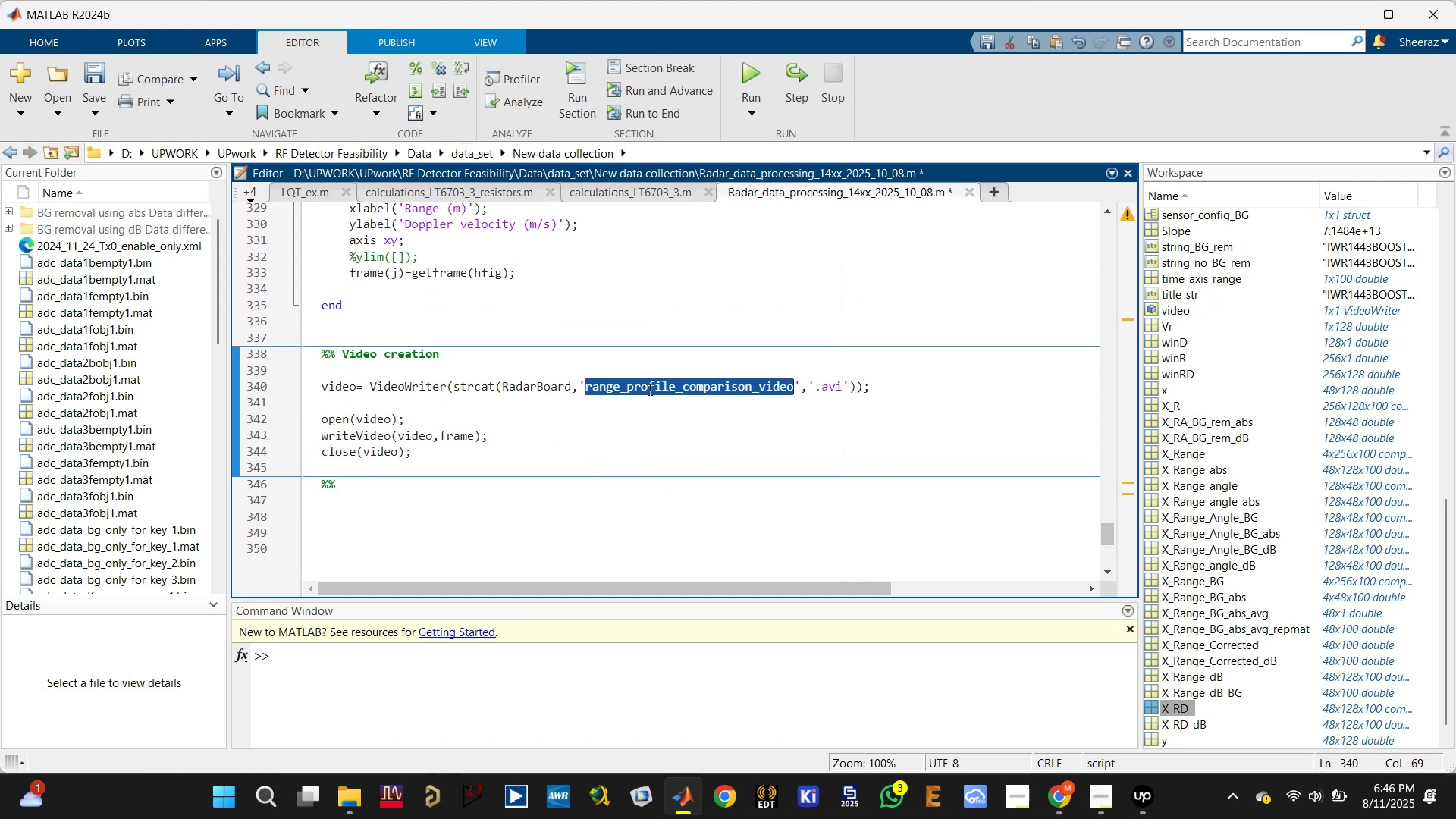 
type(doppler )
key(Backspace)
 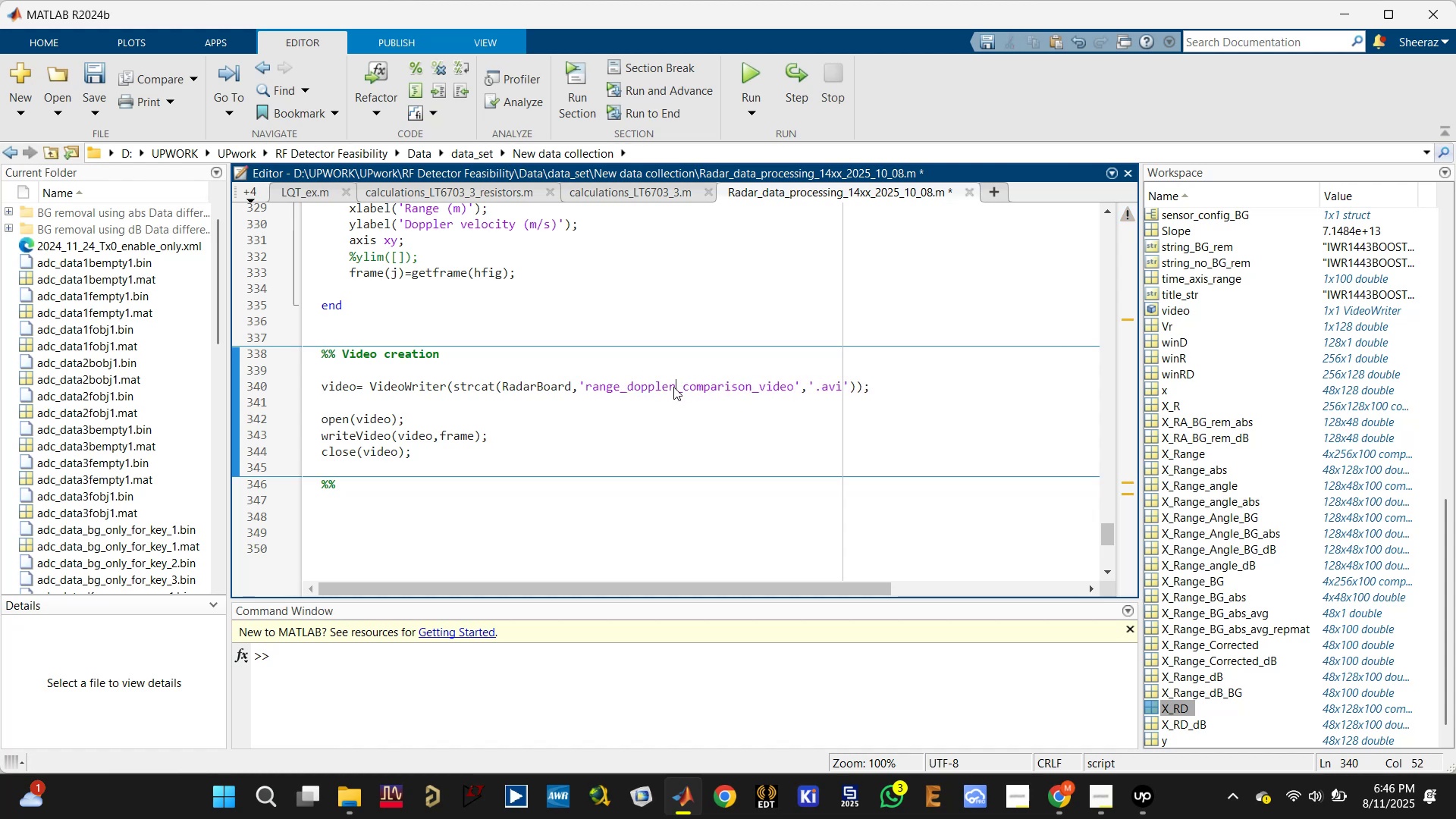 
left_click_drag(start_coordinate=[629, 384], to_coordinate=[673, 387])
 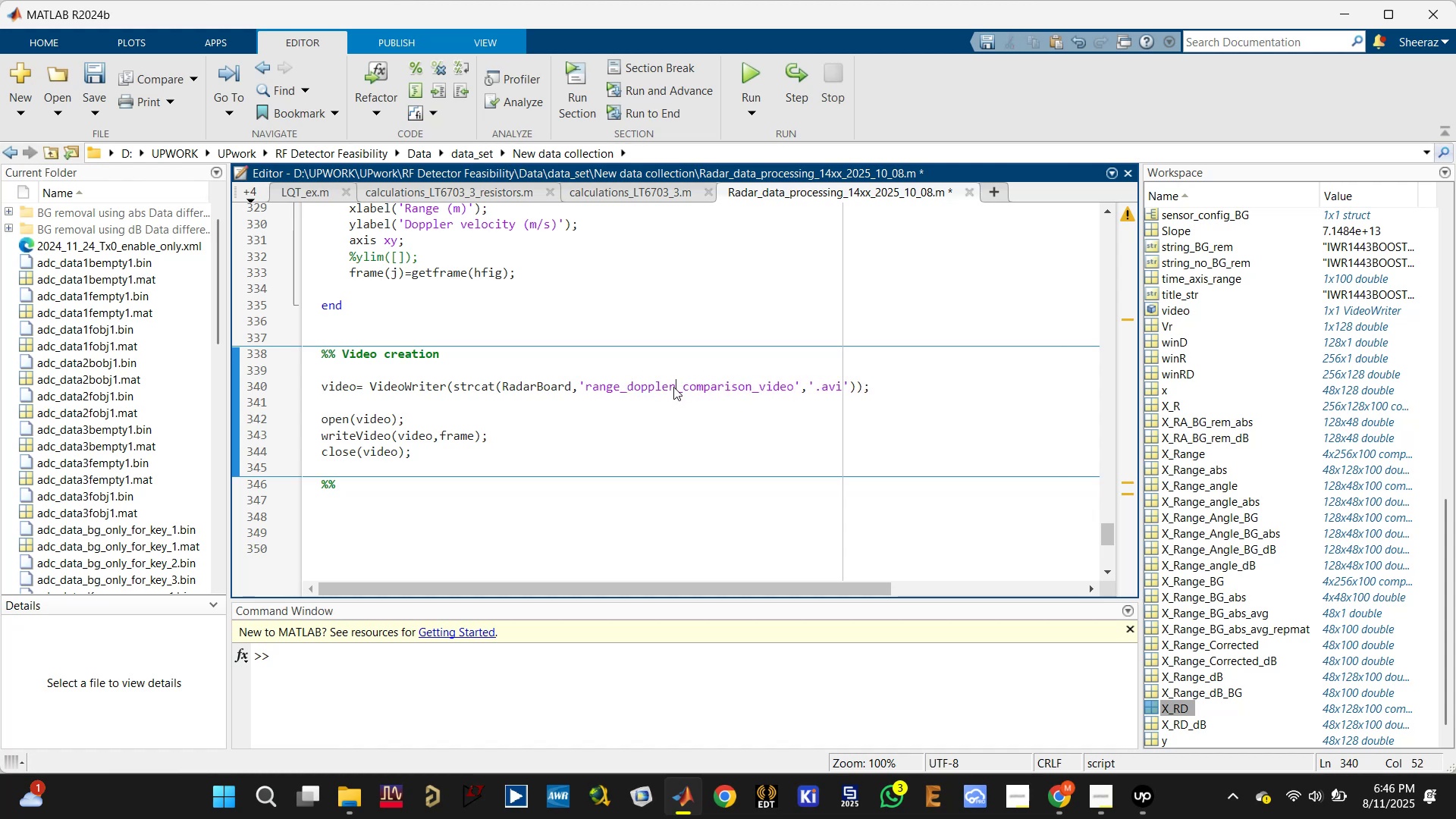 
left_click_drag(start_coordinate=[682, 384], to_coordinate=[761, 394])
 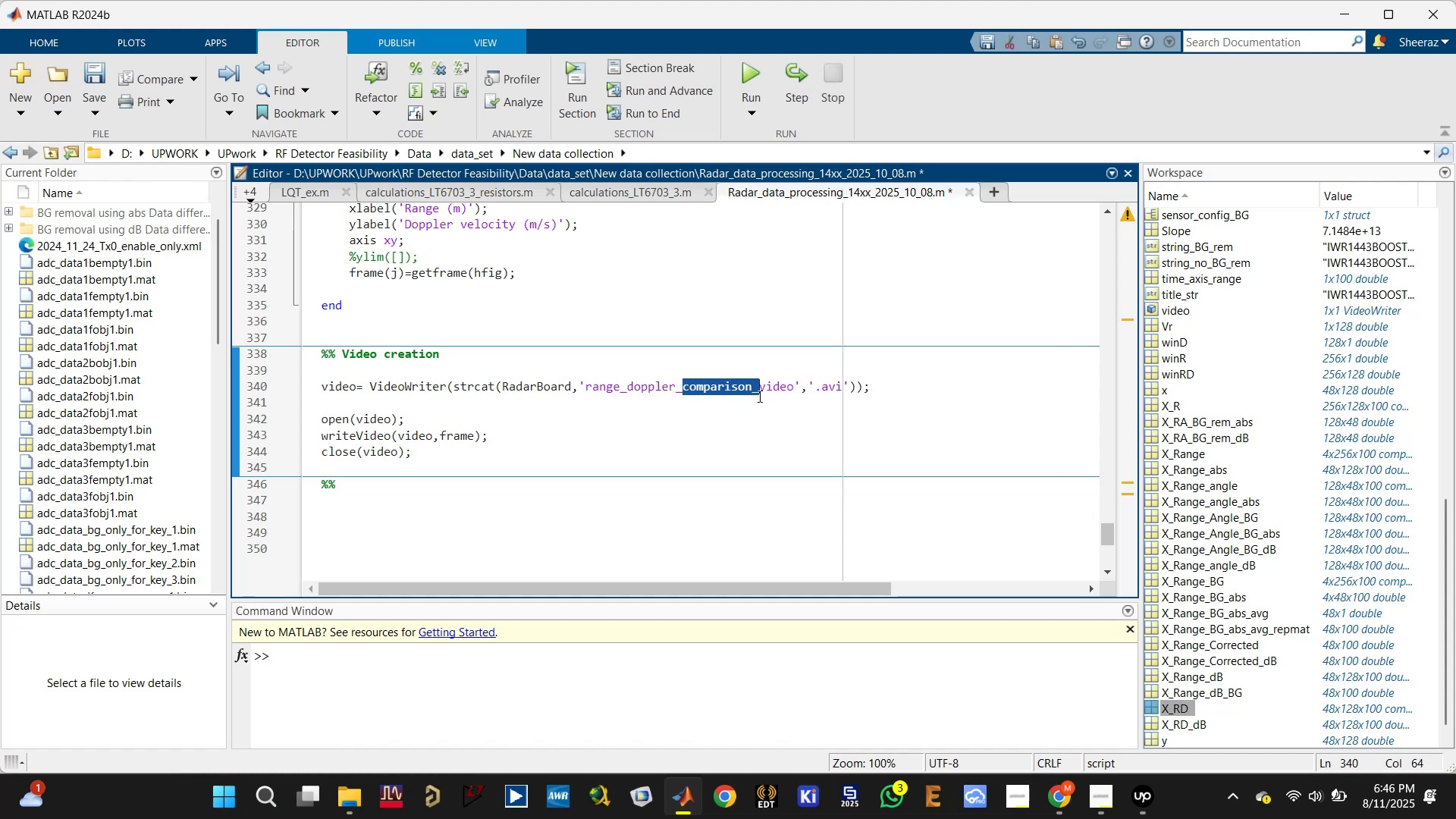 
key(Backspace)
 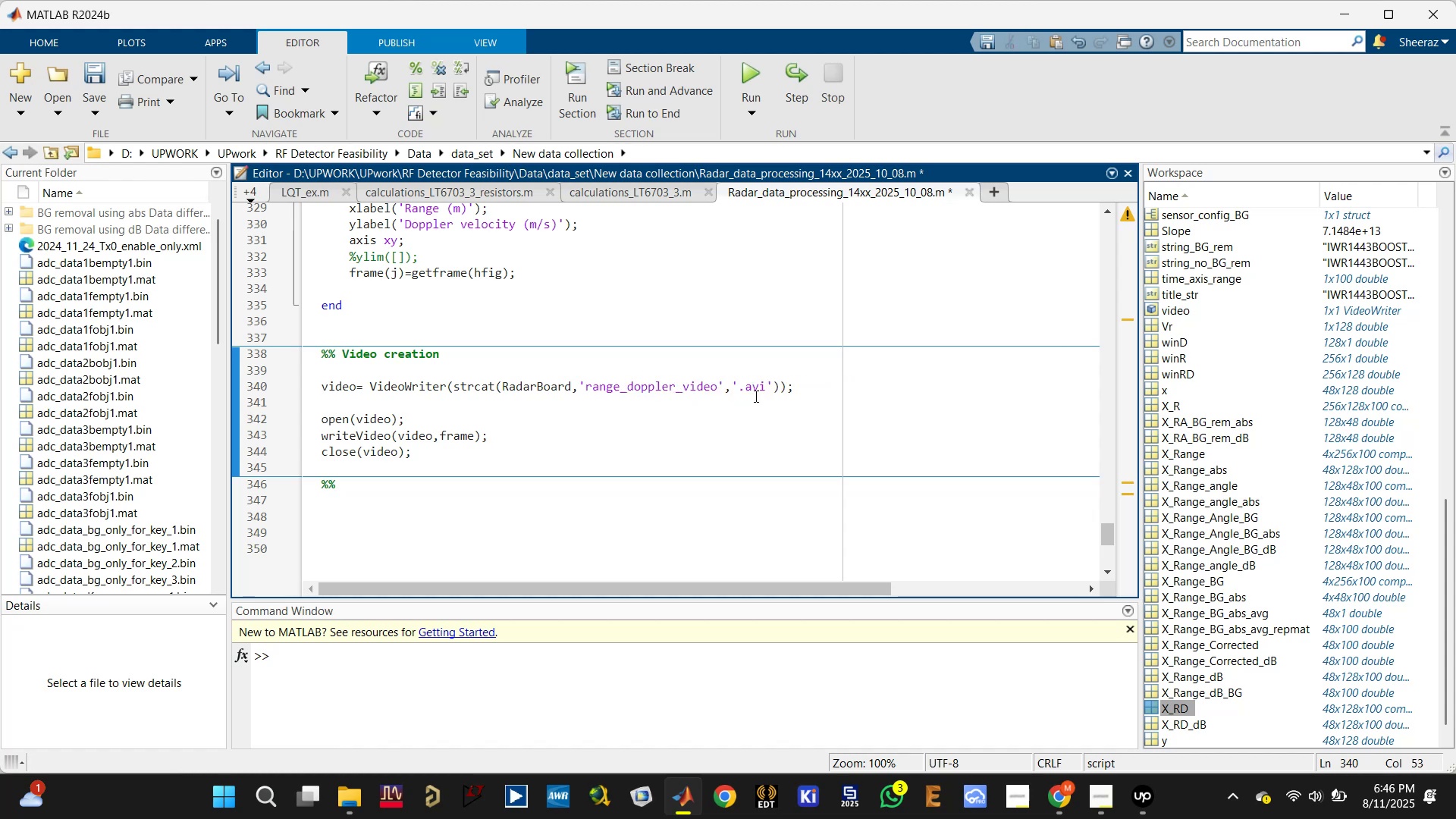 
left_click([704, 422])
 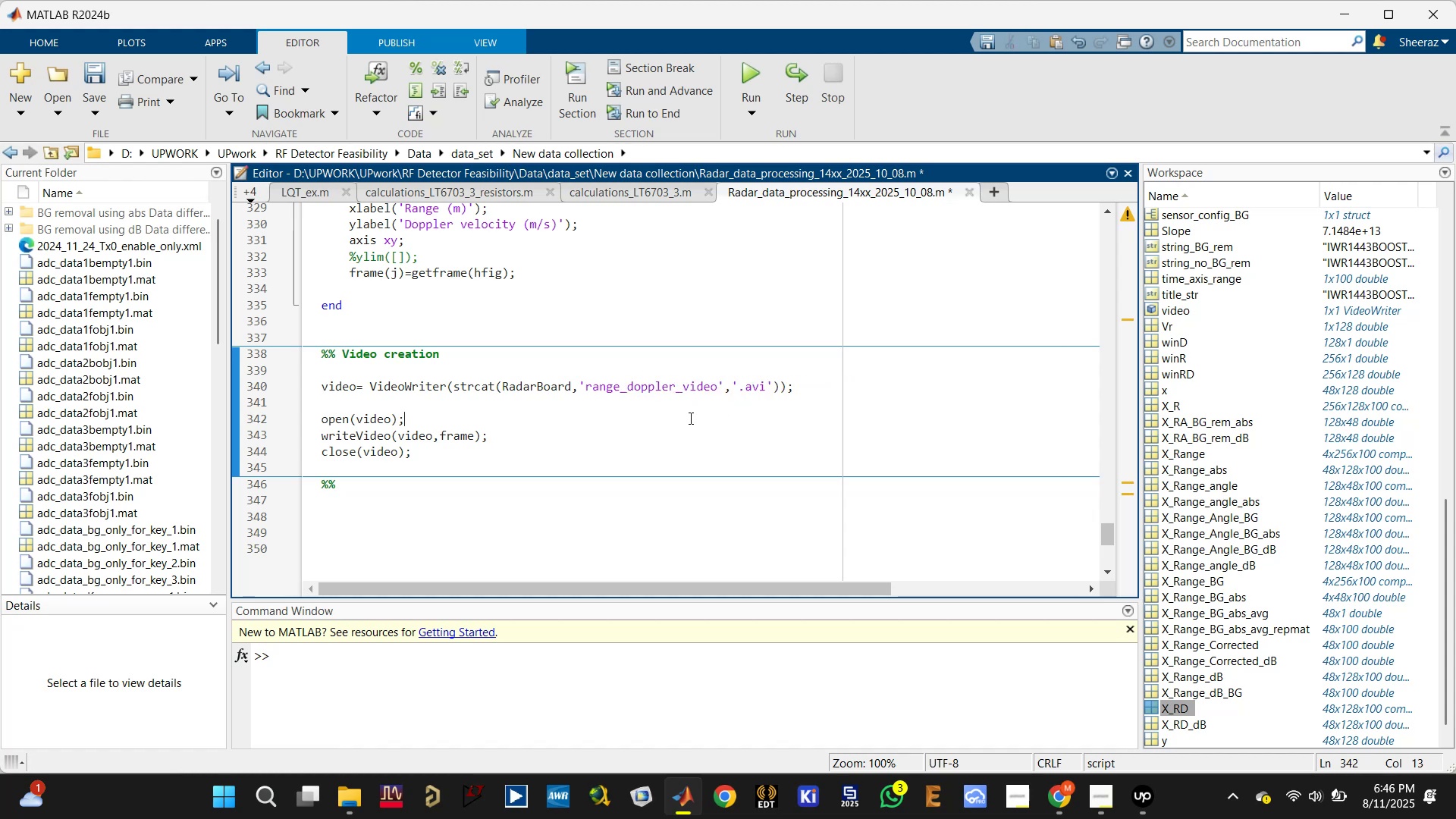 
left_click([650, 412])
 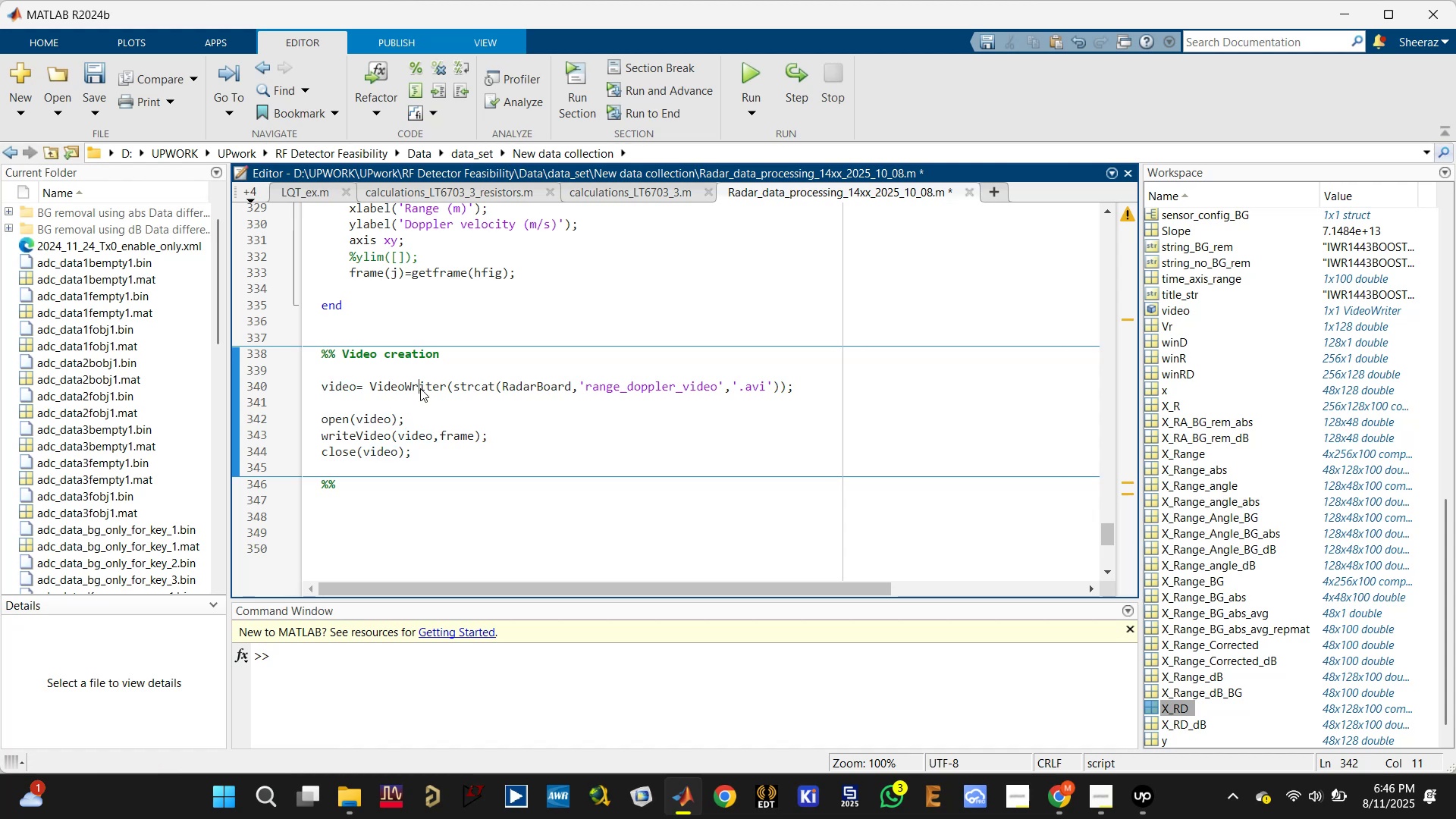 
triple_click([529, 422])
 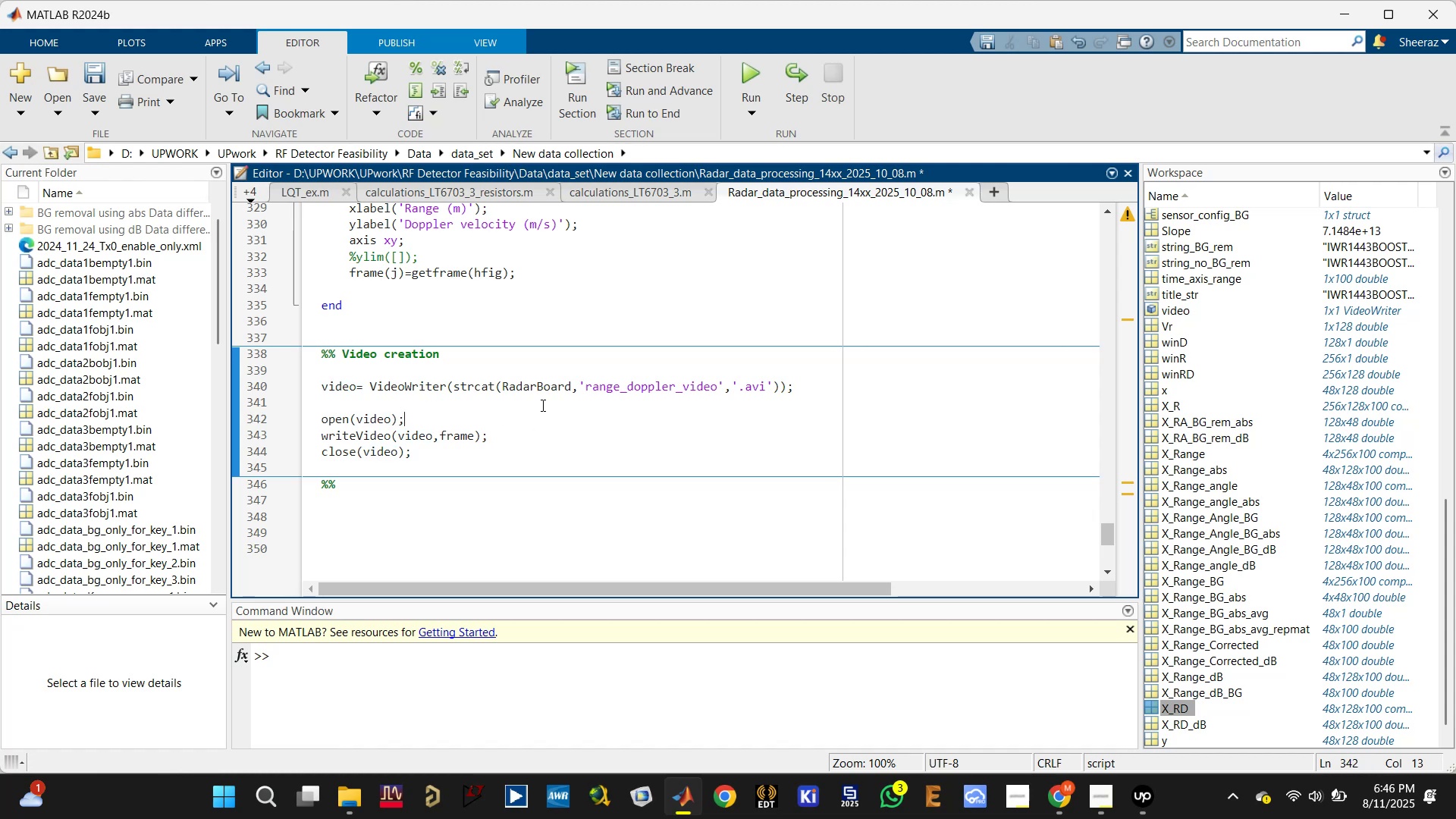 
triple_click([541, 393])
 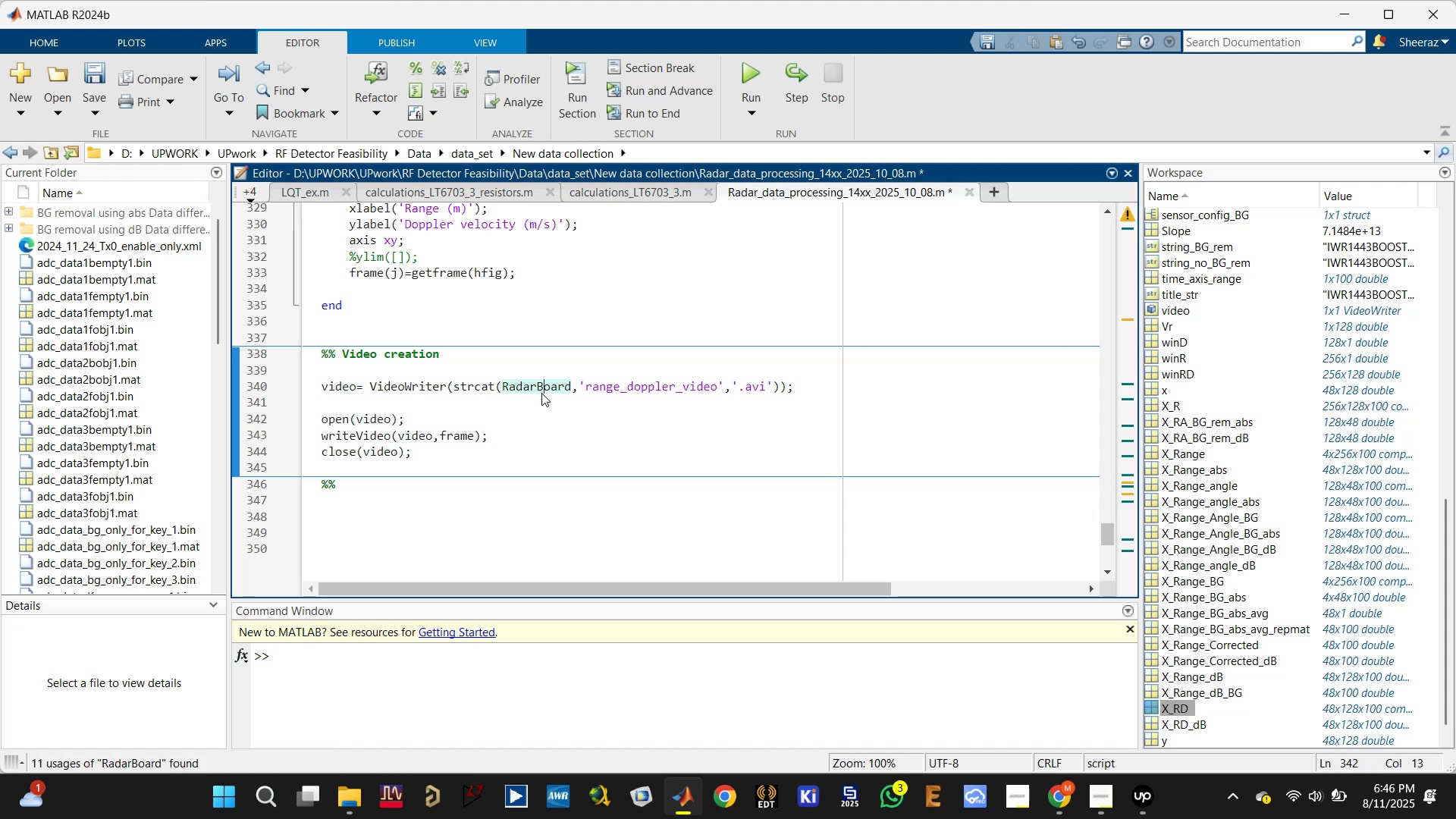 
key(Control+S)
 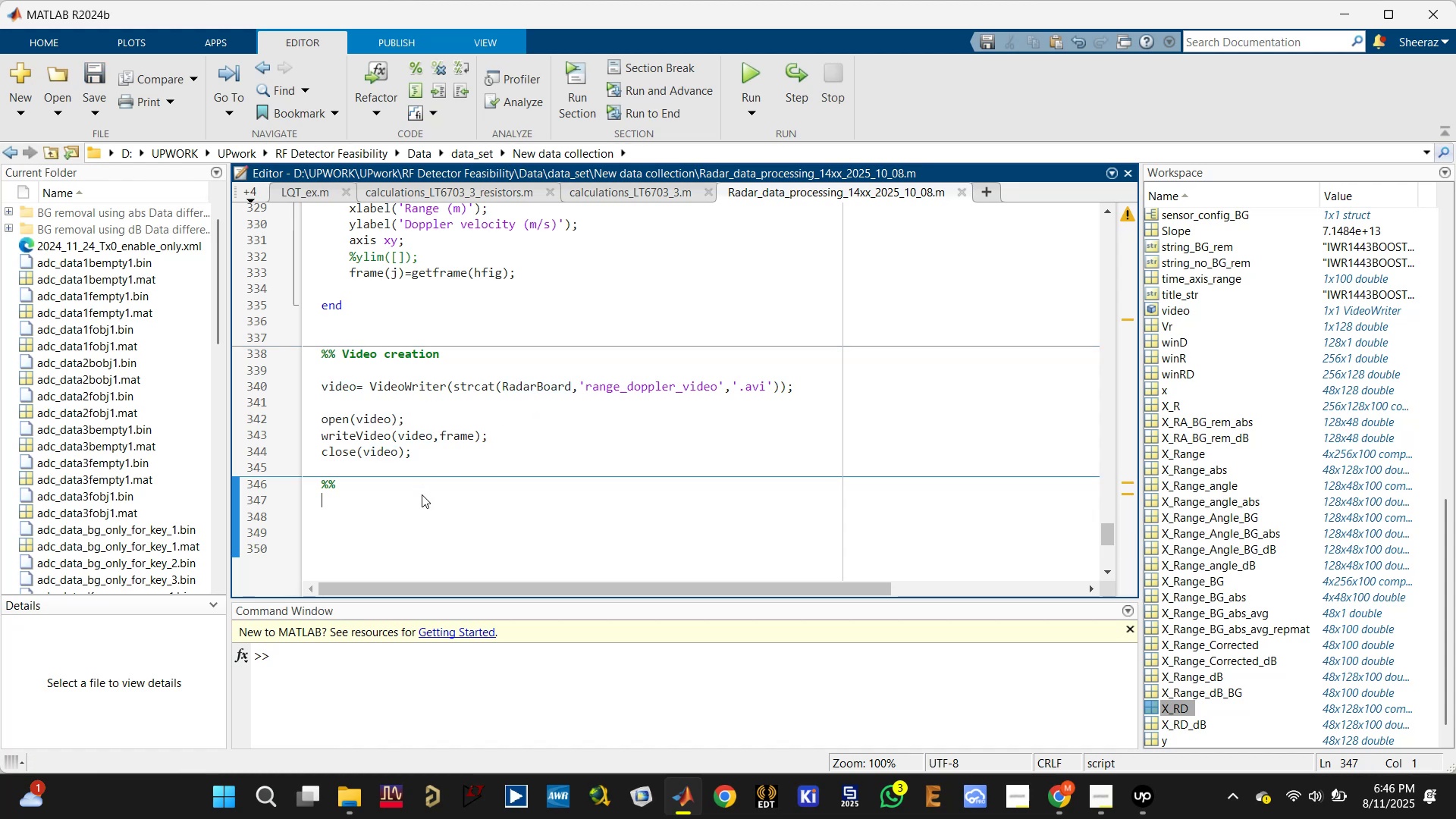 
left_click([435, 481])
 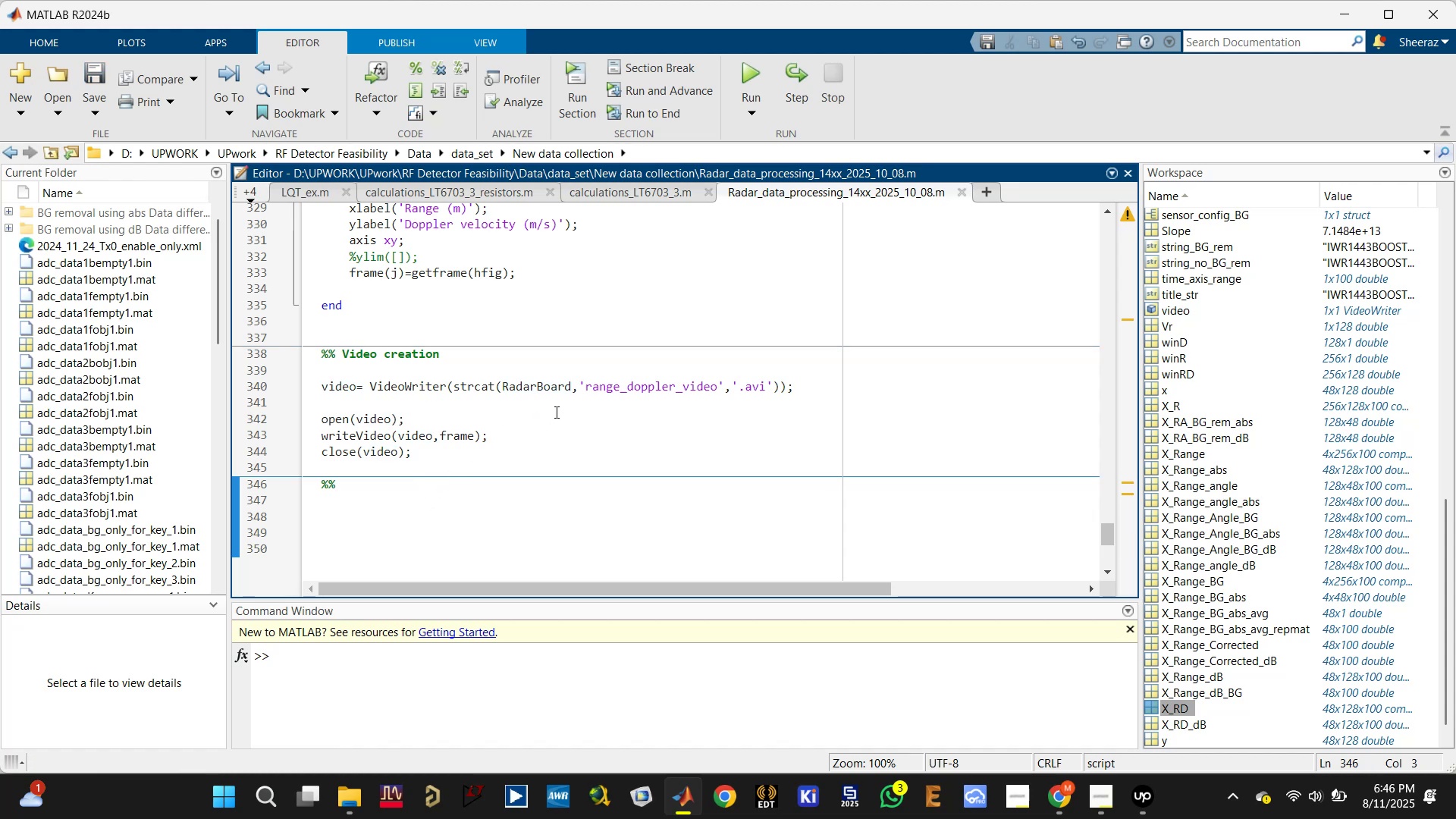 
left_click([570, 384])
 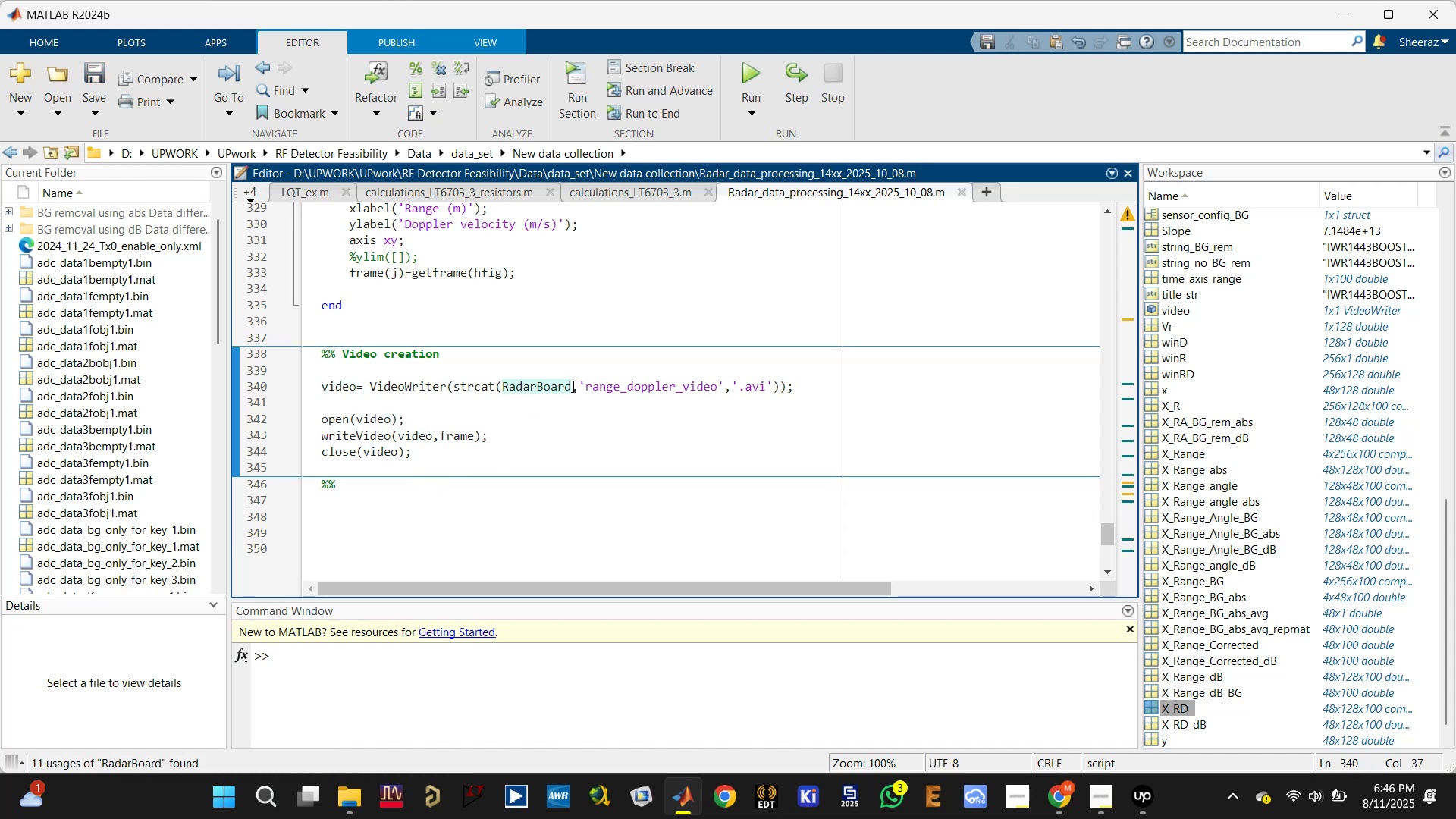 
key(Comma)
 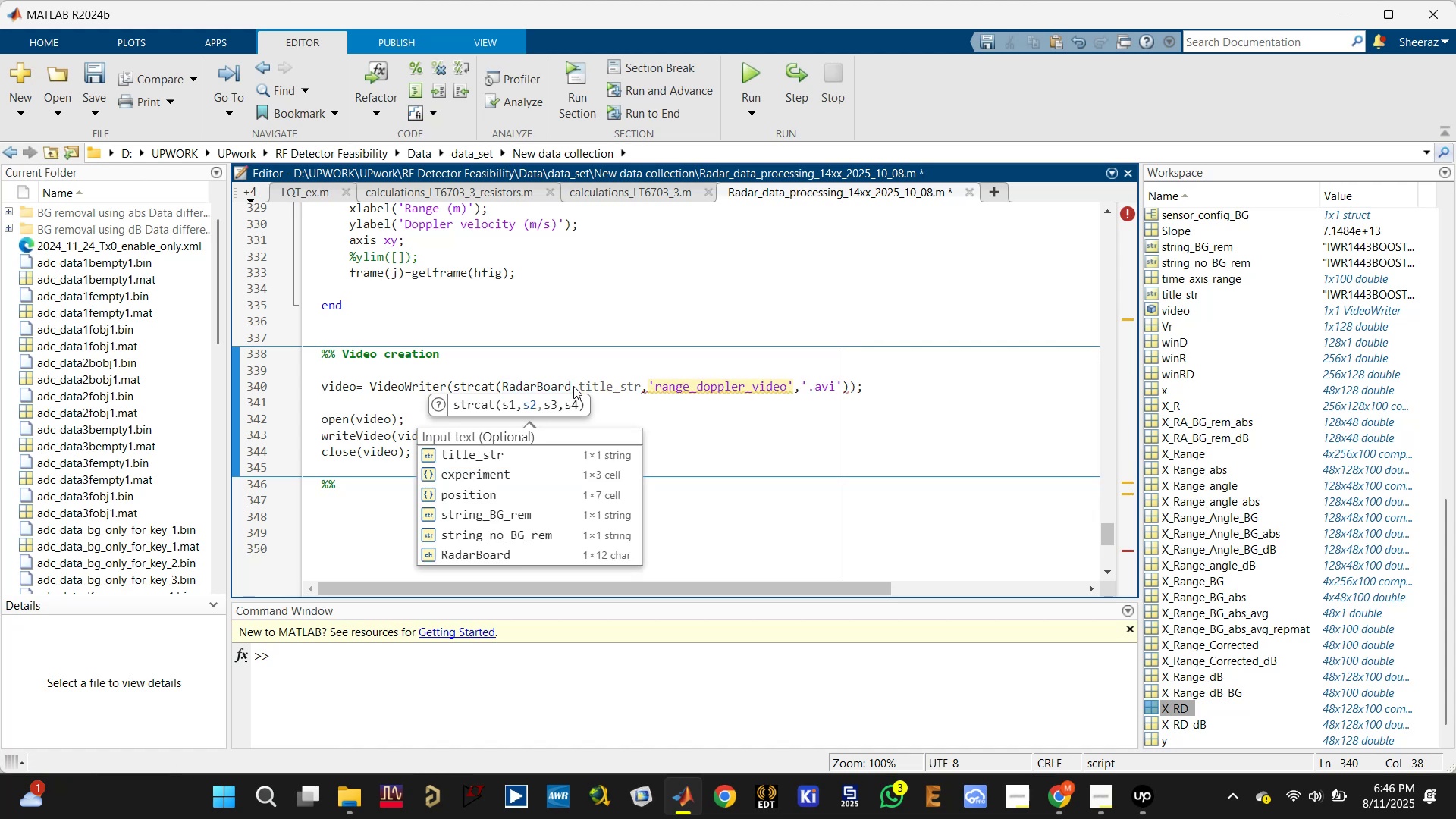 
wait(7.1)
 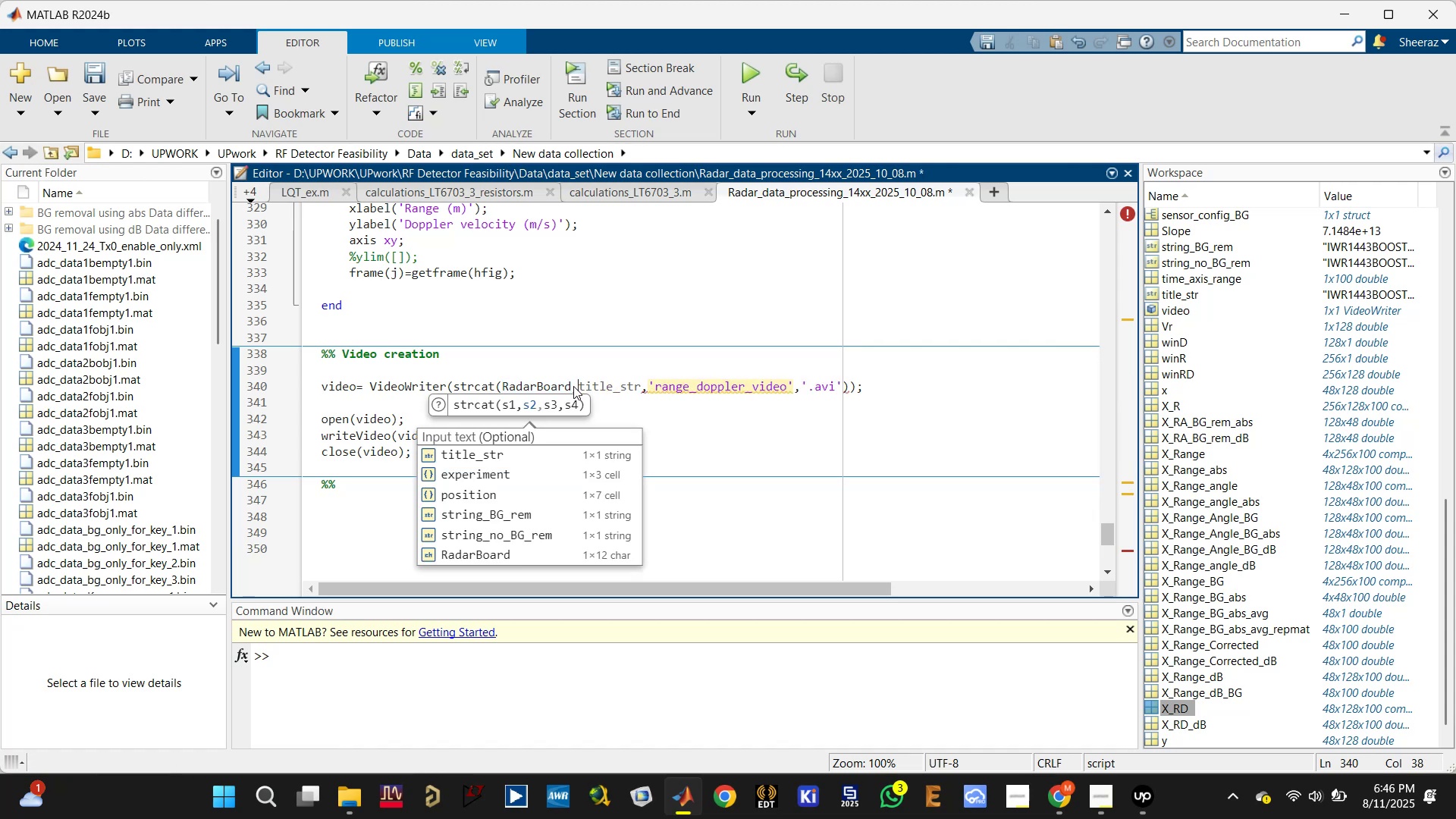 
left_click([607, 375])
 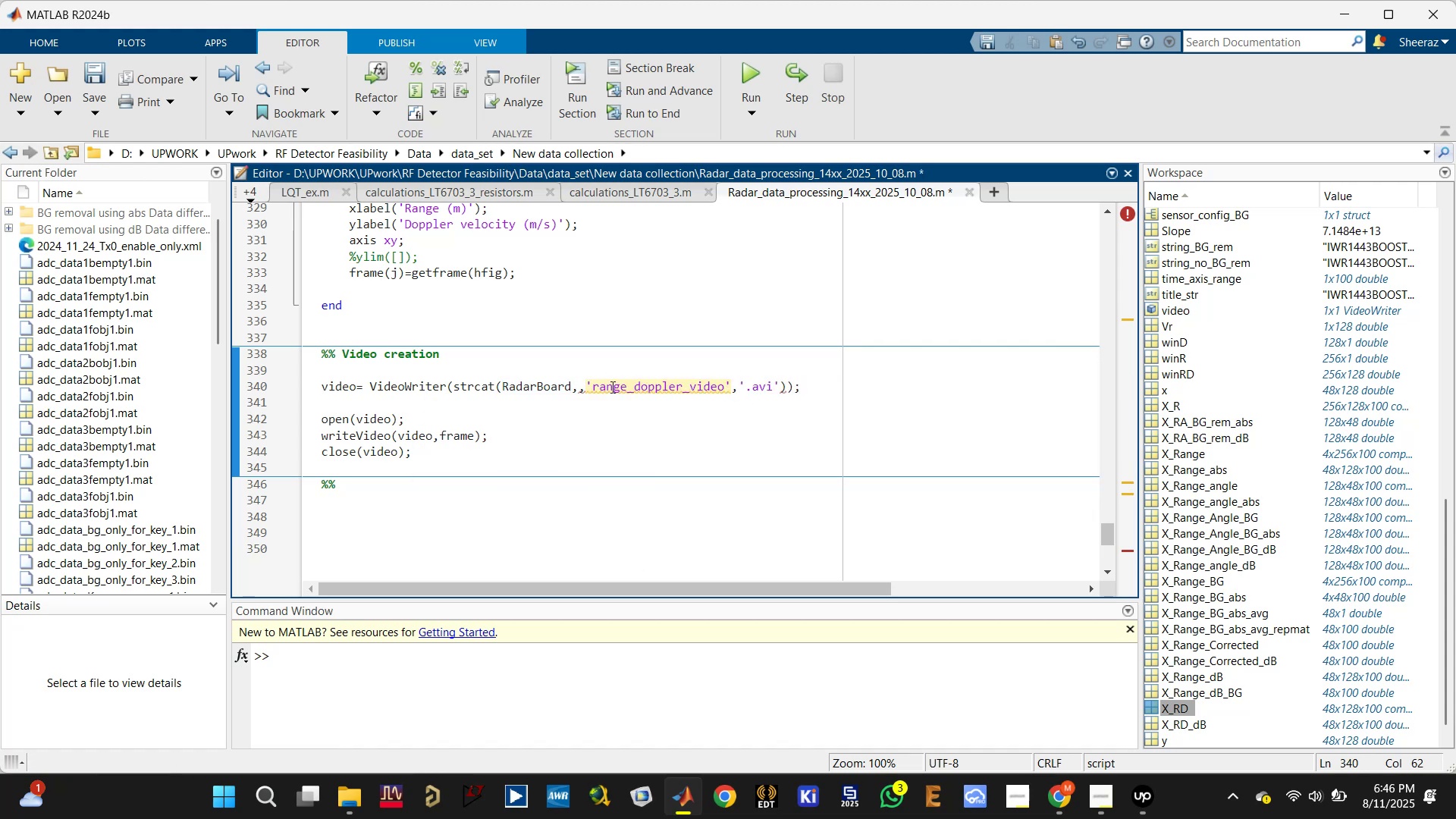 
left_click([585, 384])
 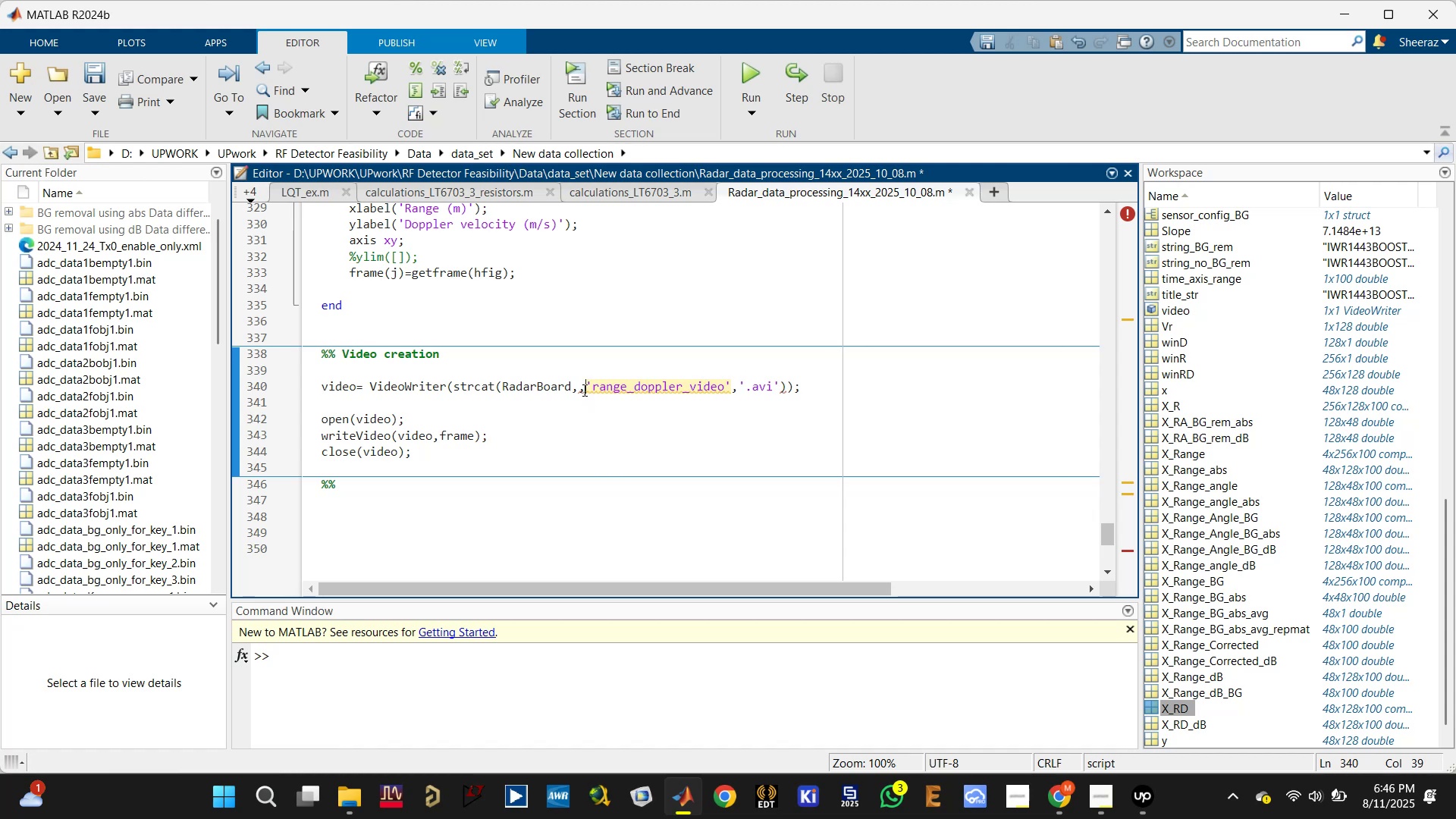 
key(Backspace)
 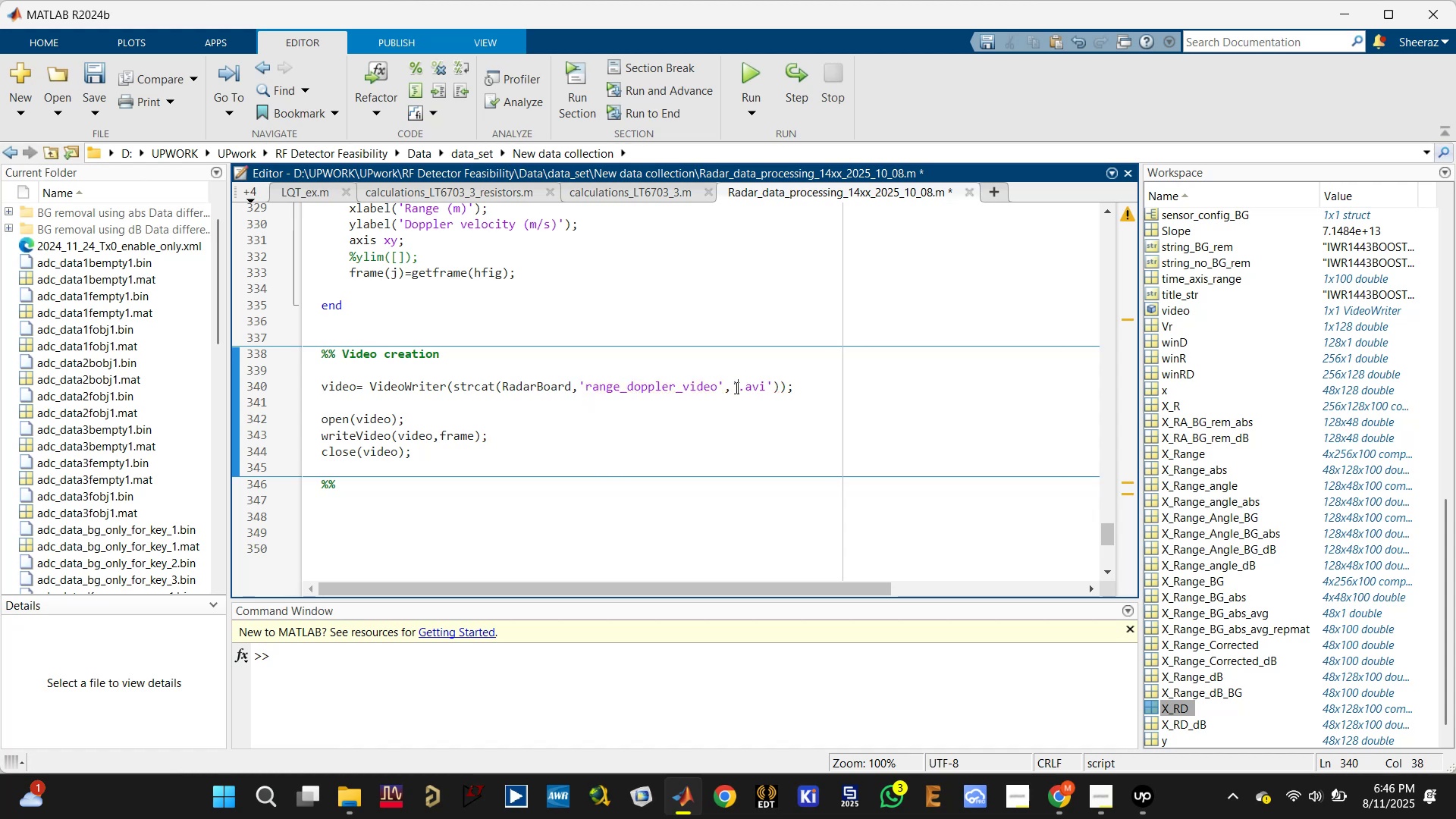 
double_click([731, 388])
 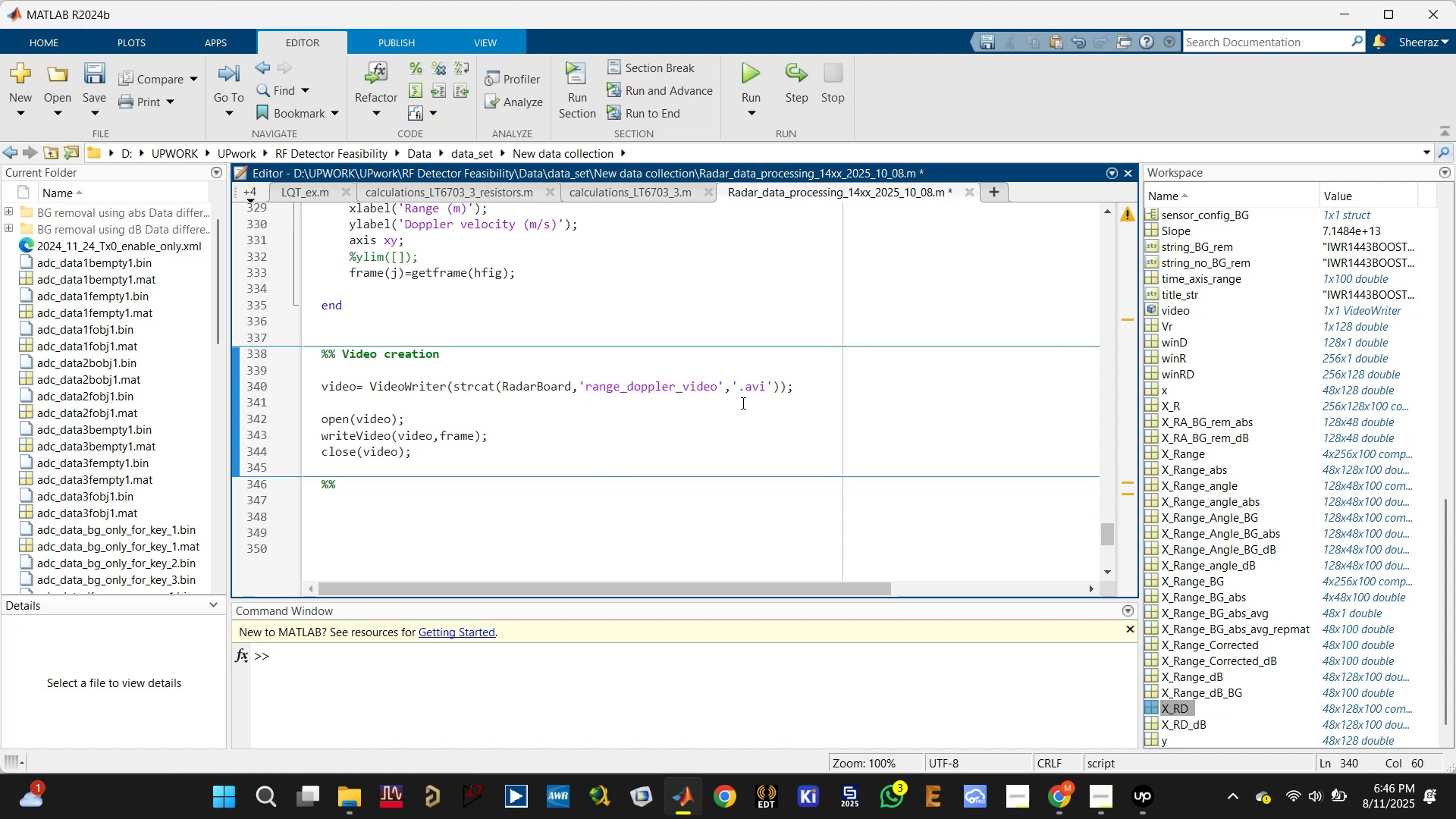 
key(ArrowLeft)
 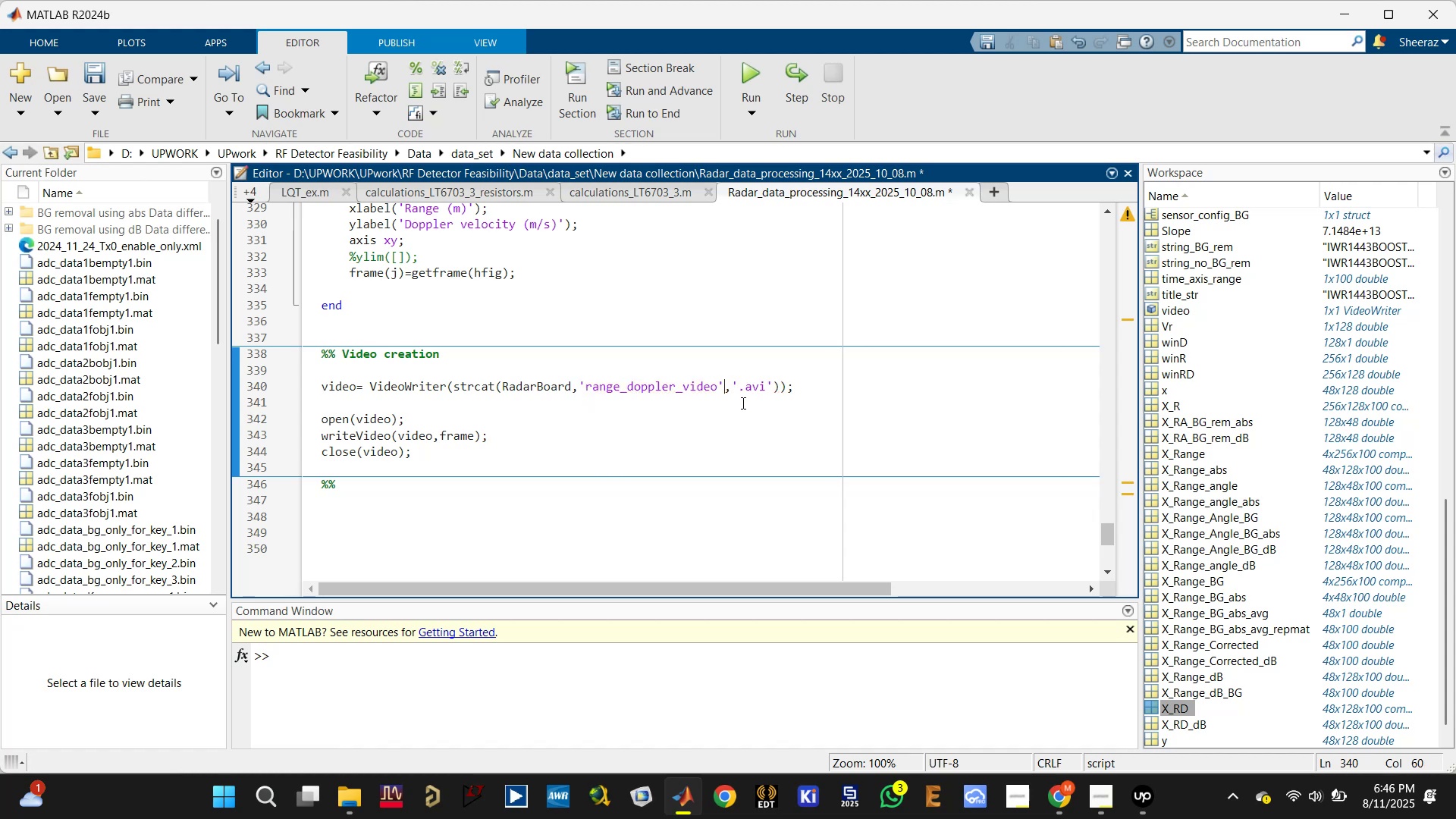 
key(ArrowLeft)
 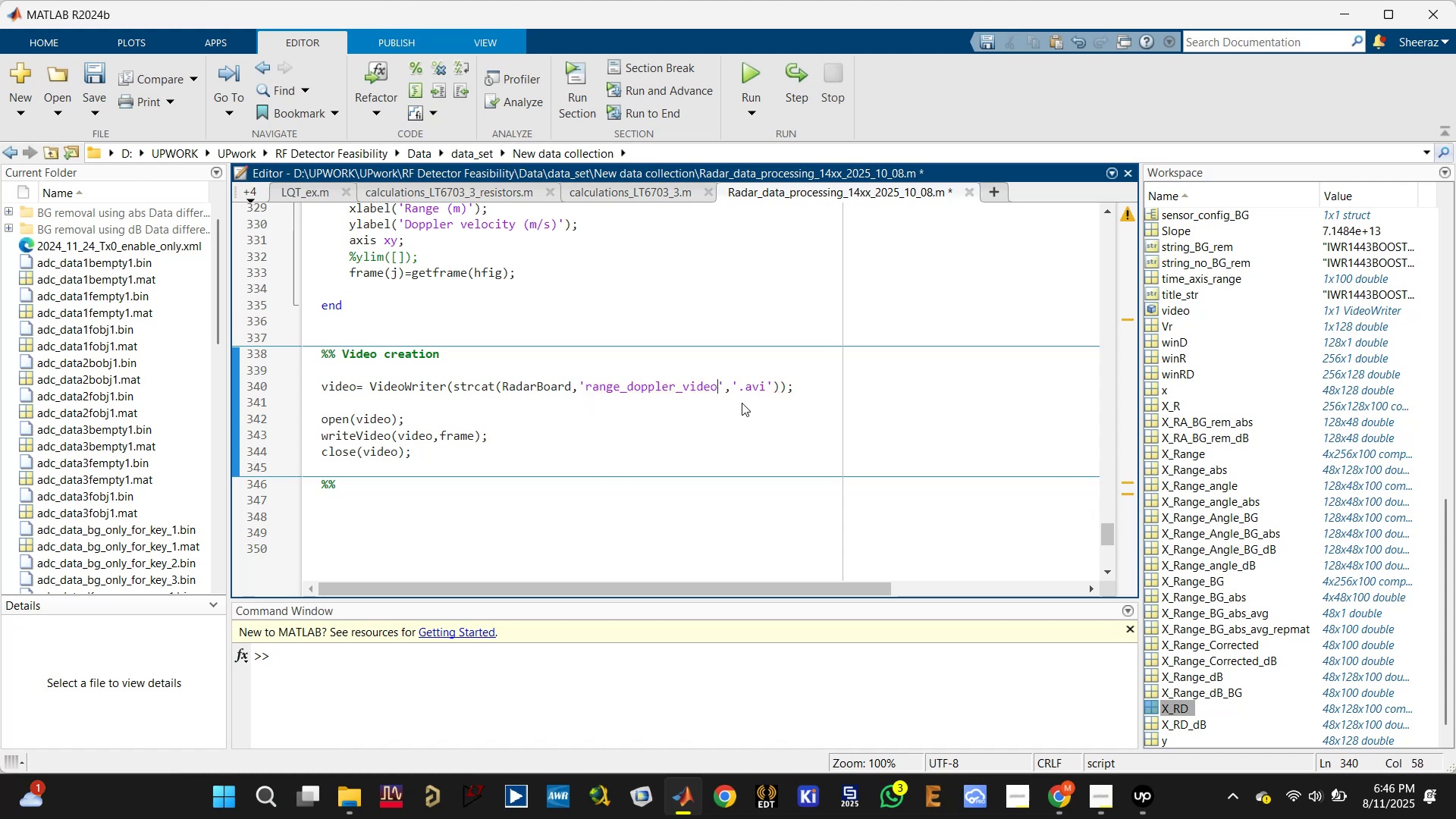 
key(Space)
 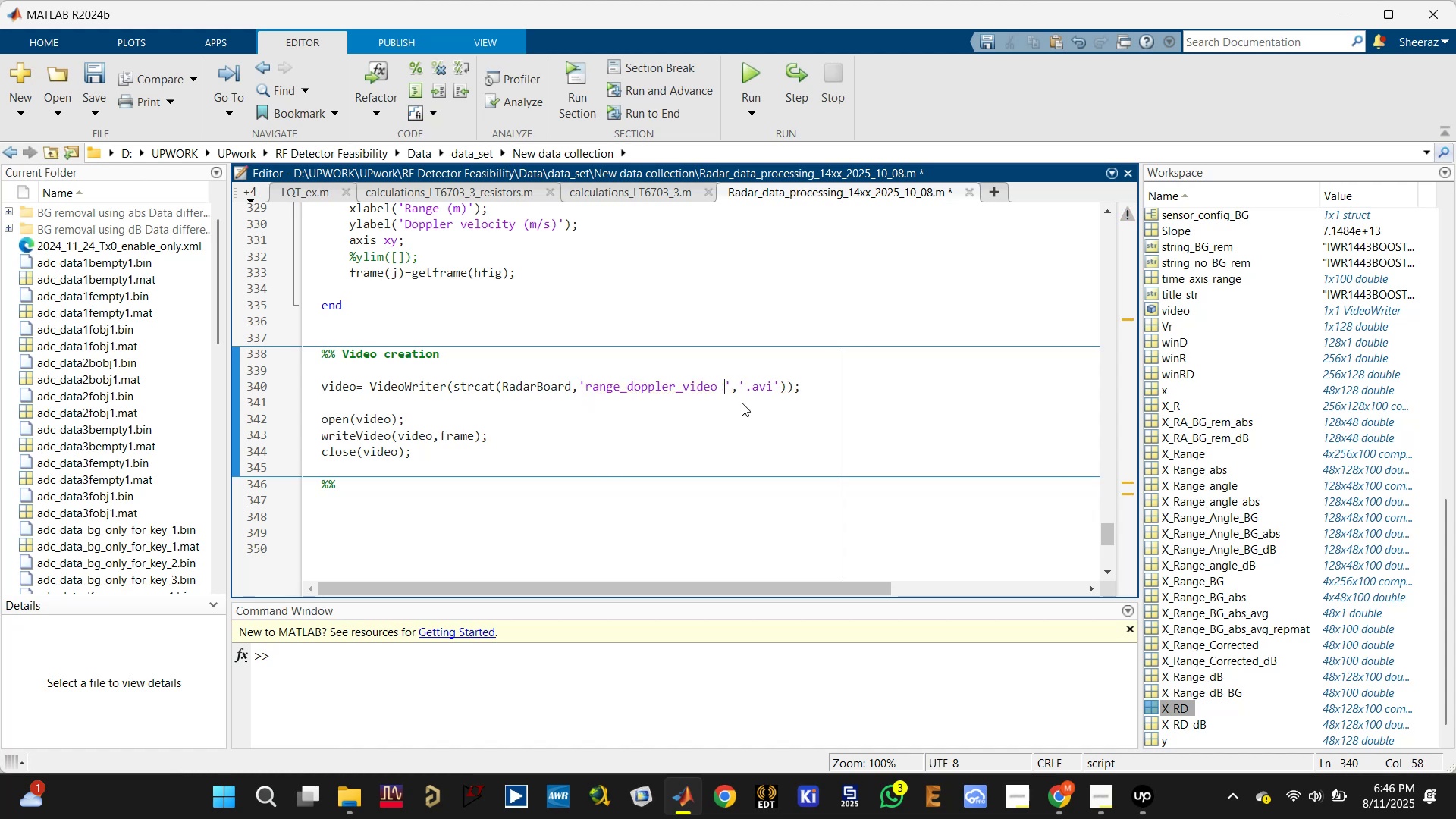 
key(Comma)
 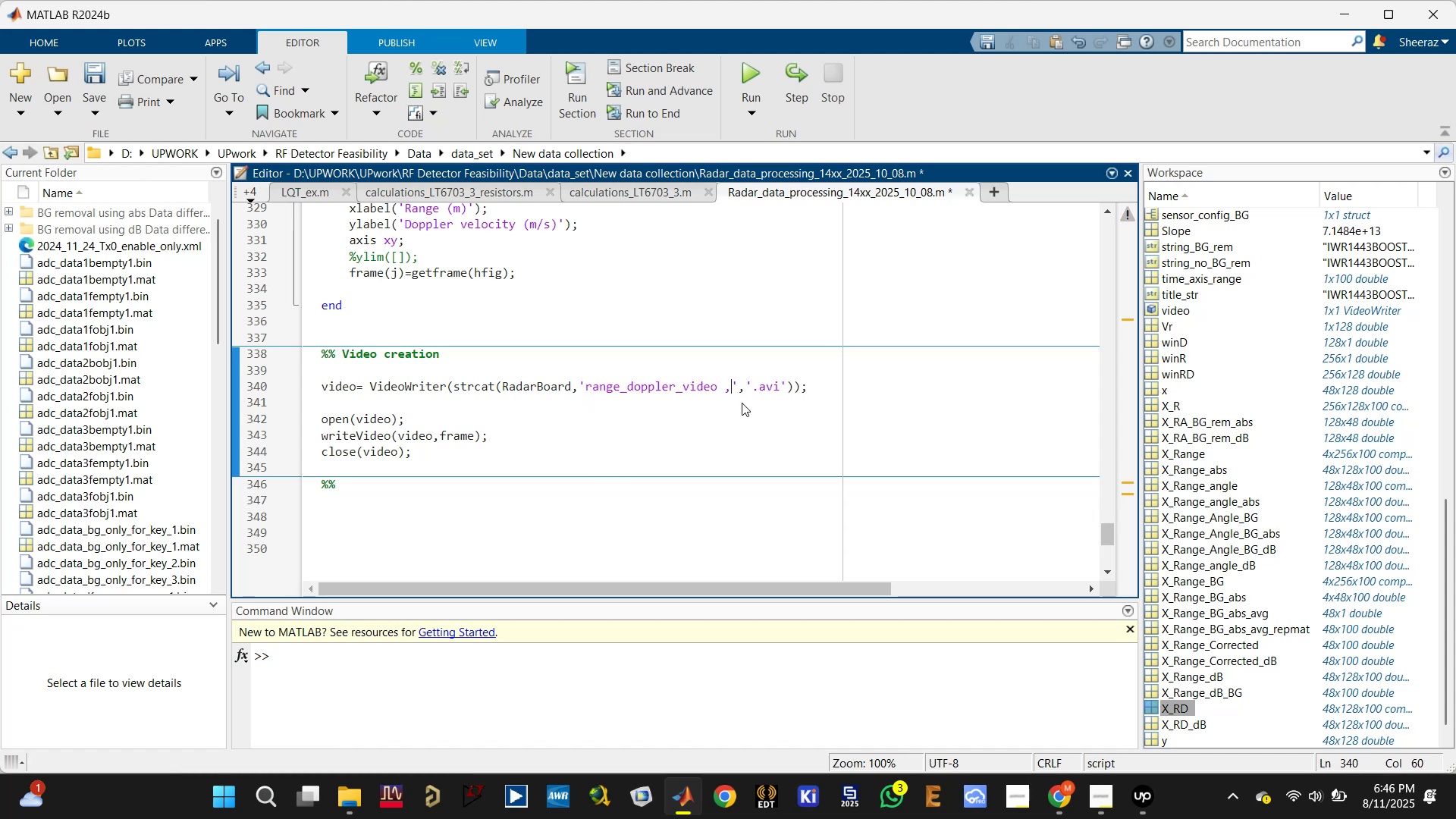 
key(ArrowRight)
 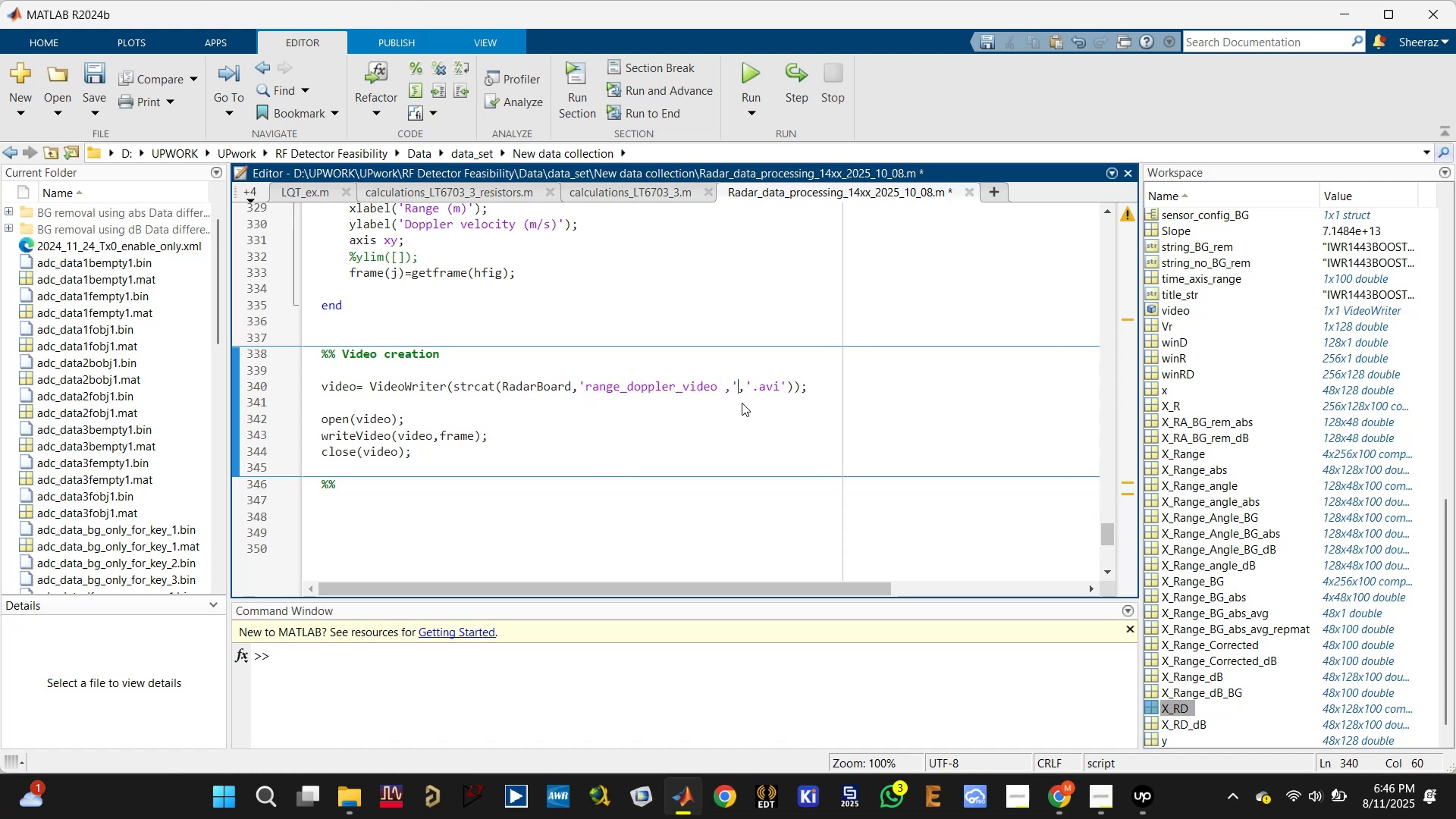 
key(ArrowRight)
 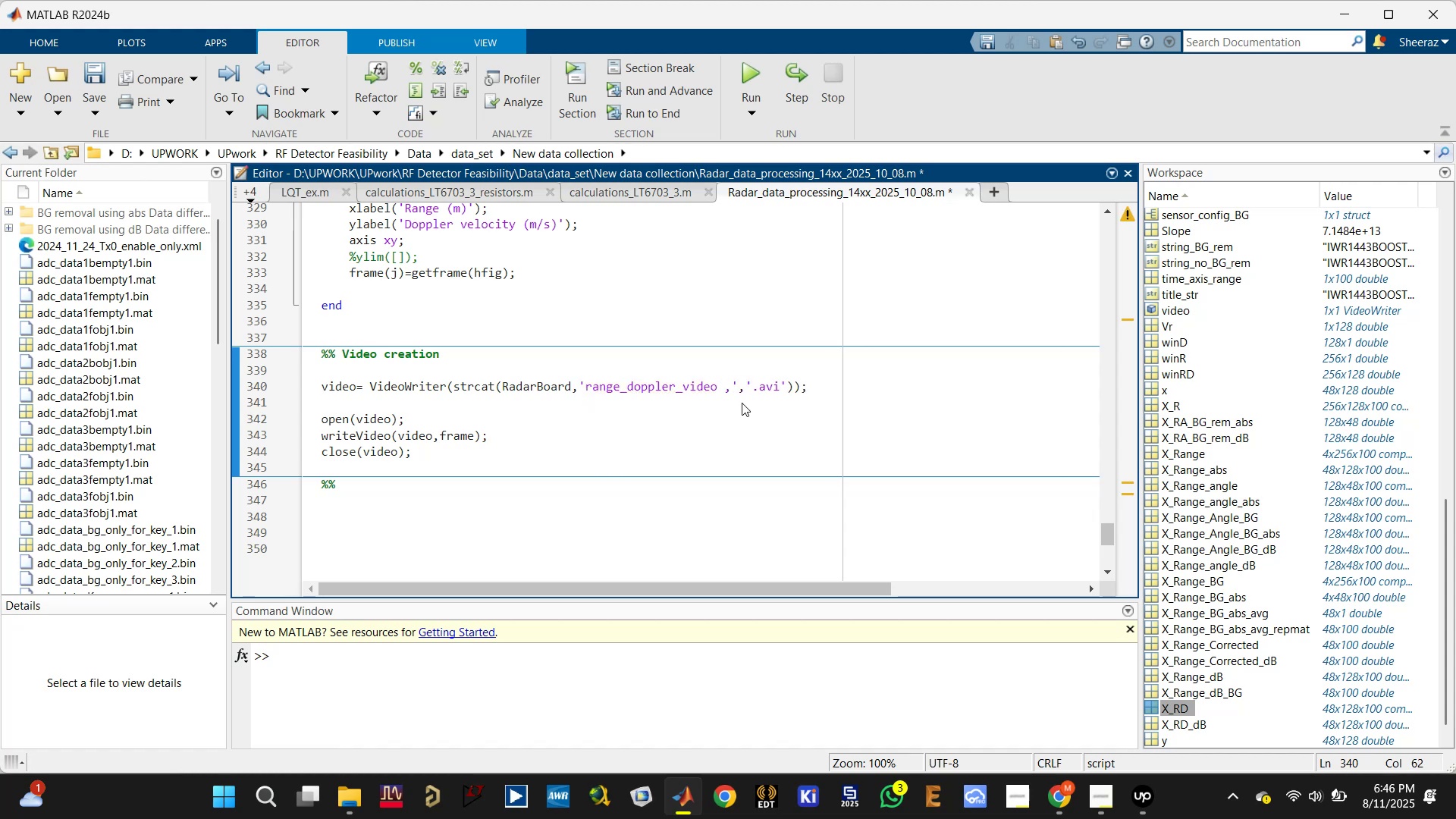 
type(position)
 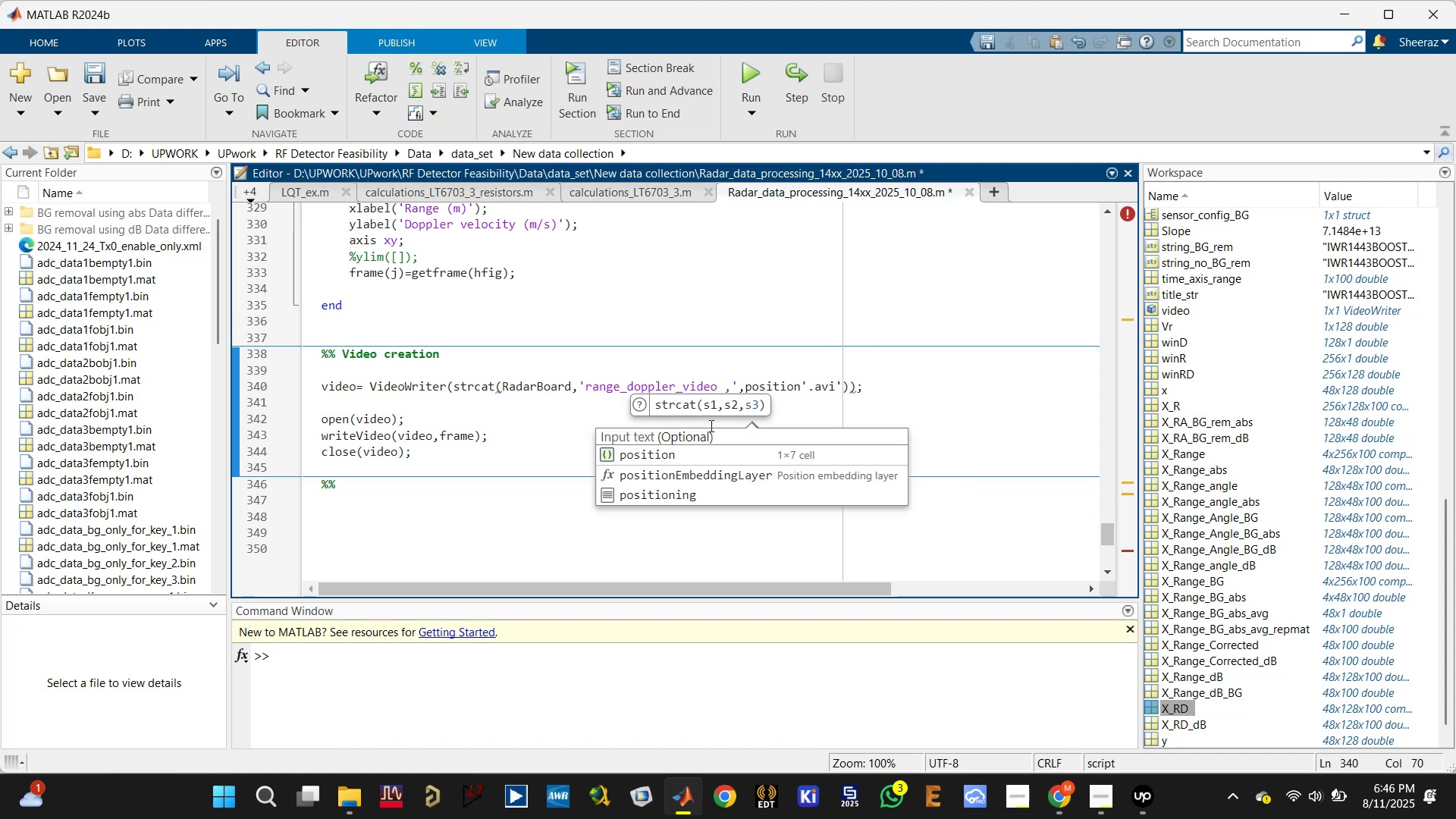 
left_click([683, 454])
 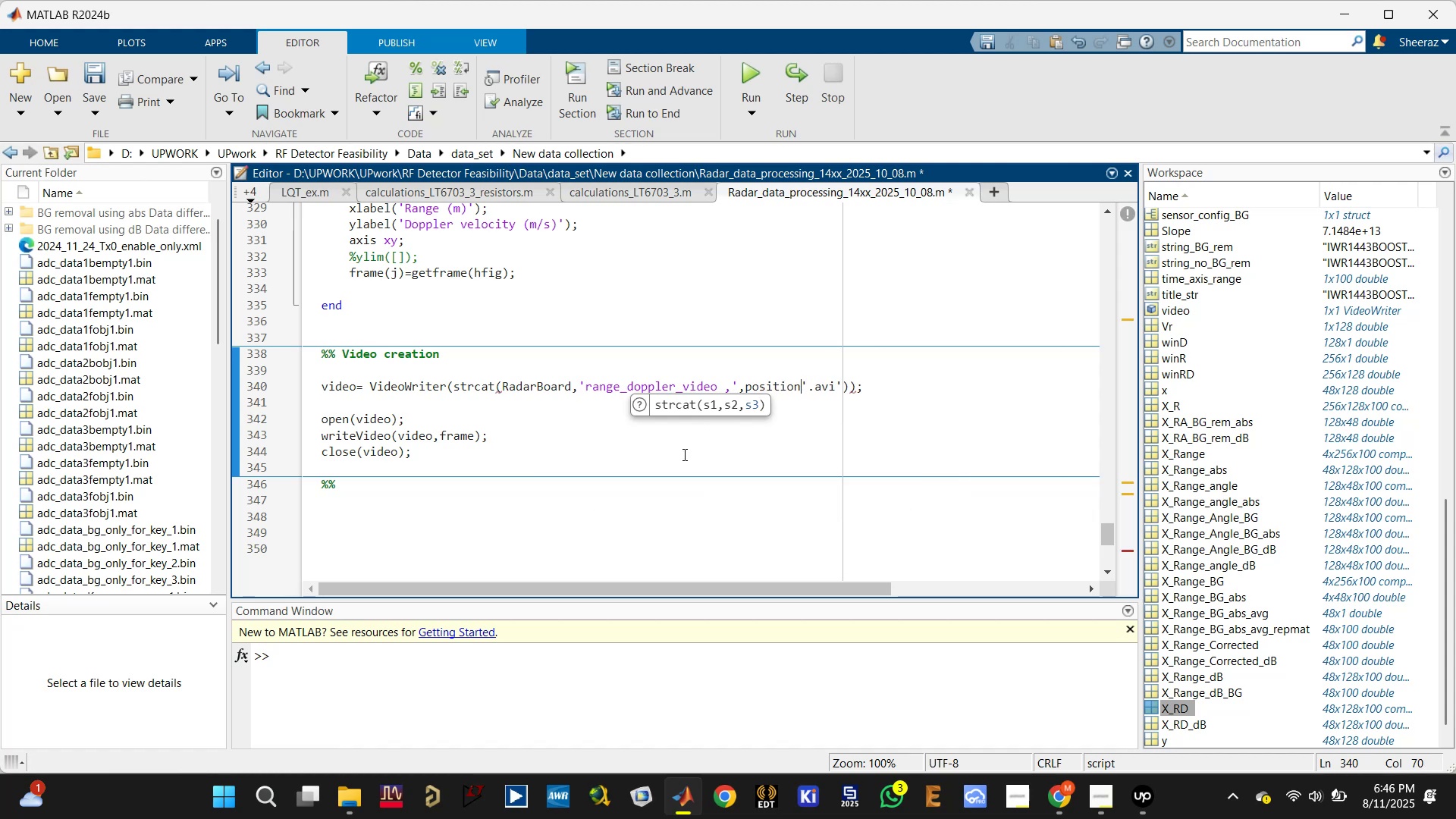 
key(Shift+BracketLeft)
 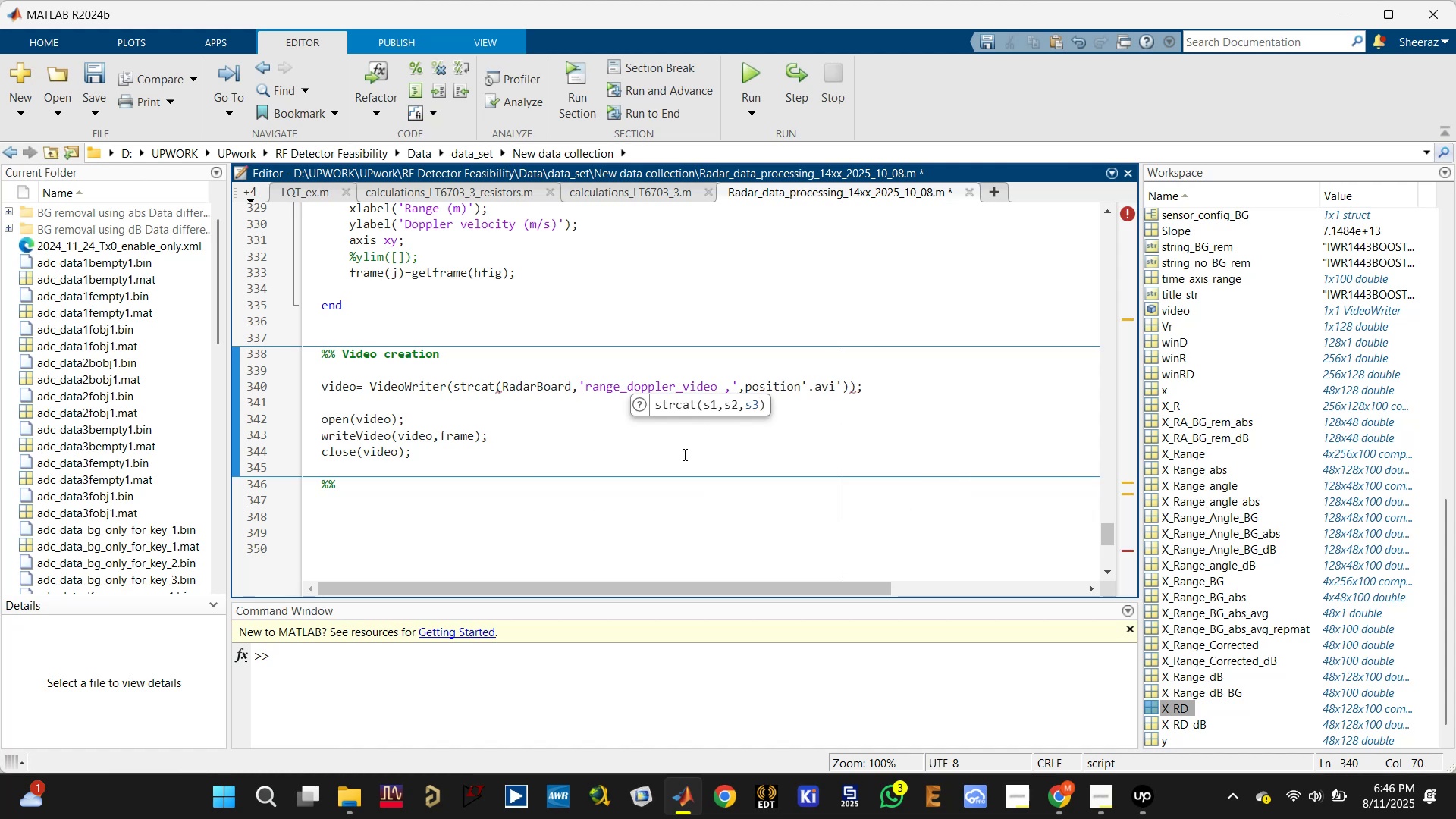 
key(Shift+BracketRight)
 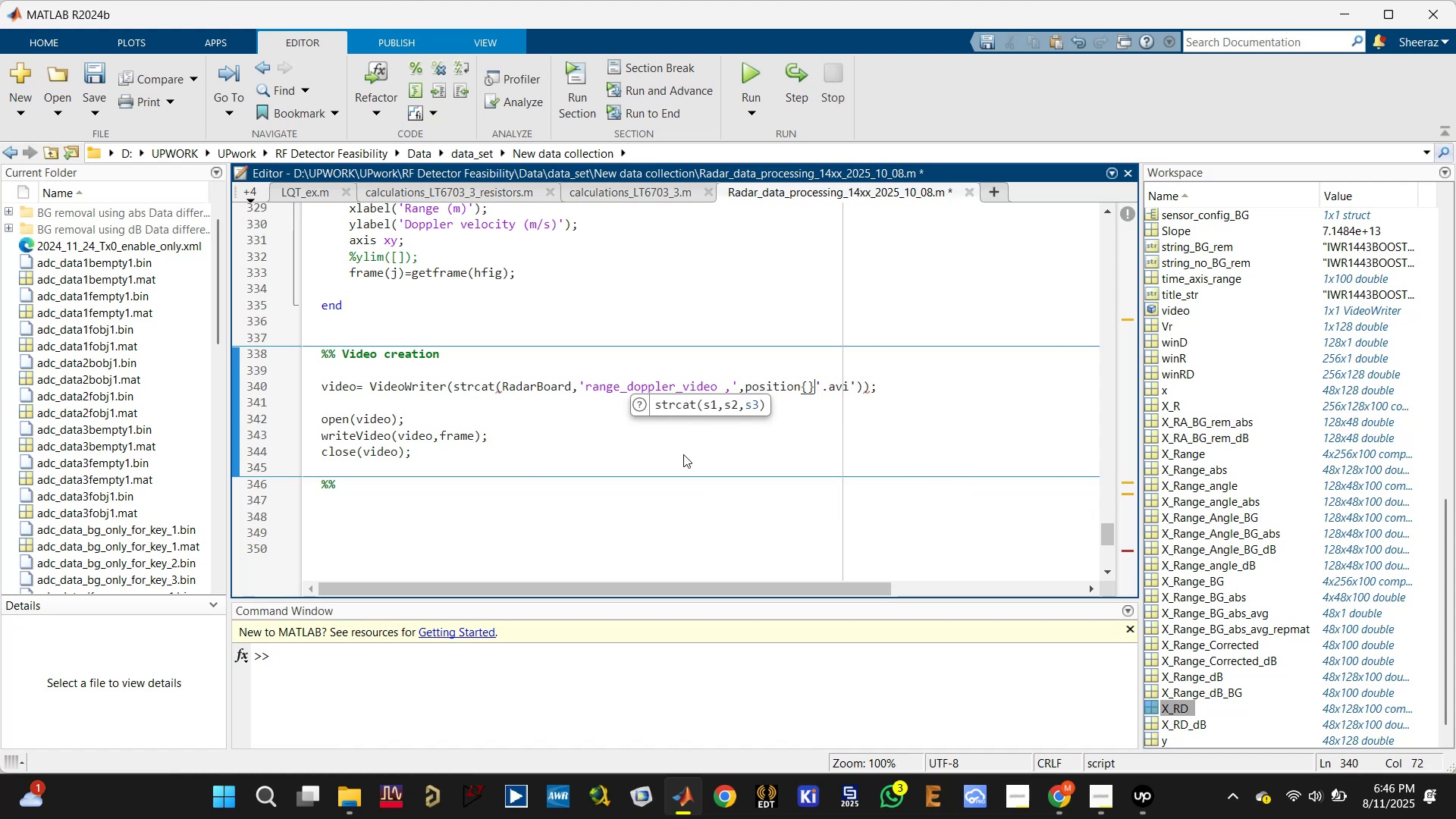 
key(ArrowLeft)
 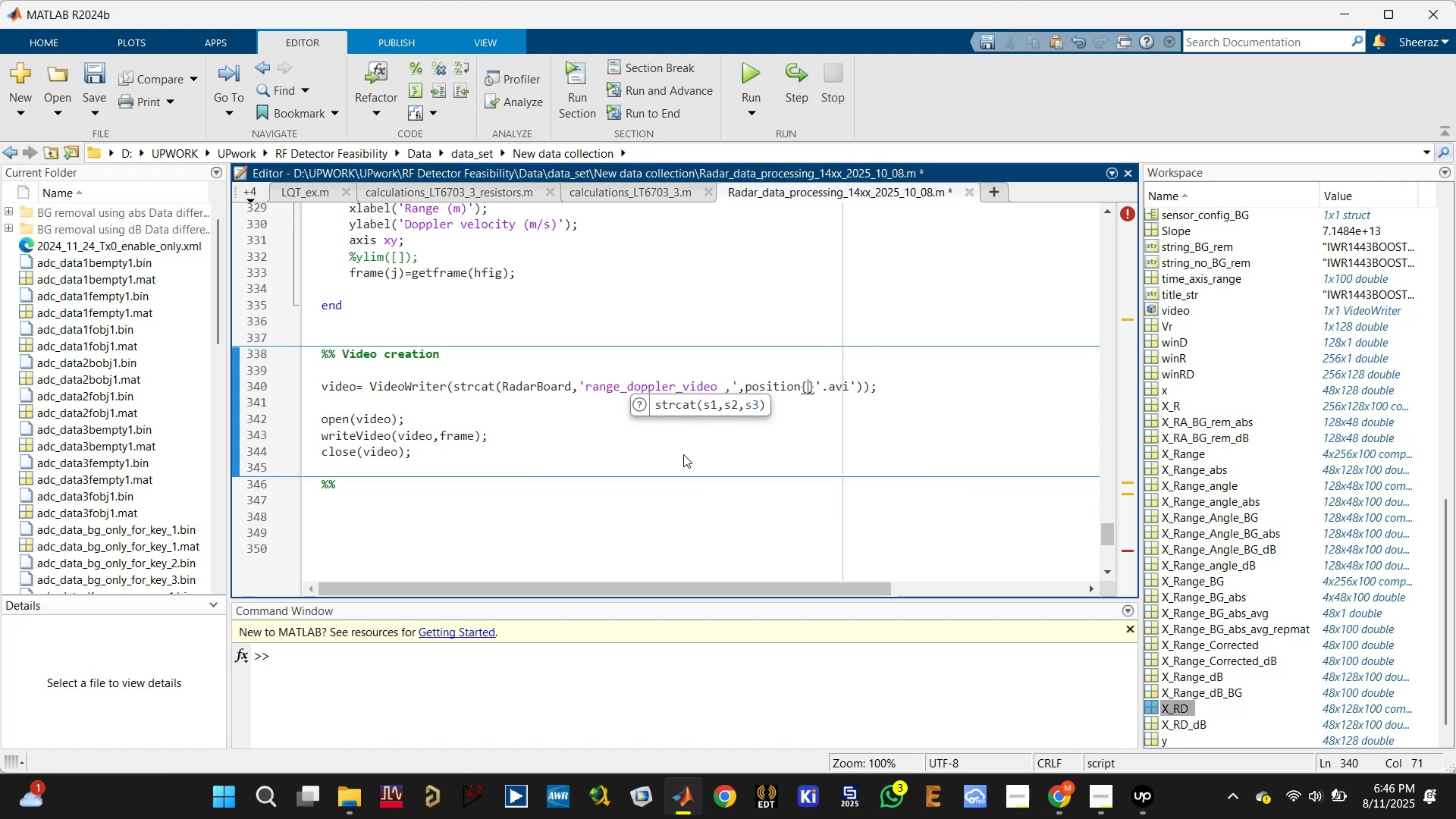 
type(pos)
 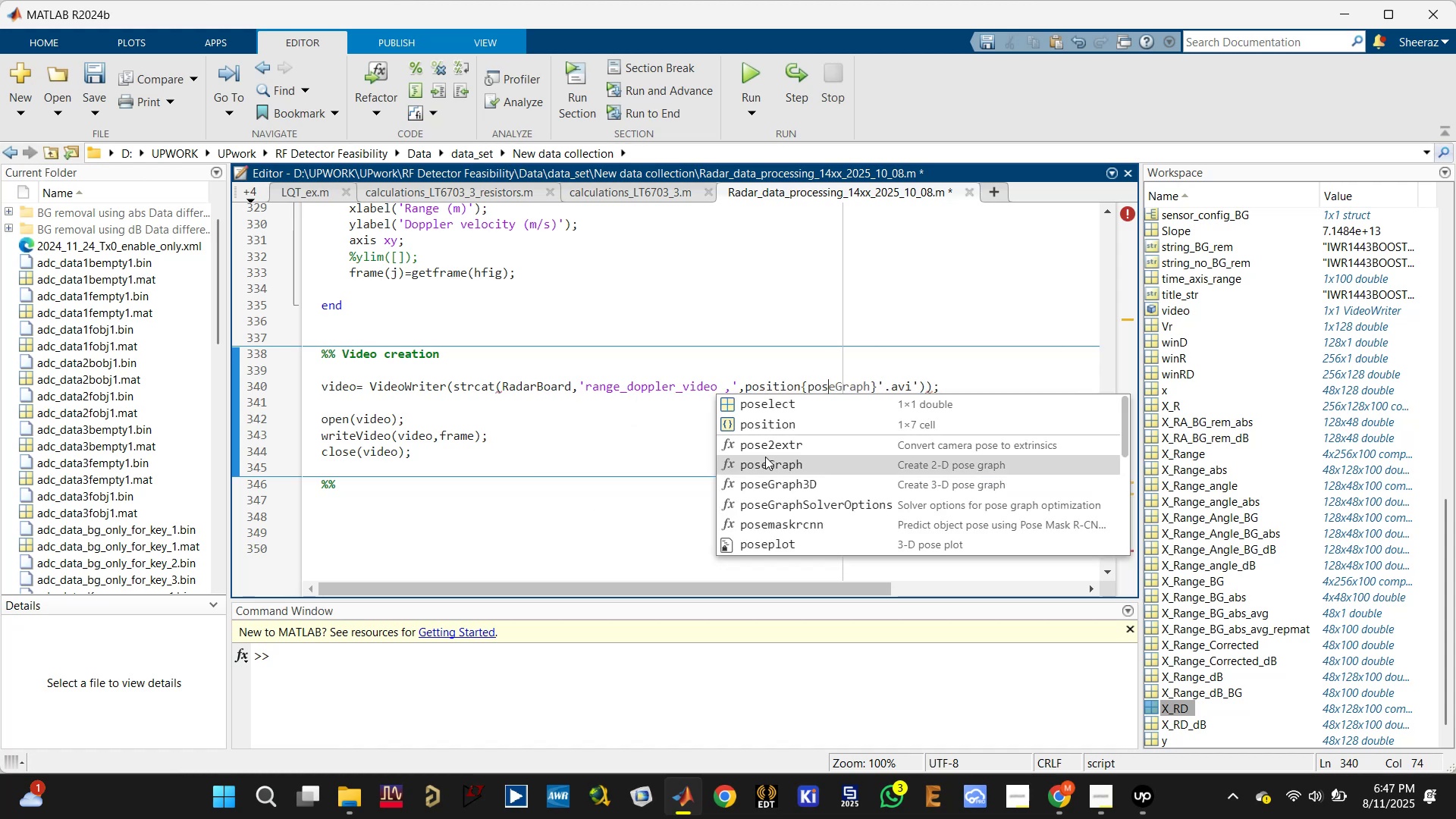 
left_click([805, 401])
 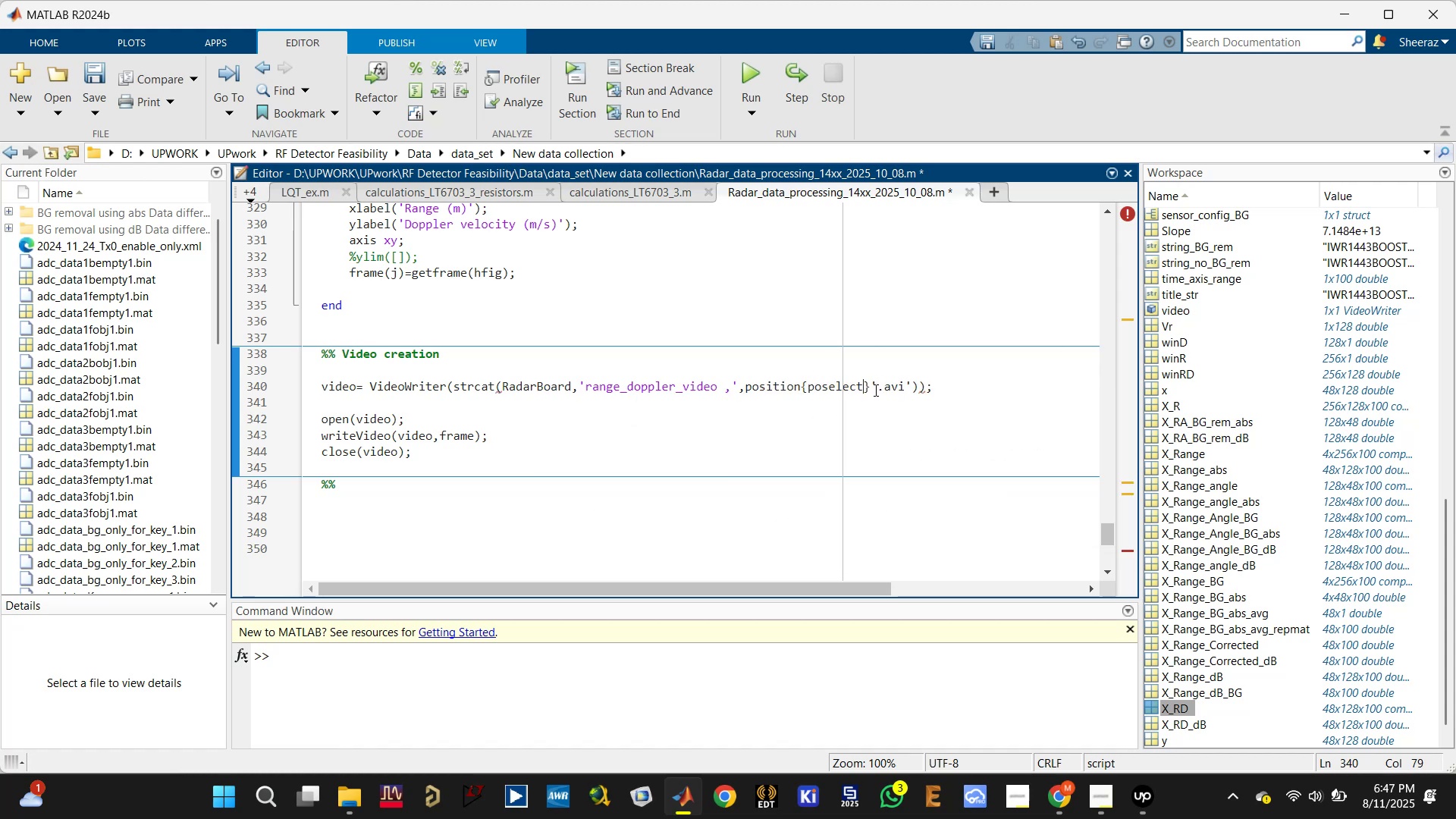 
left_click([874, 390])
 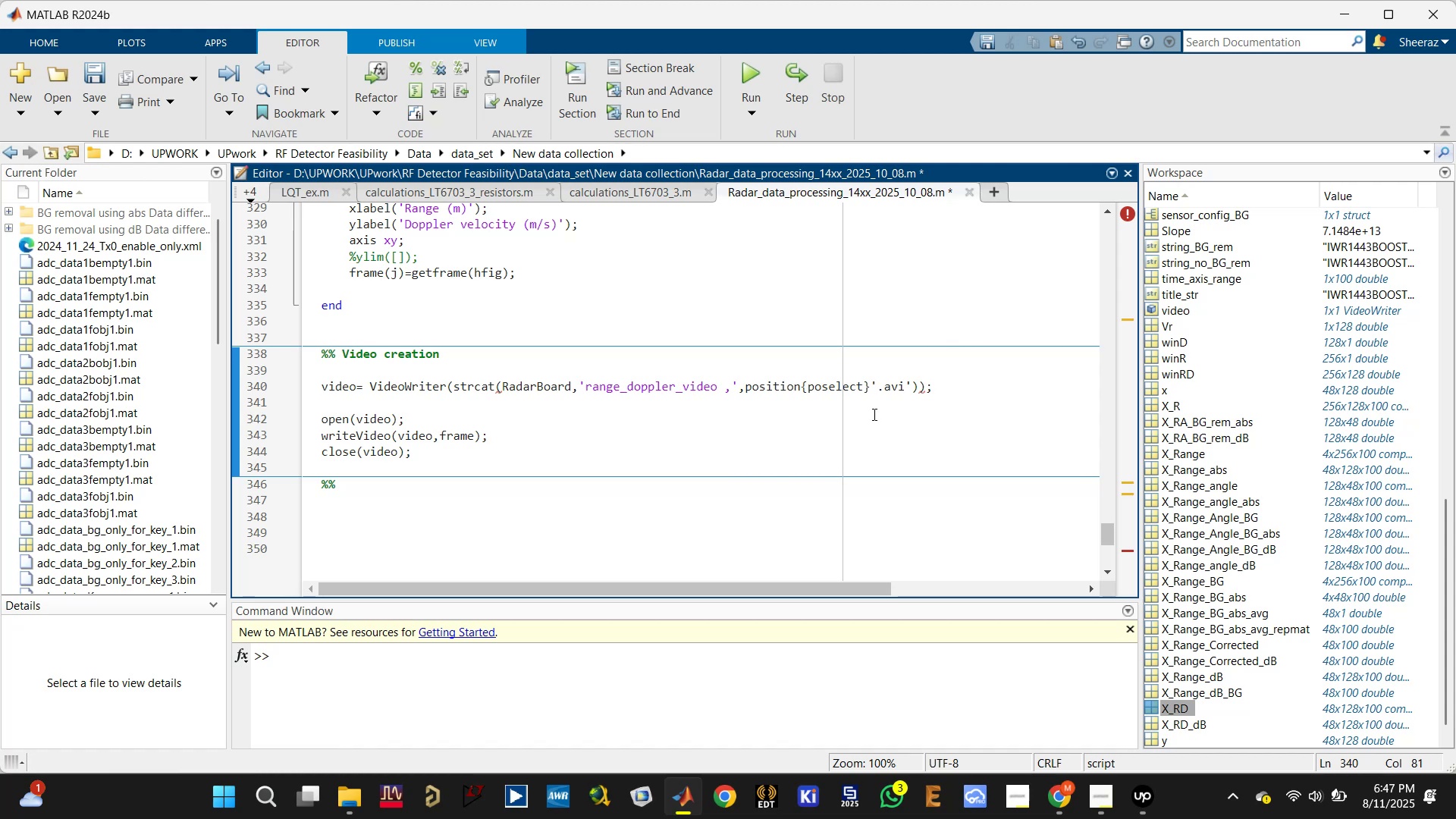 
key(ArrowLeft)
 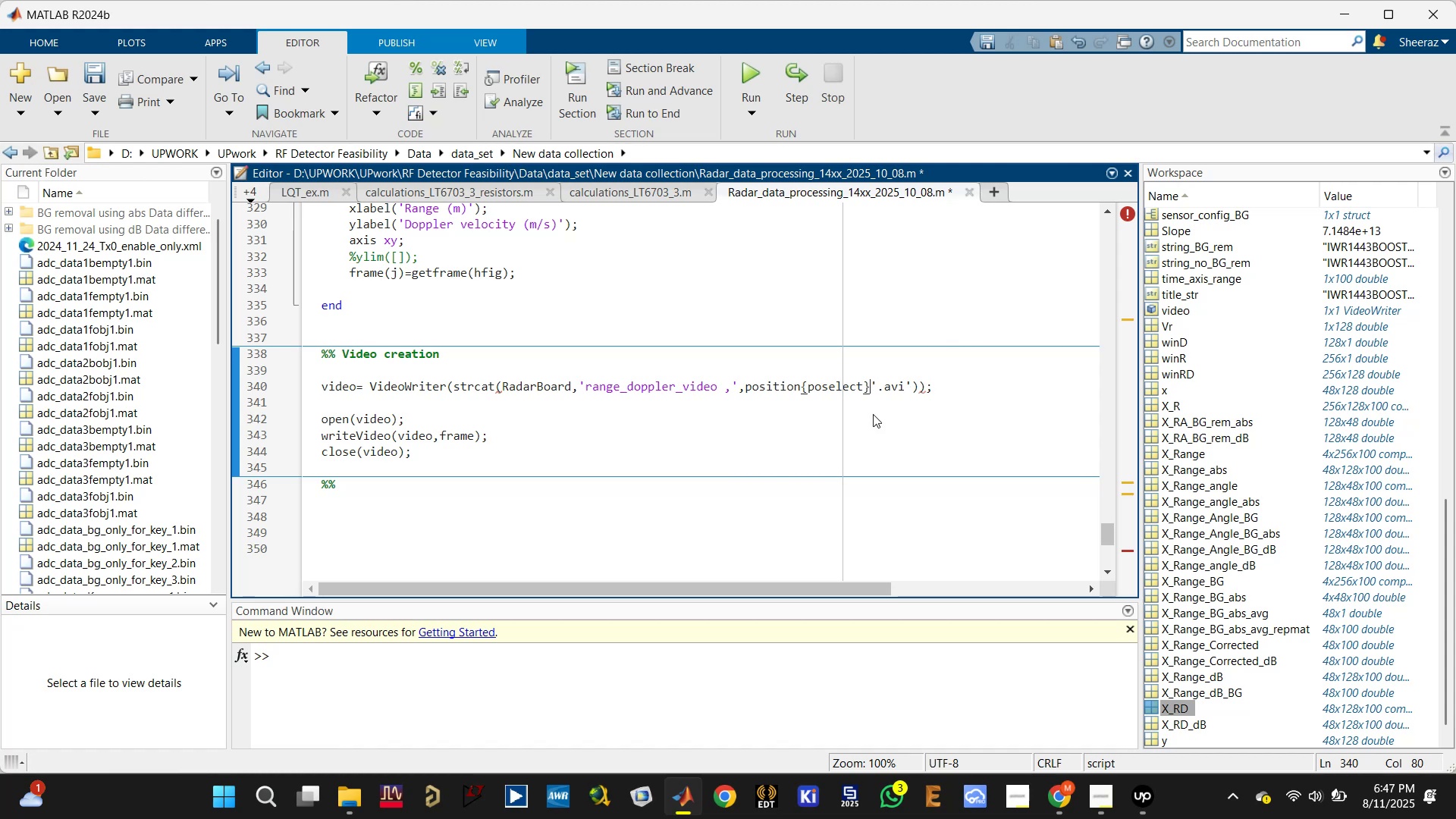 
key(Comma)
 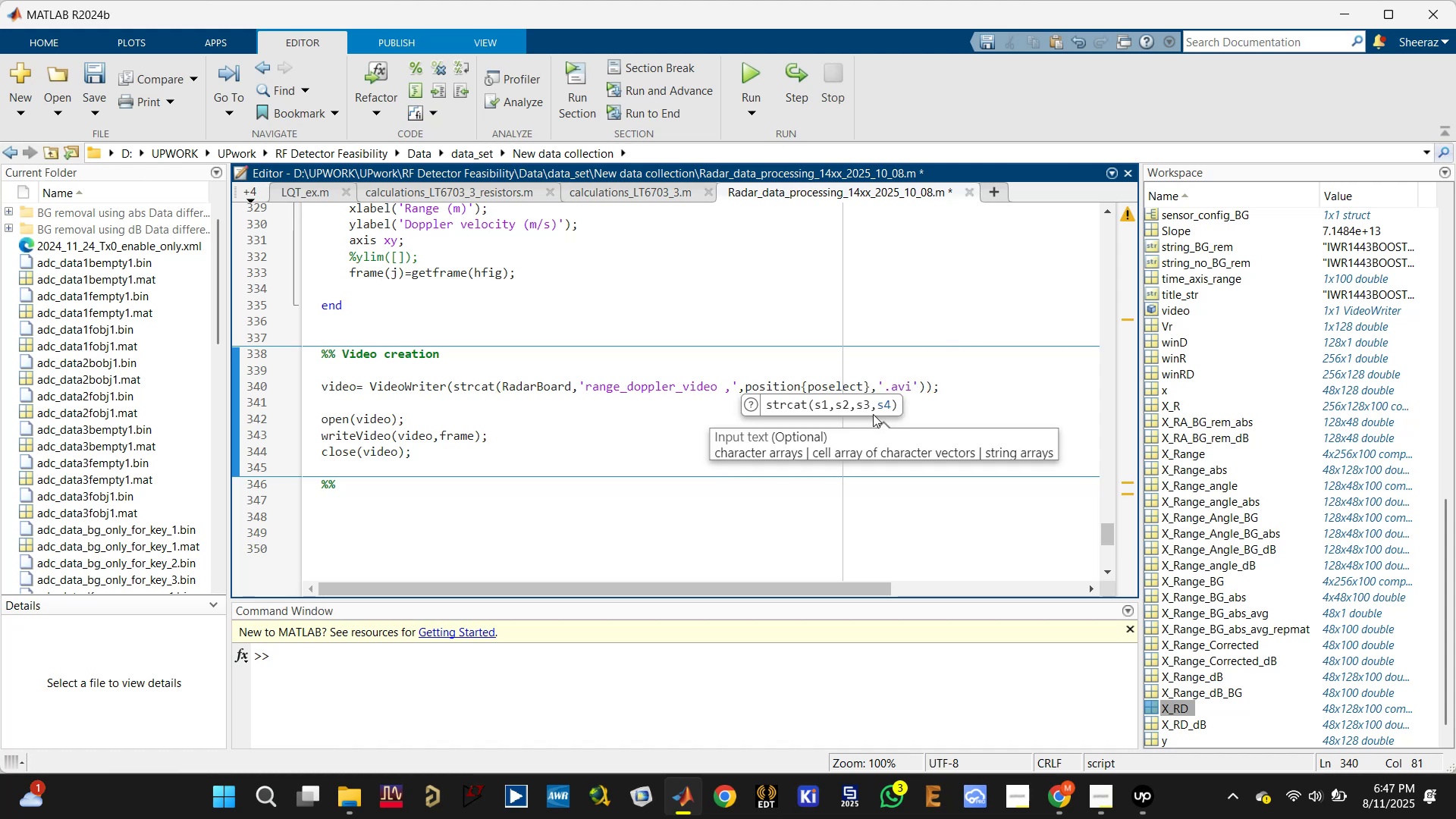 
key(Quote)
 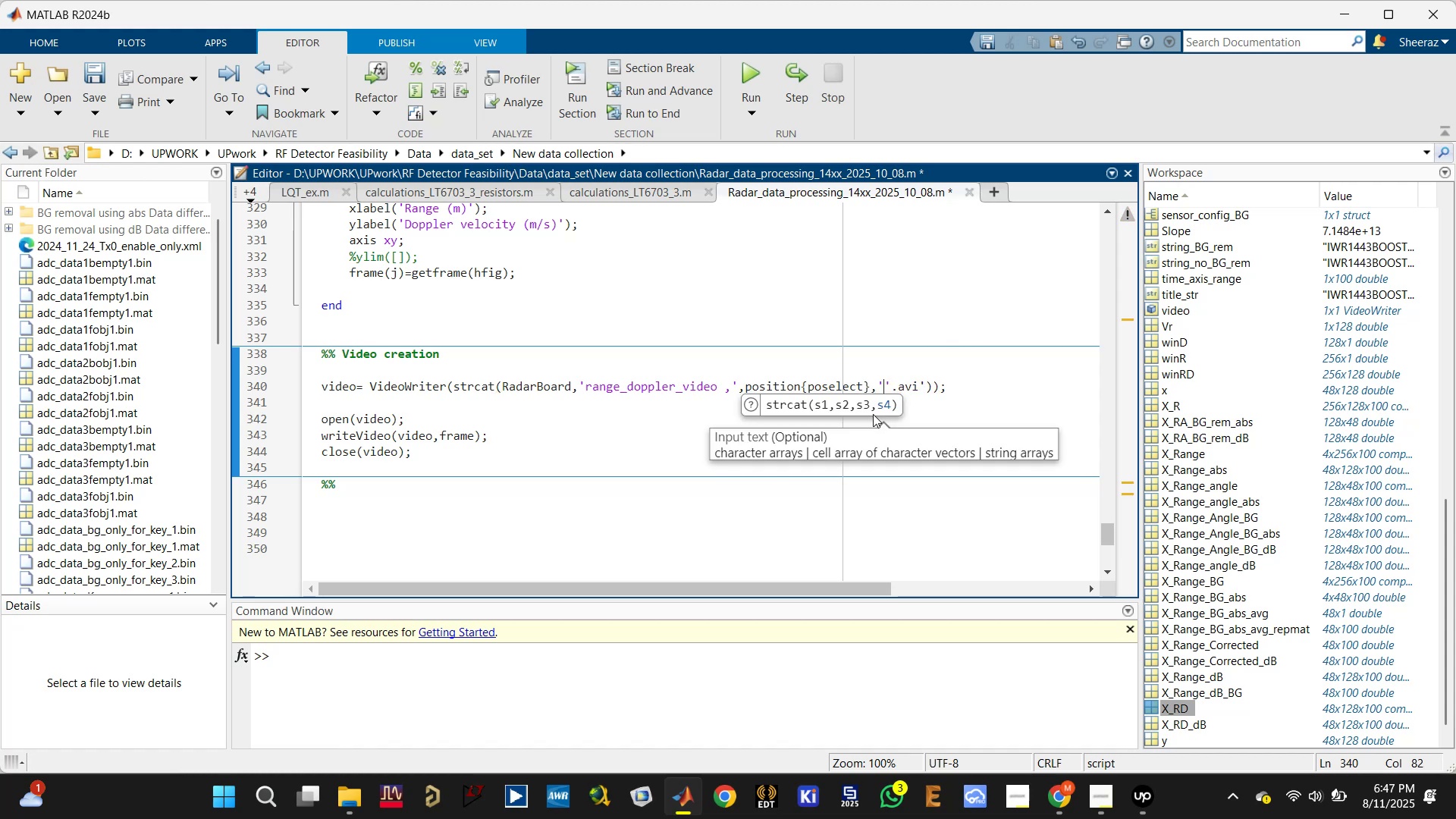 
key(ArrowLeft)
 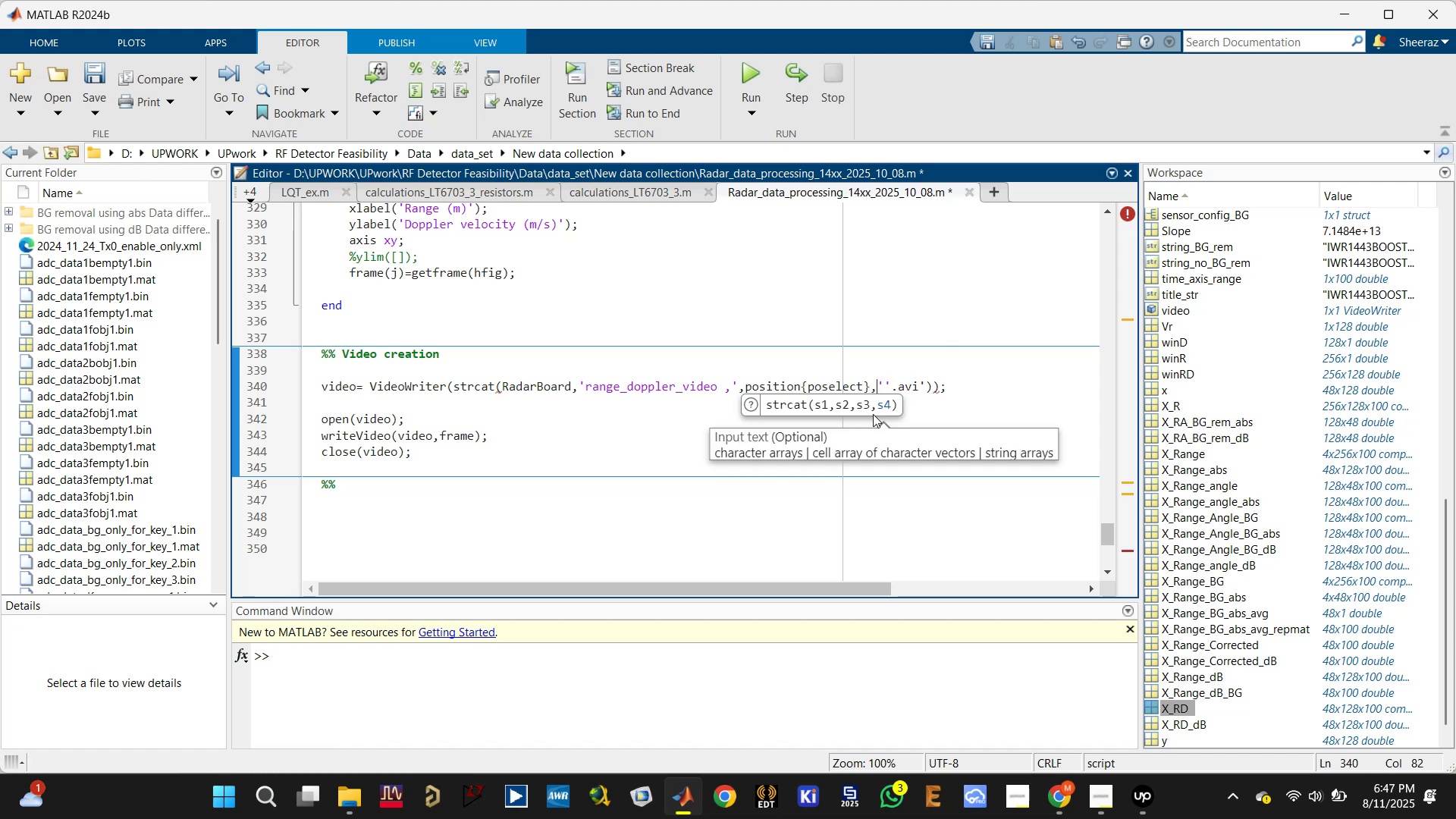 
key(ArrowRight)
 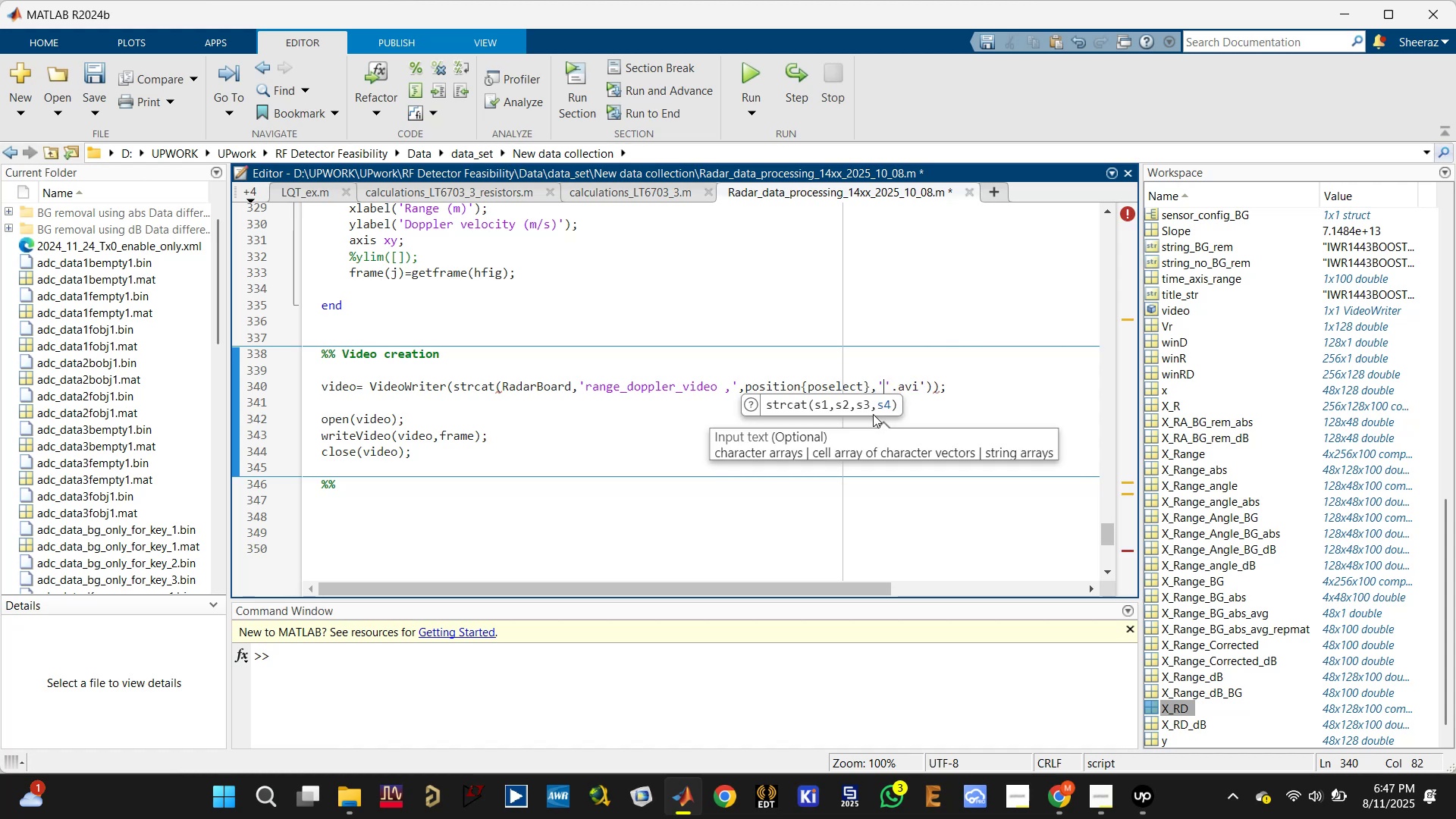 
key(Quote)
 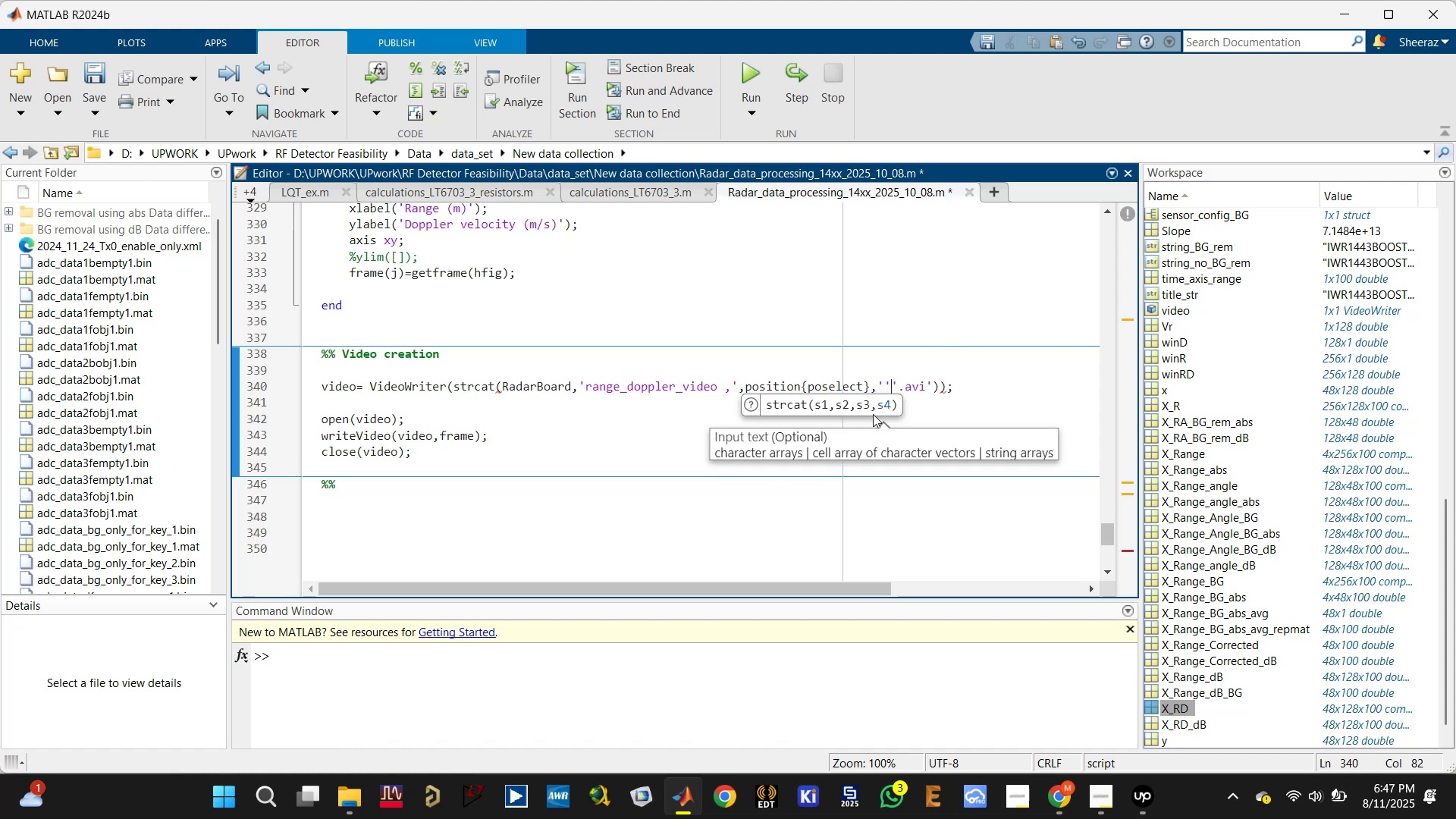 
key(ArrowLeft)
 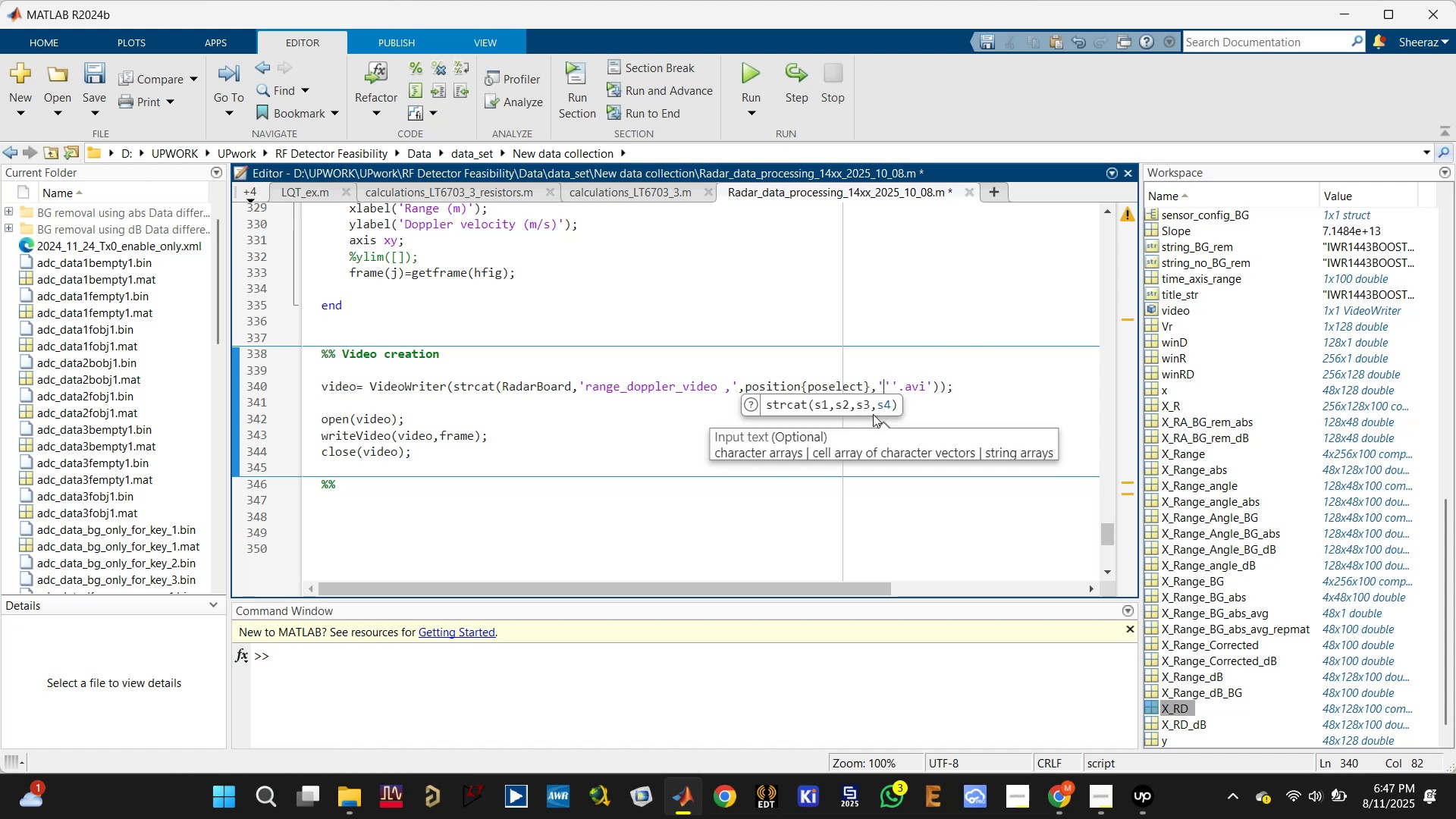 
key(Shift+Minus)
 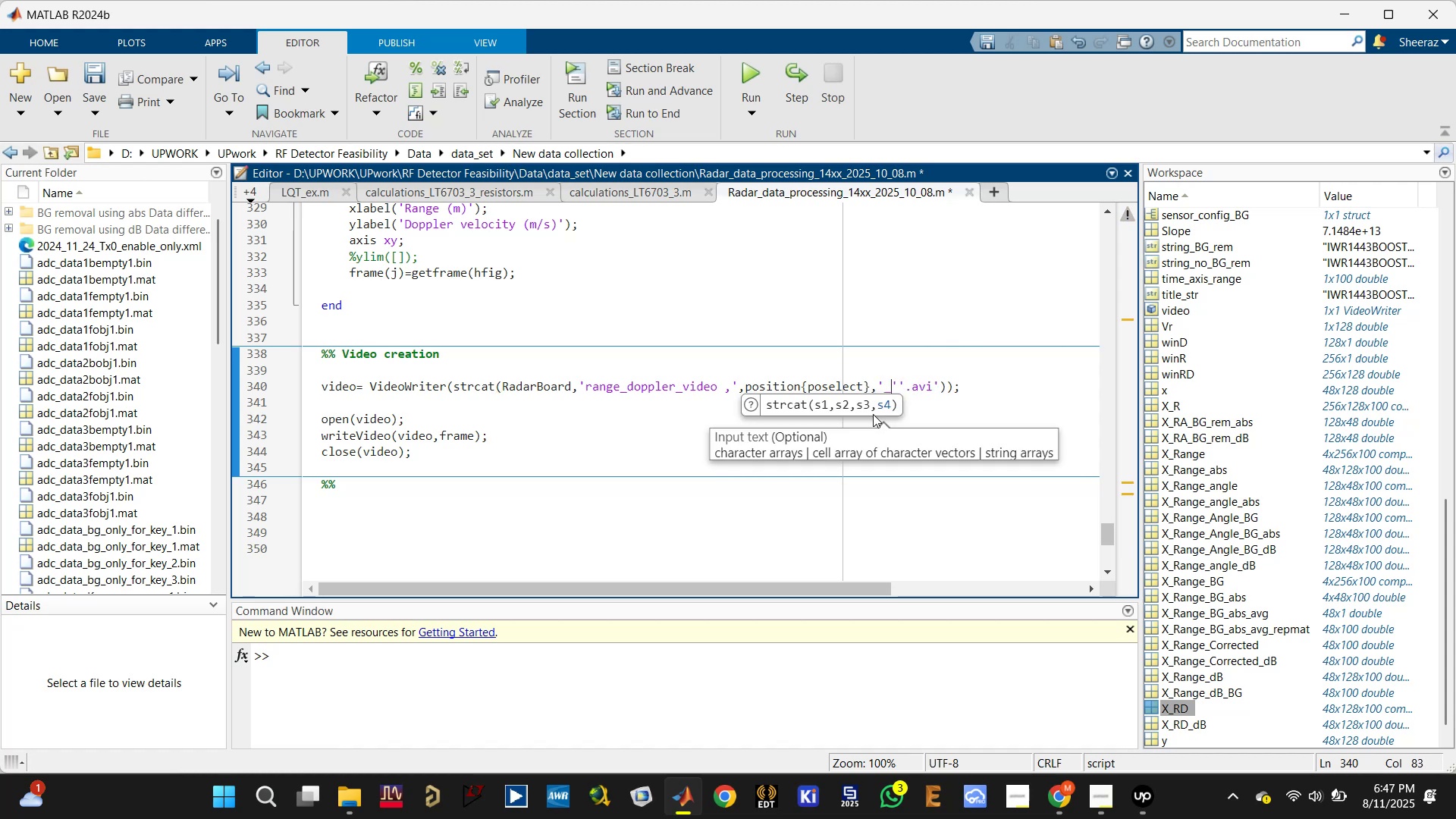 
key(ArrowRight)
 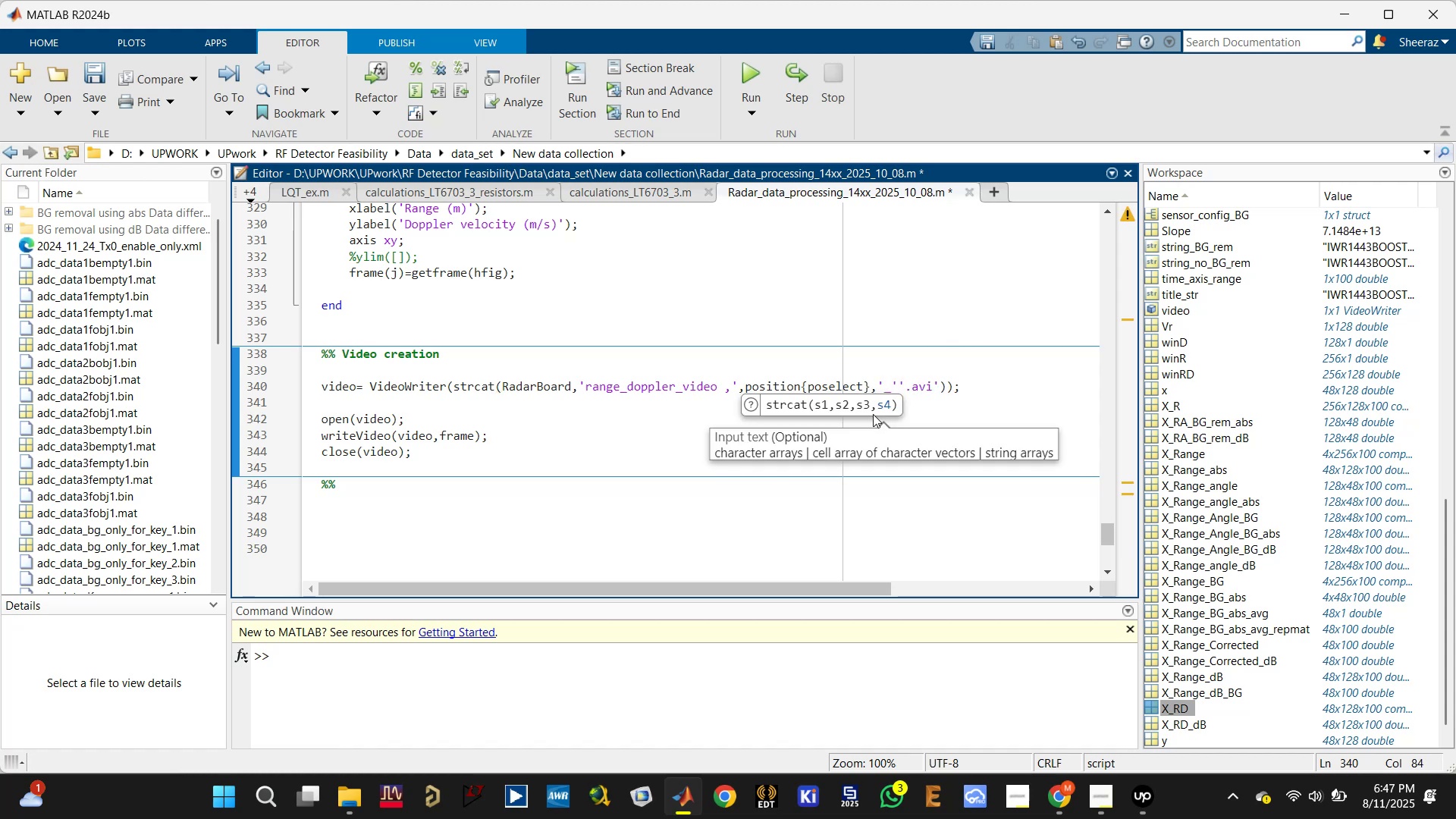 
type(,exper)
 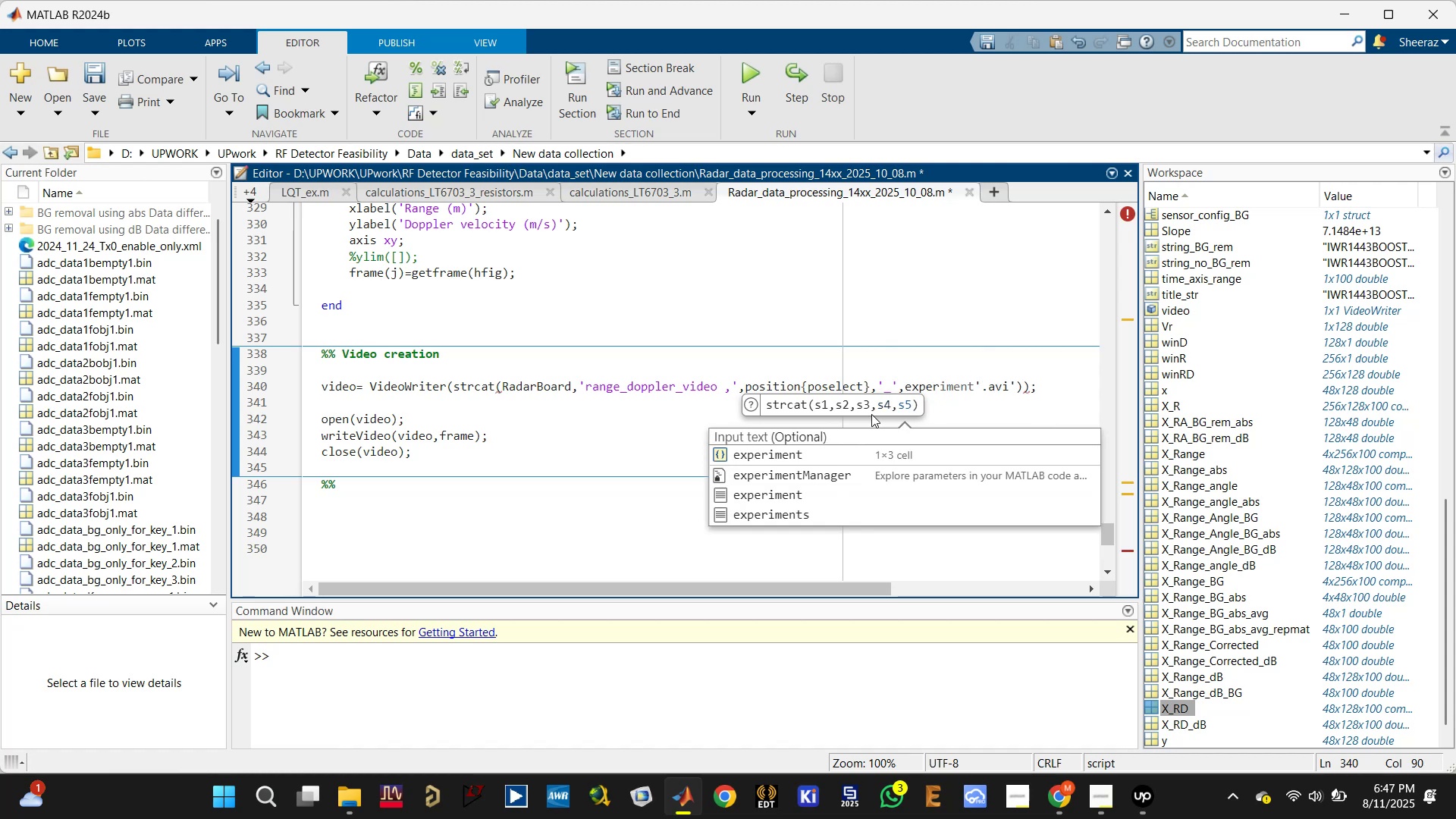 
left_click([830, 462])
 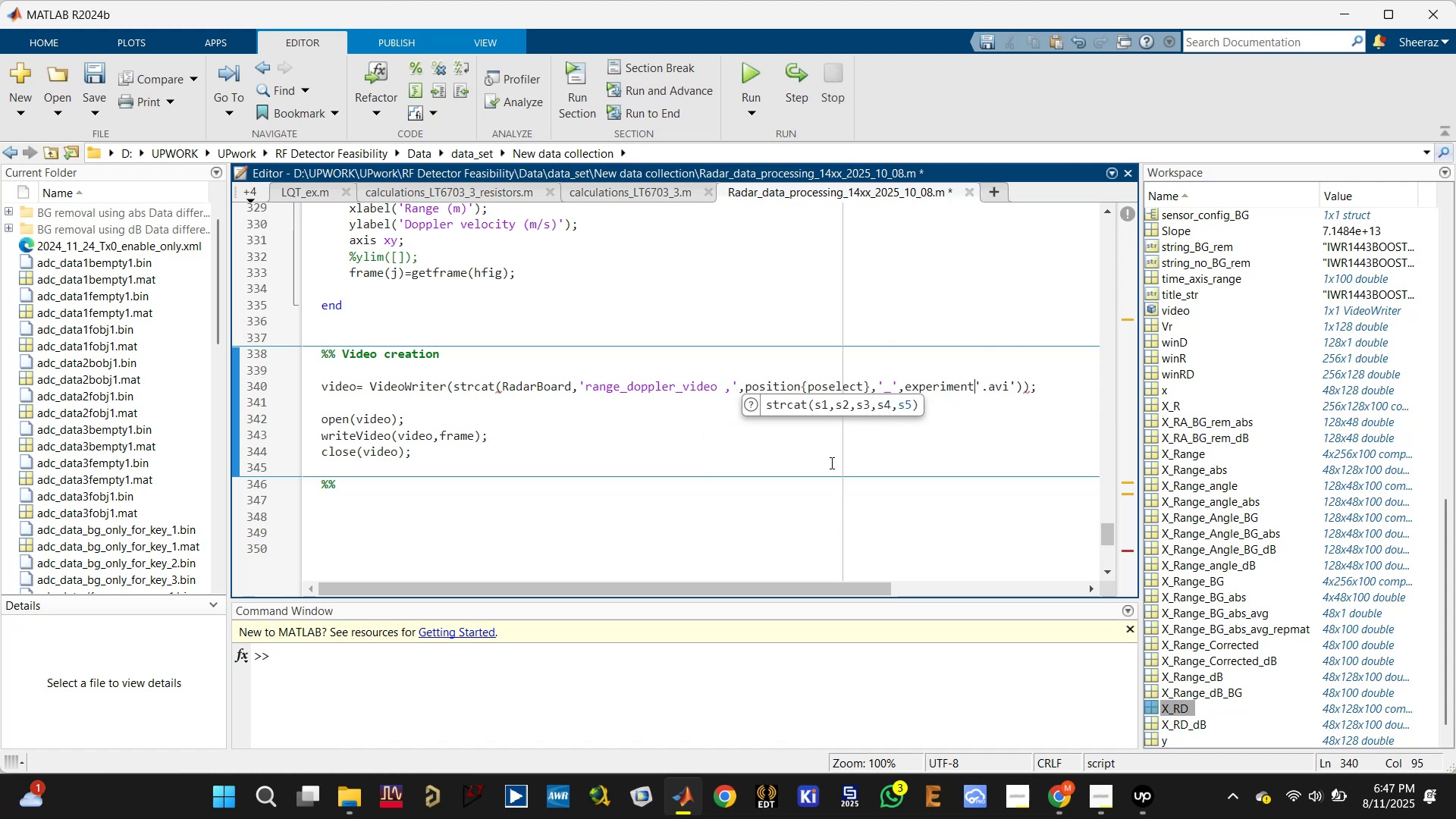 
key(Shift+BracketLeft)
 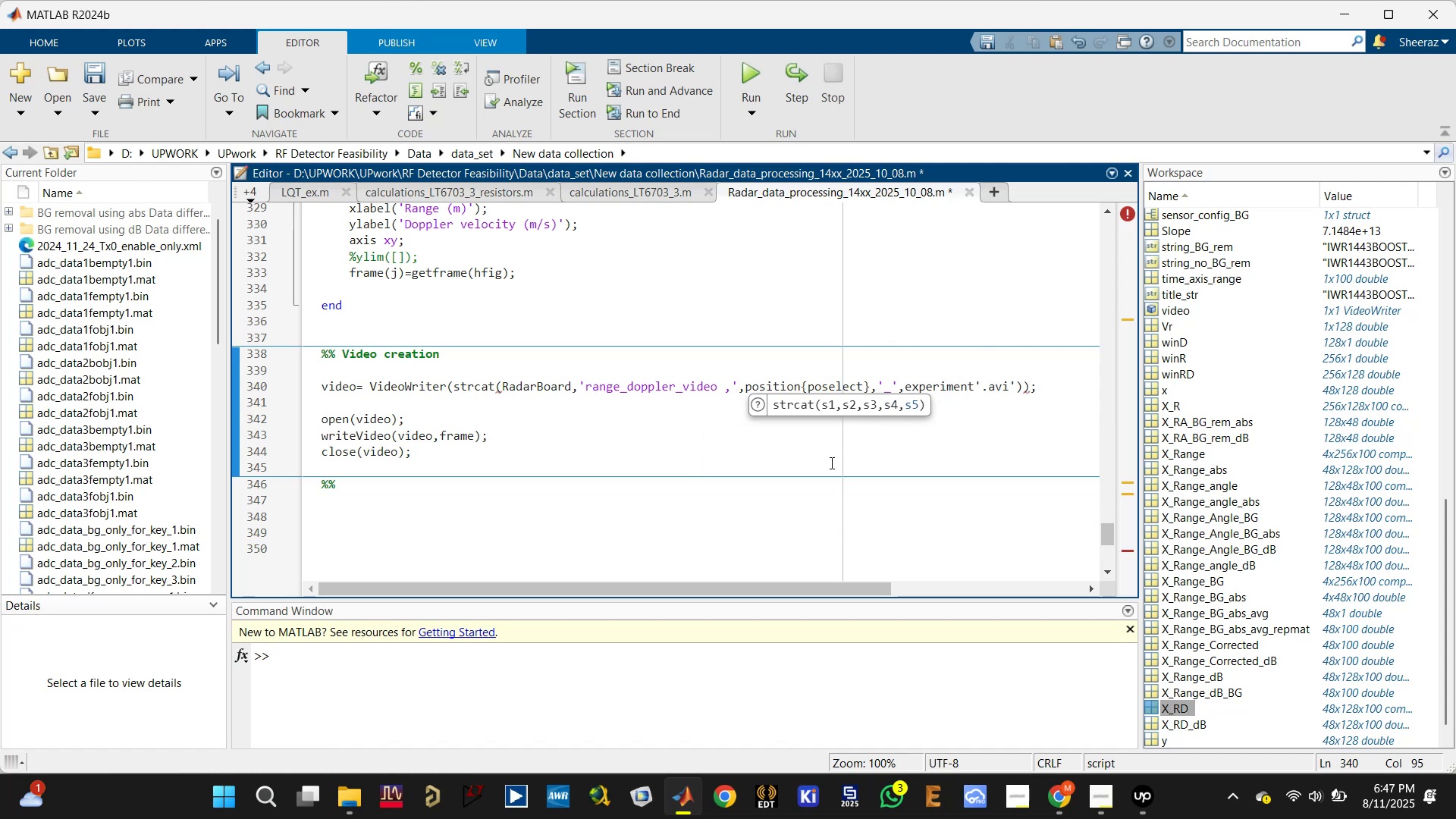 
key(Shift+BracketRight)
 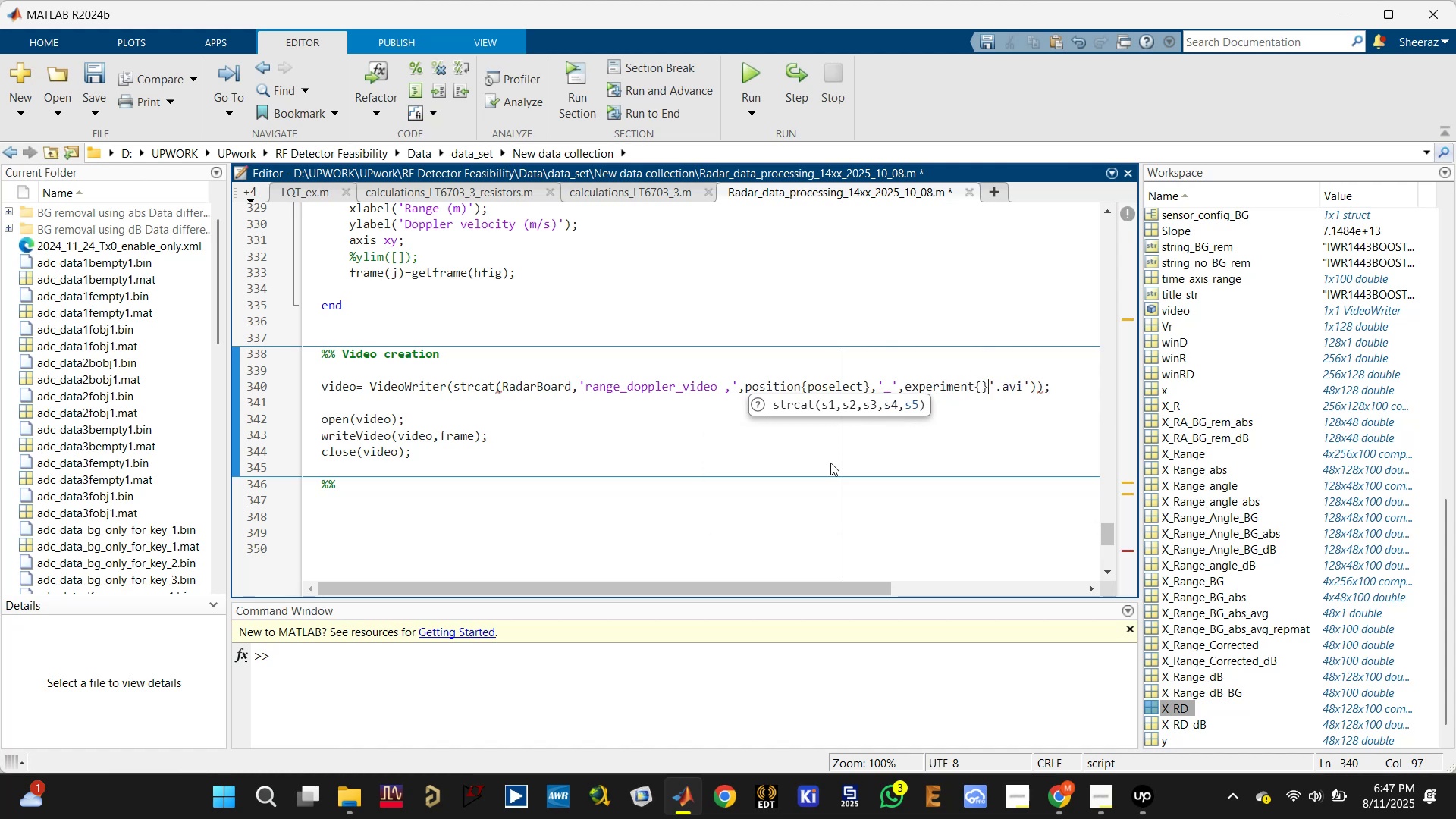 
key(ArrowLeft)
 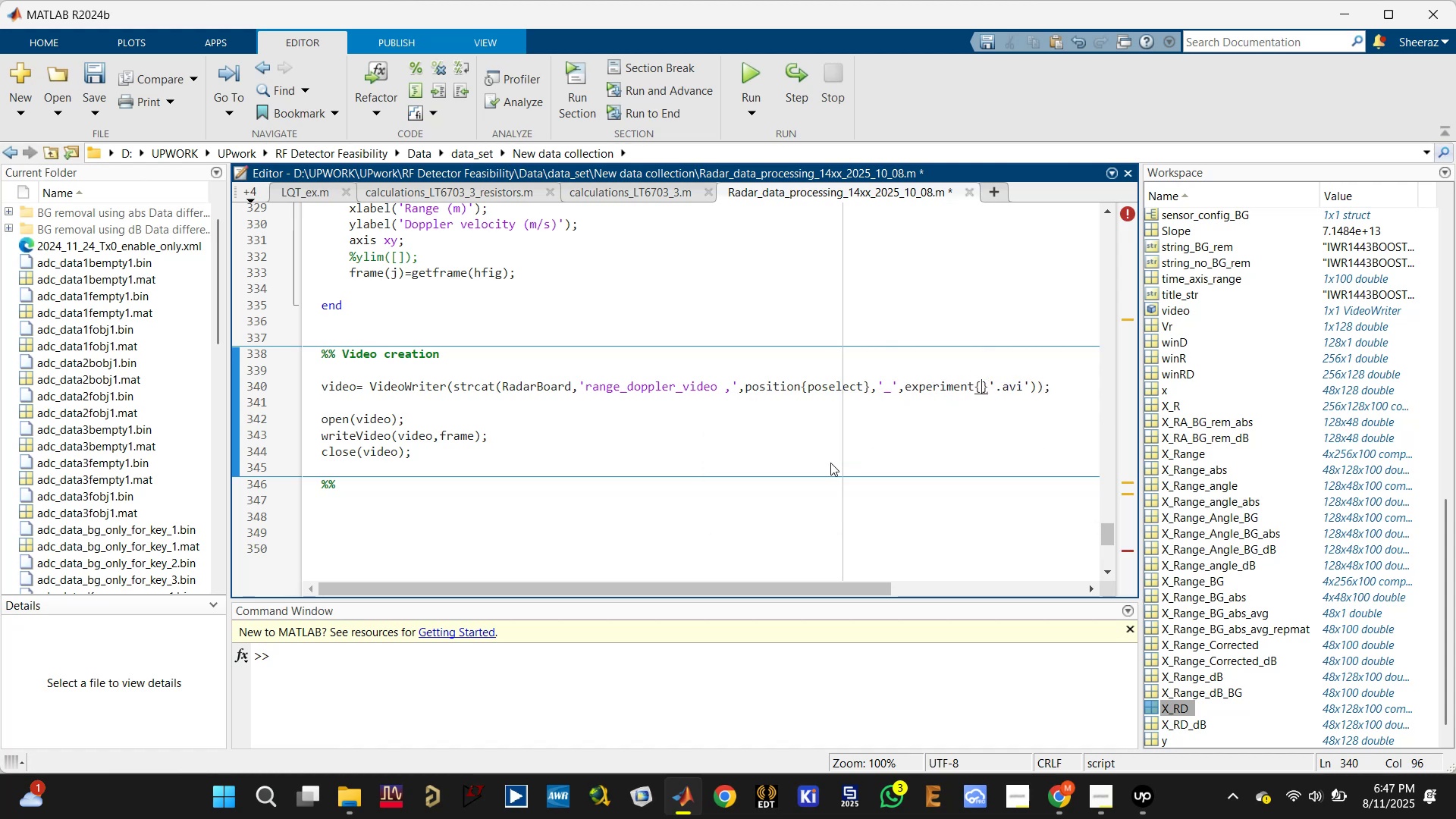 
type(exps)
 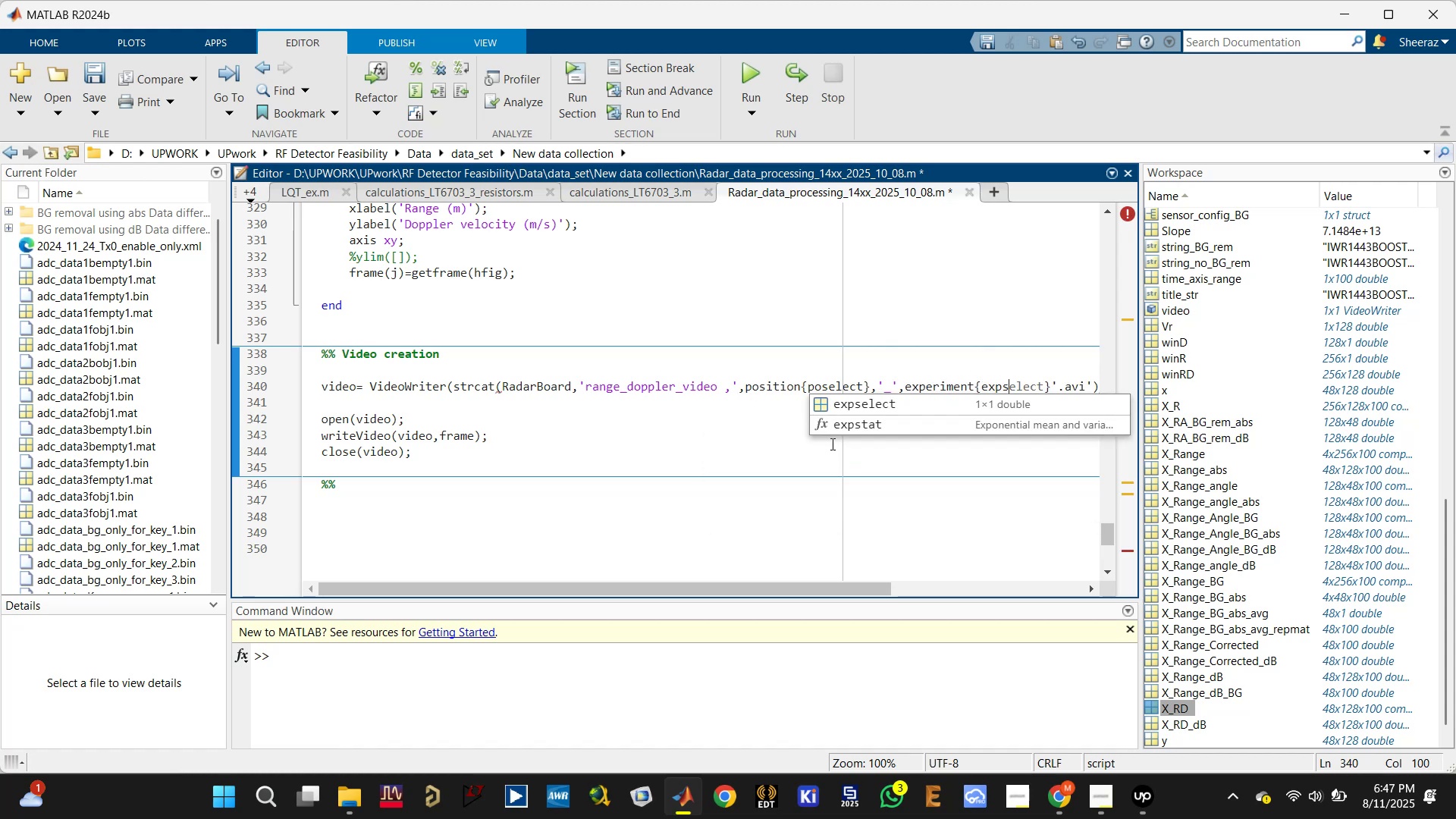 
left_click([851, 403])
 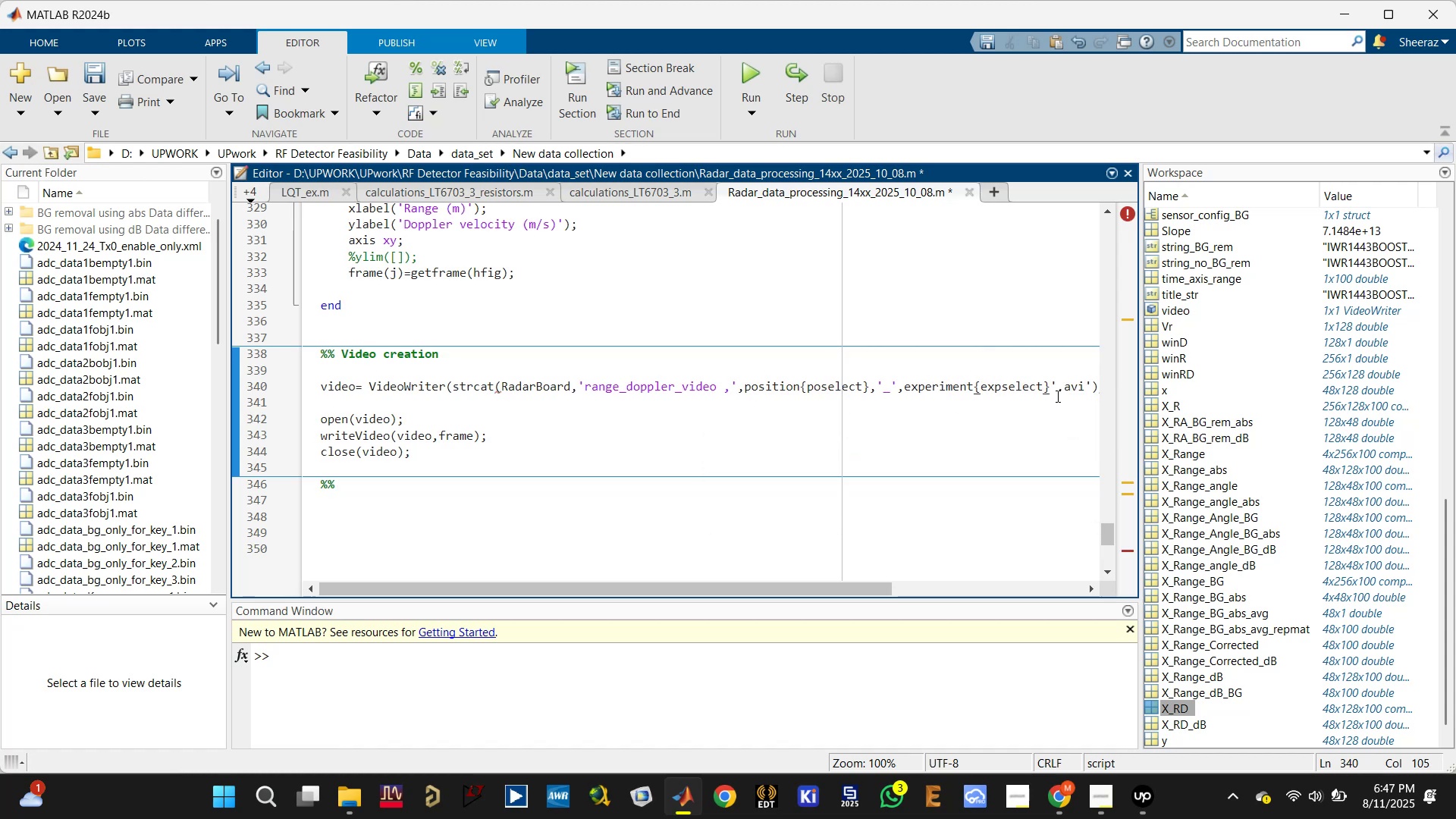 
left_click([1051, 388])
 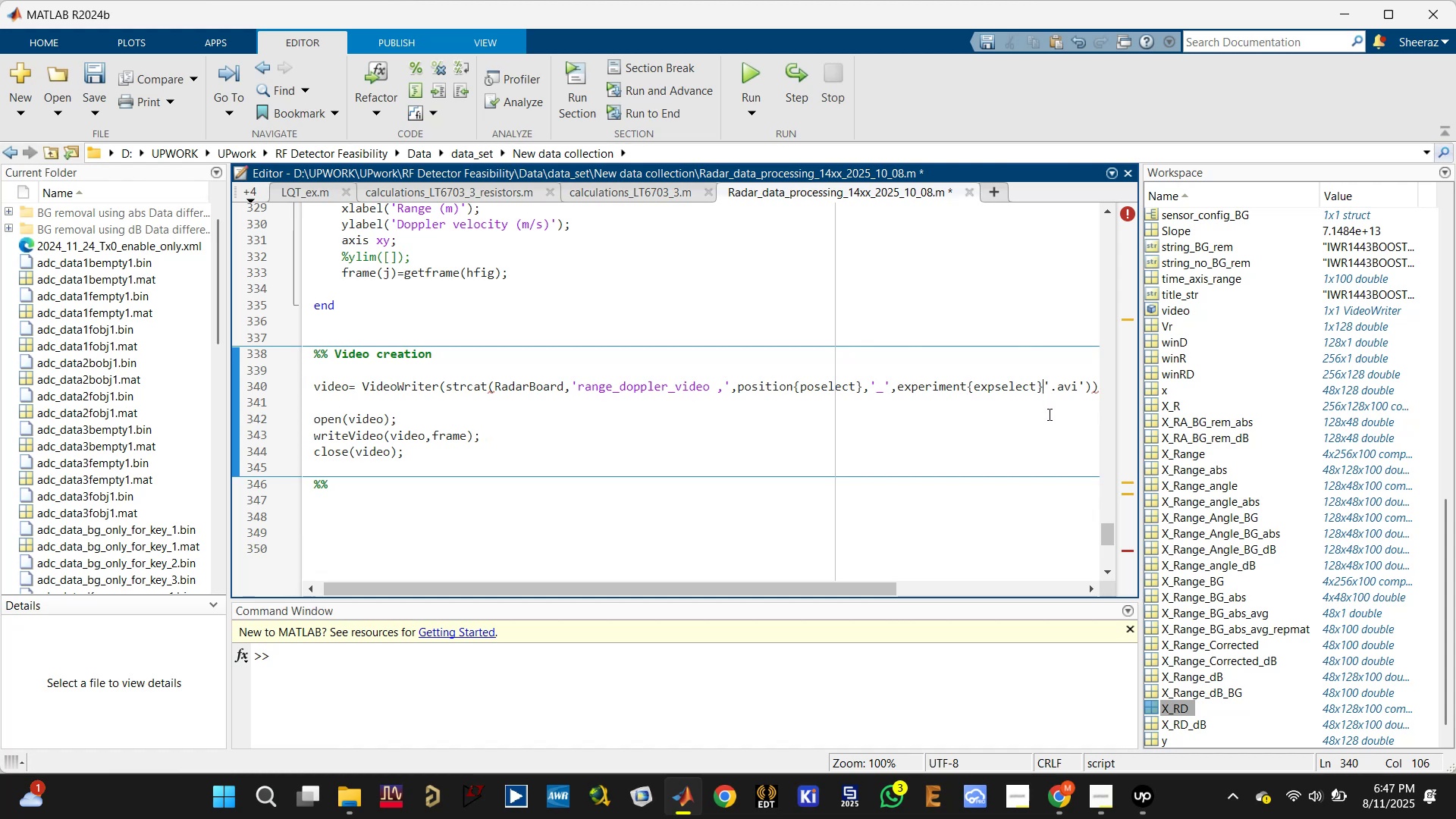 
key(Comma)
 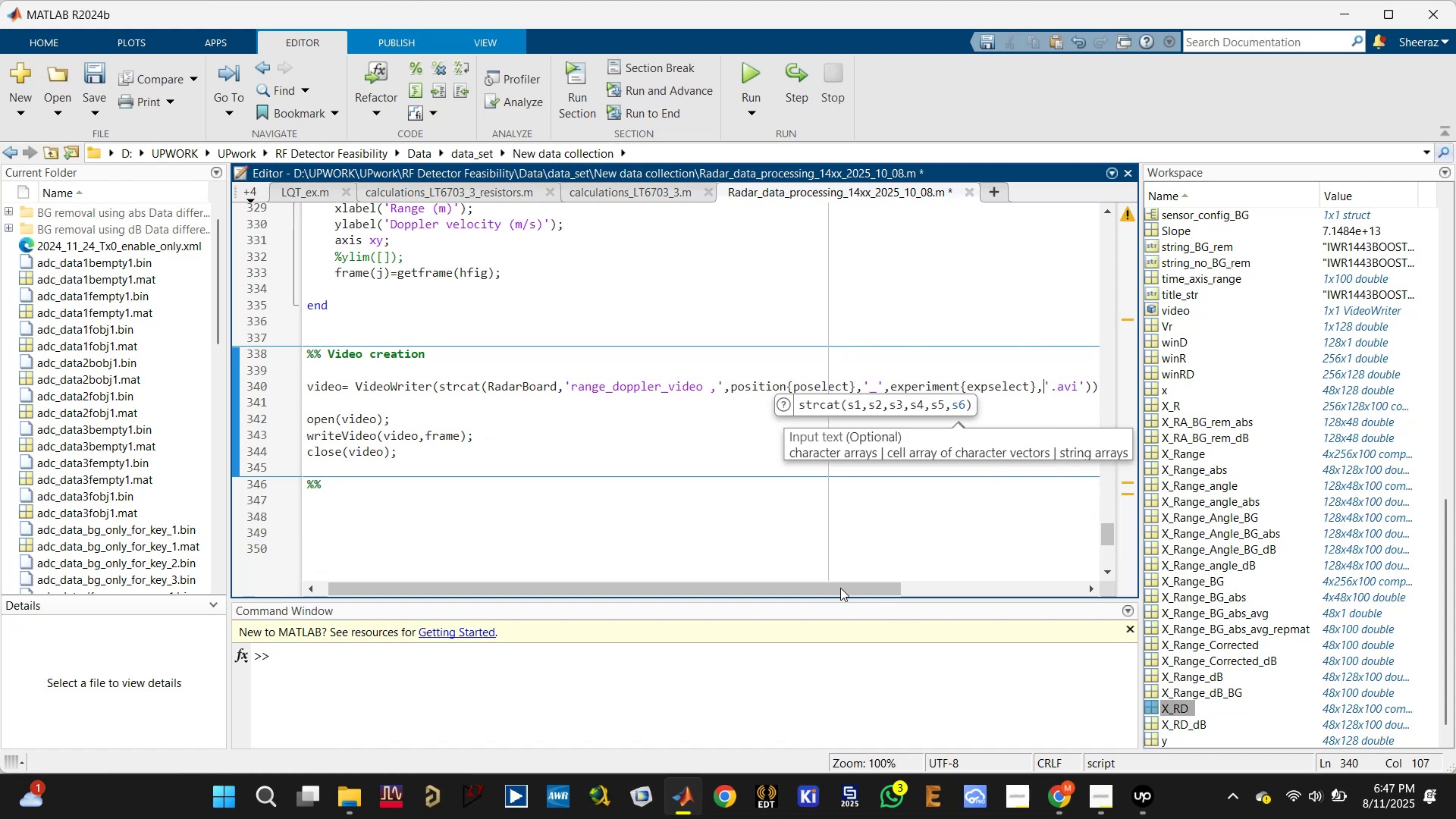 
key(Control+S)
 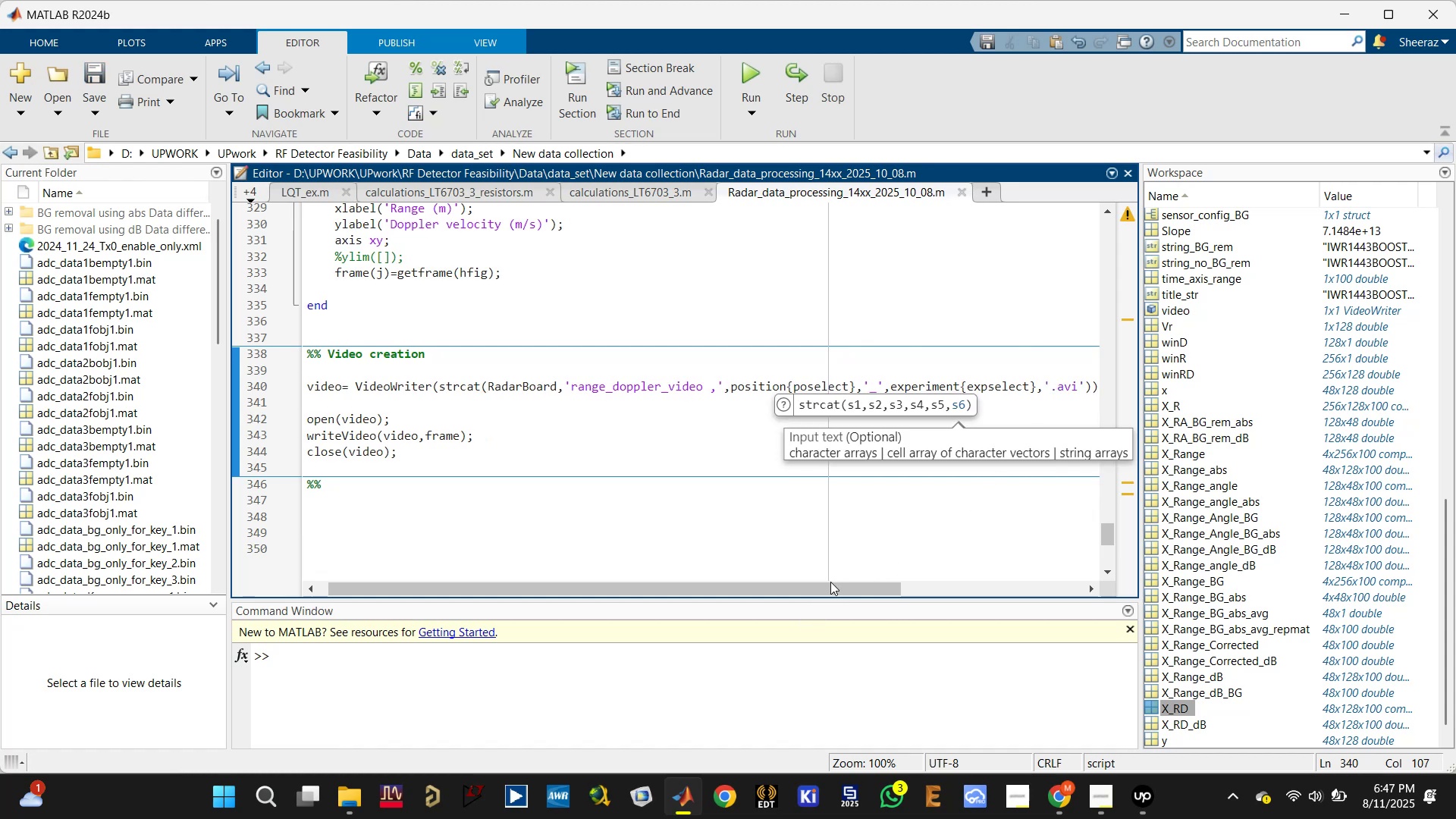 
left_click_drag(start_coordinate=[824, 588], to_coordinate=[863, 587])
 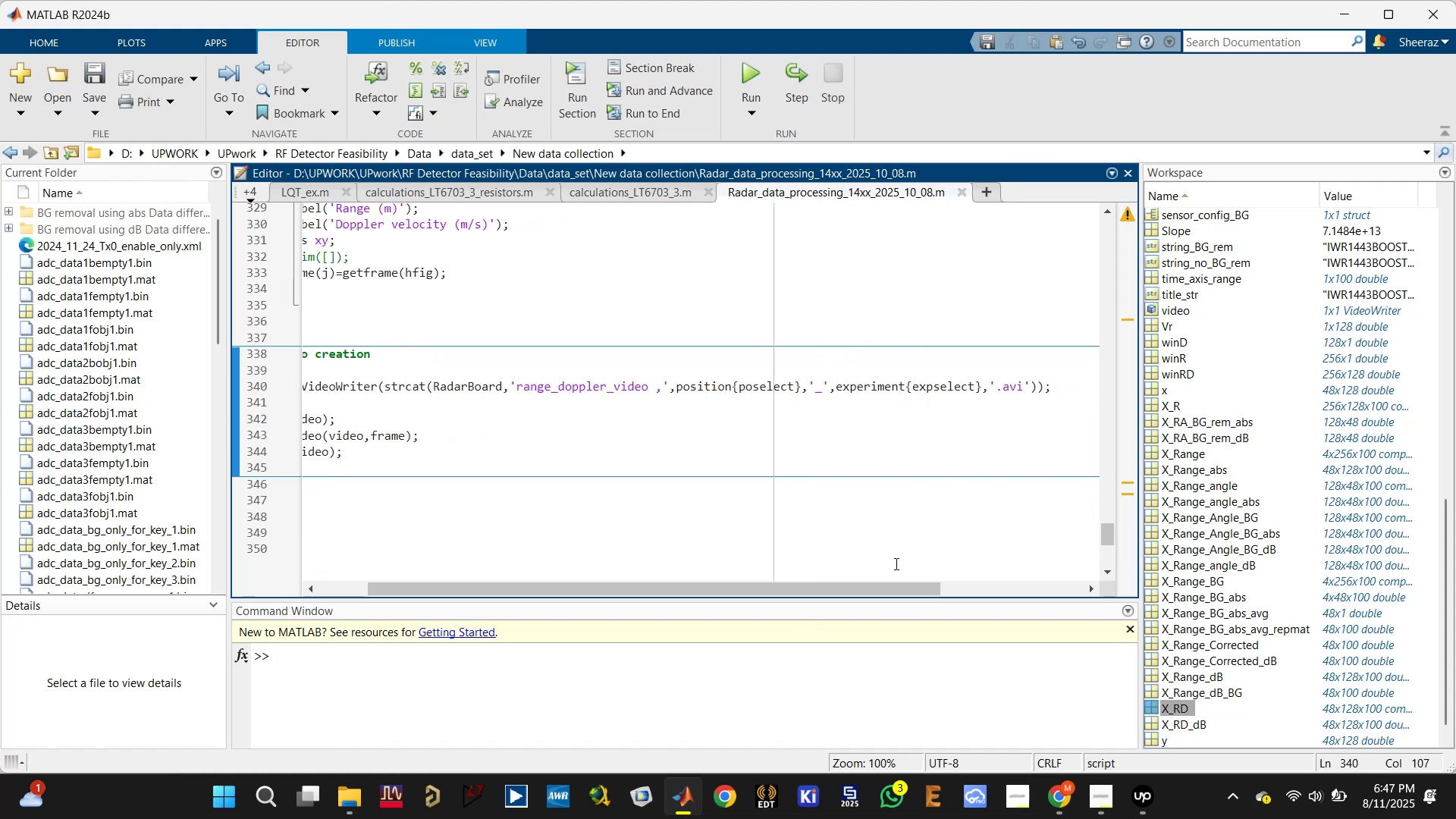 
left_click_drag(start_coordinate=[897, 594], to_coordinate=[556, 582])
 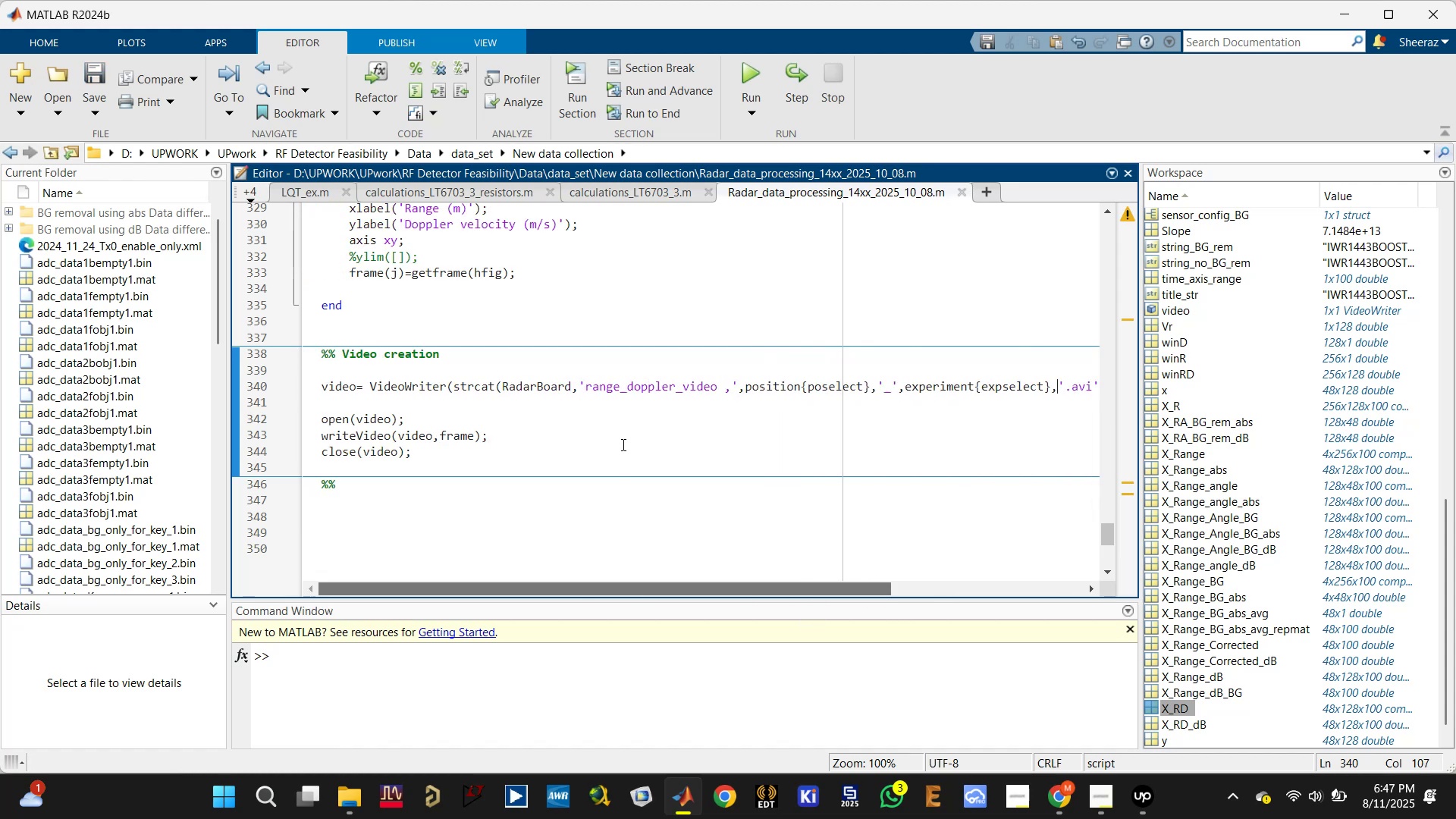 
left_click([622, 443])
 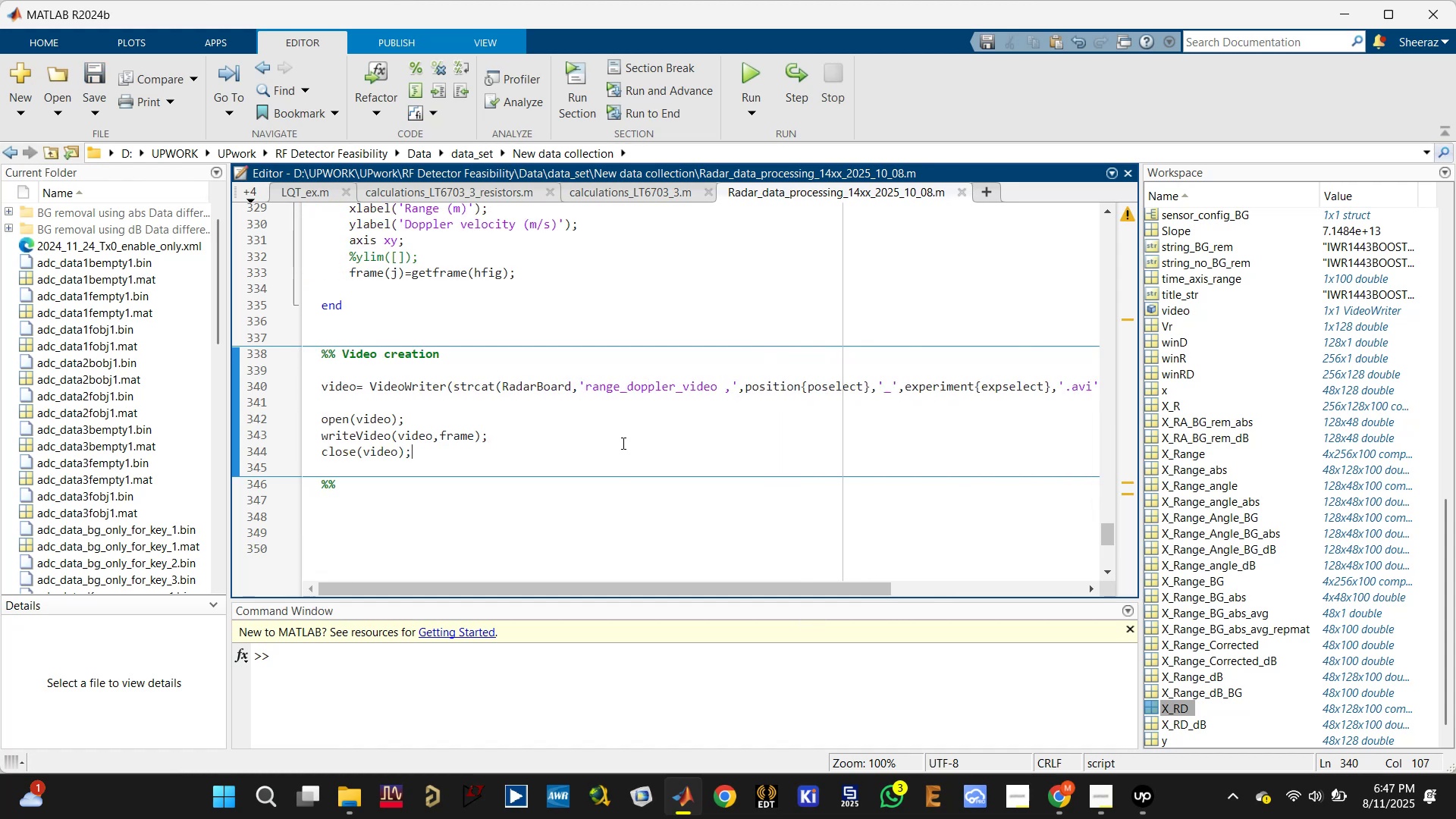 
key(Control+S)
 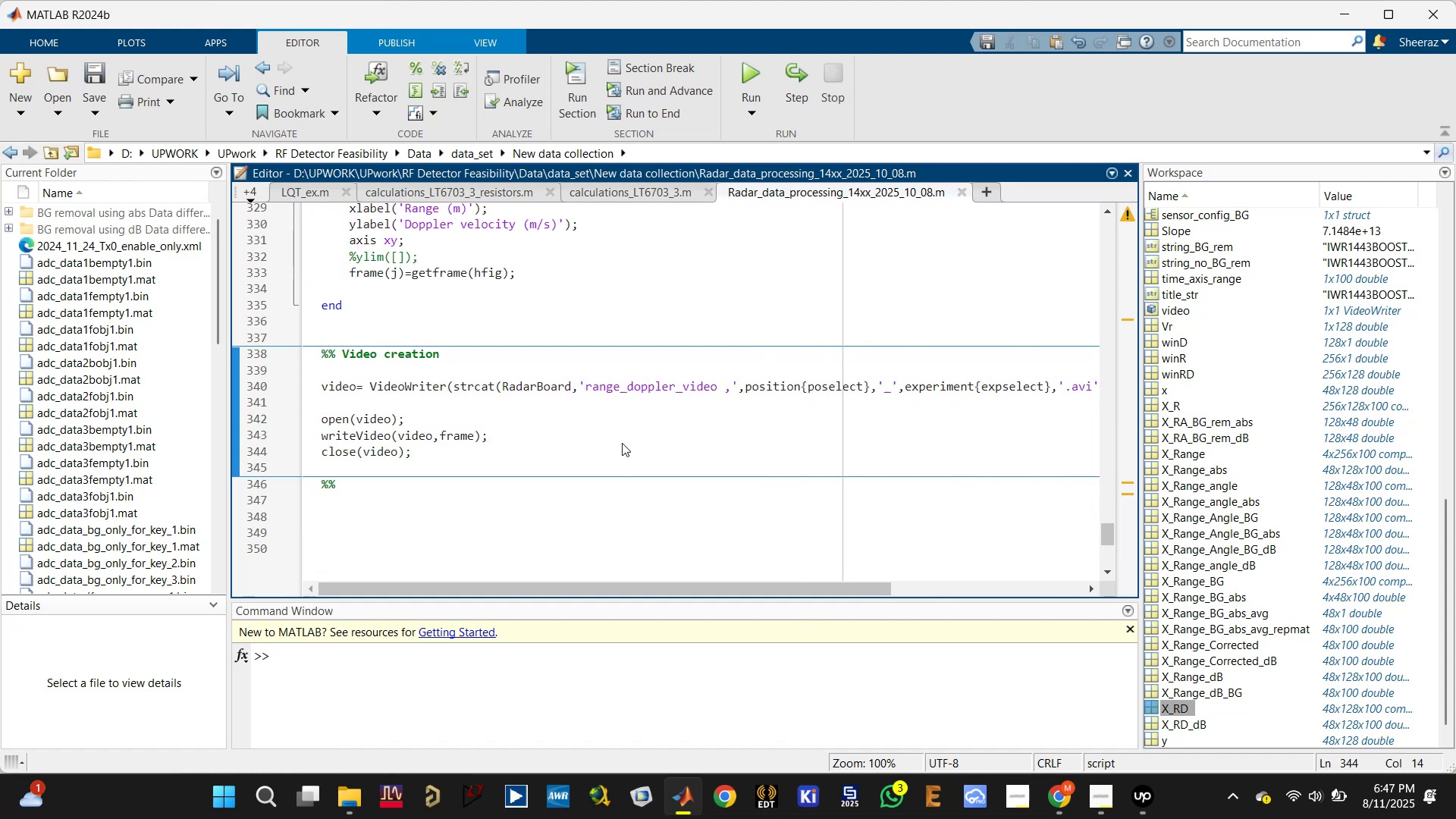 
scroll: coordinate [622, 441], scroll_direction: up, amount: 2.0
 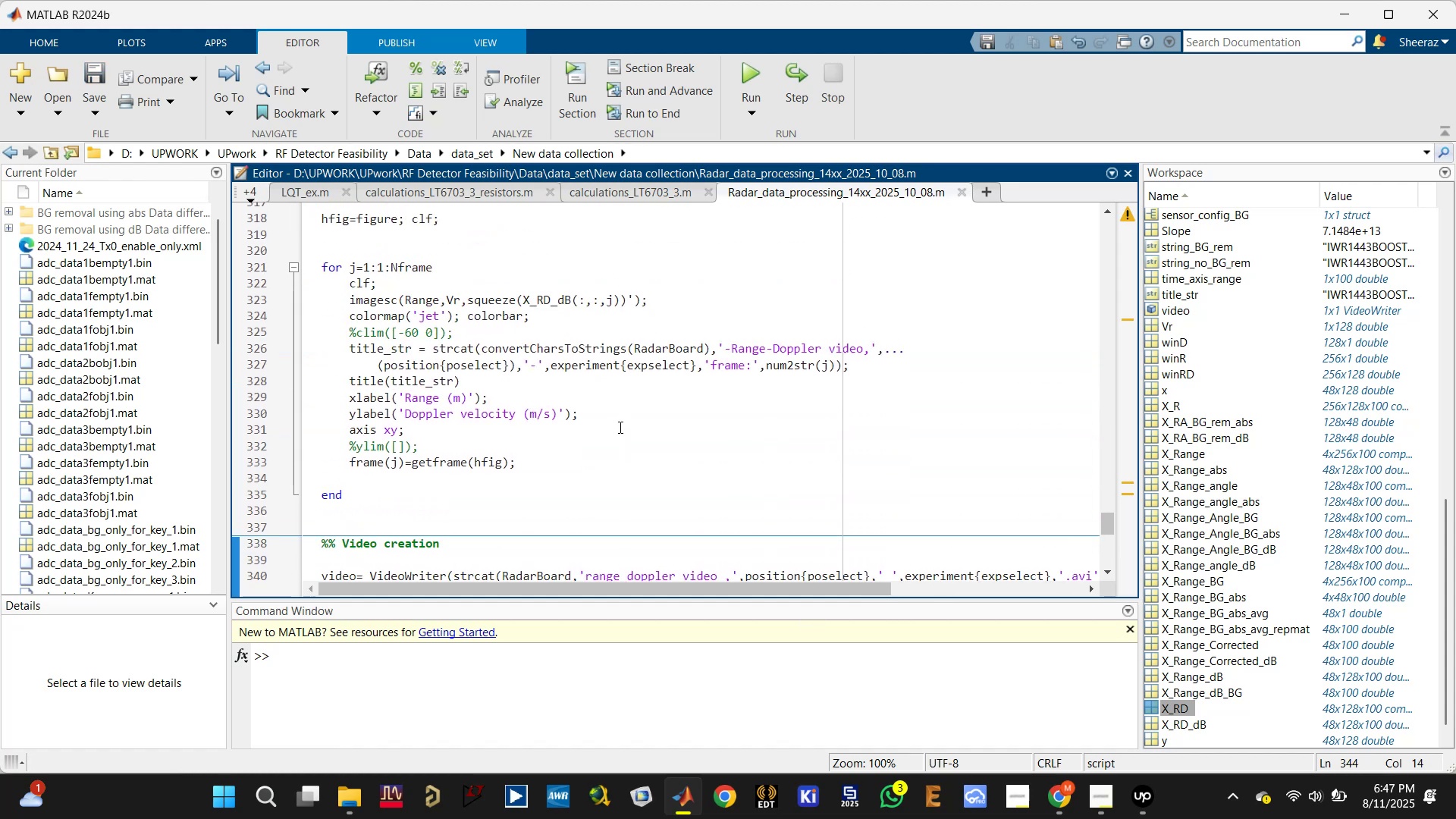 
left_click([619, 427])
 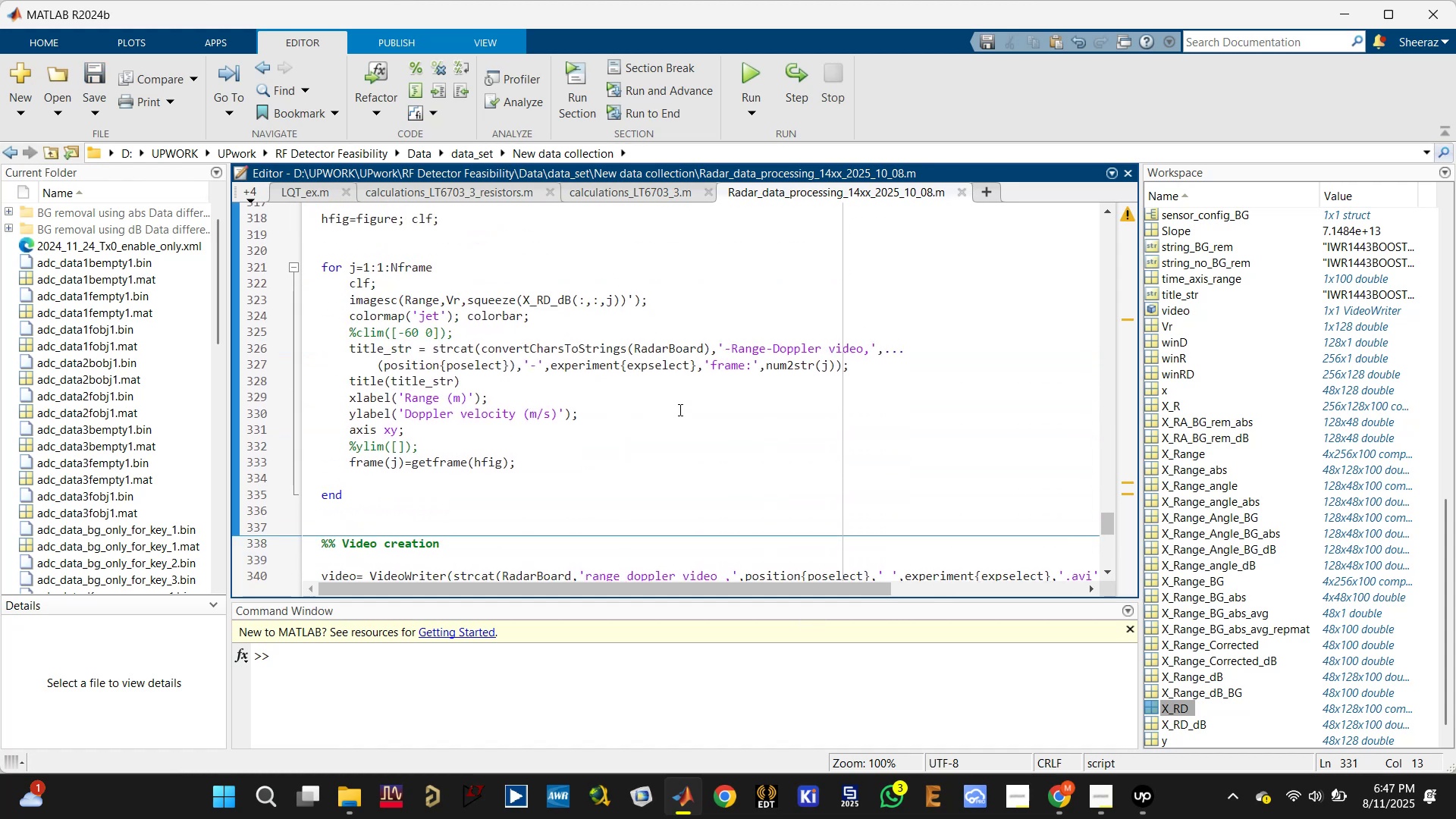 
scroll: coordinate [679, 410], scroll_direction: none, amount: 0.0
 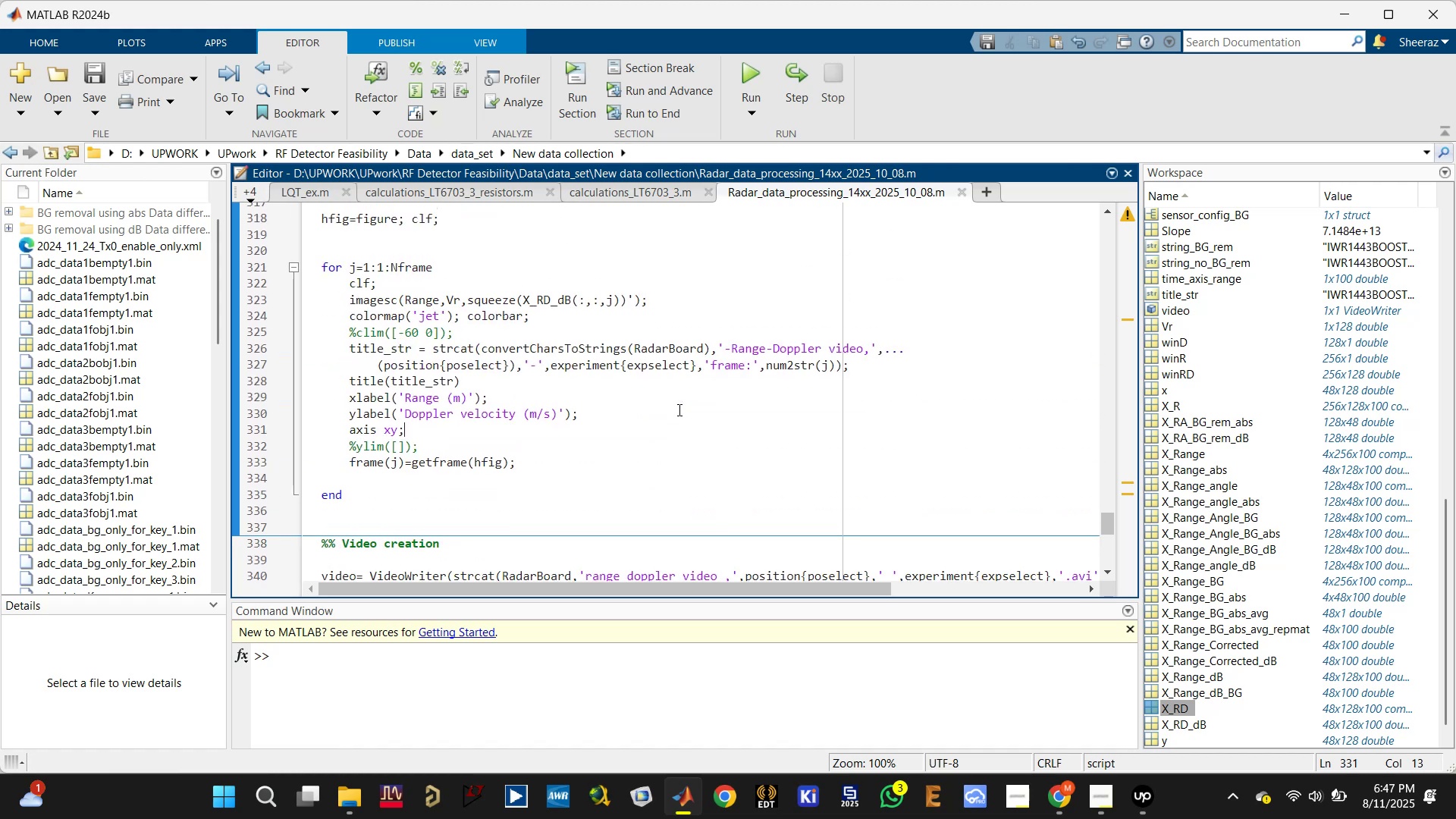 
left_click([678, 410])
 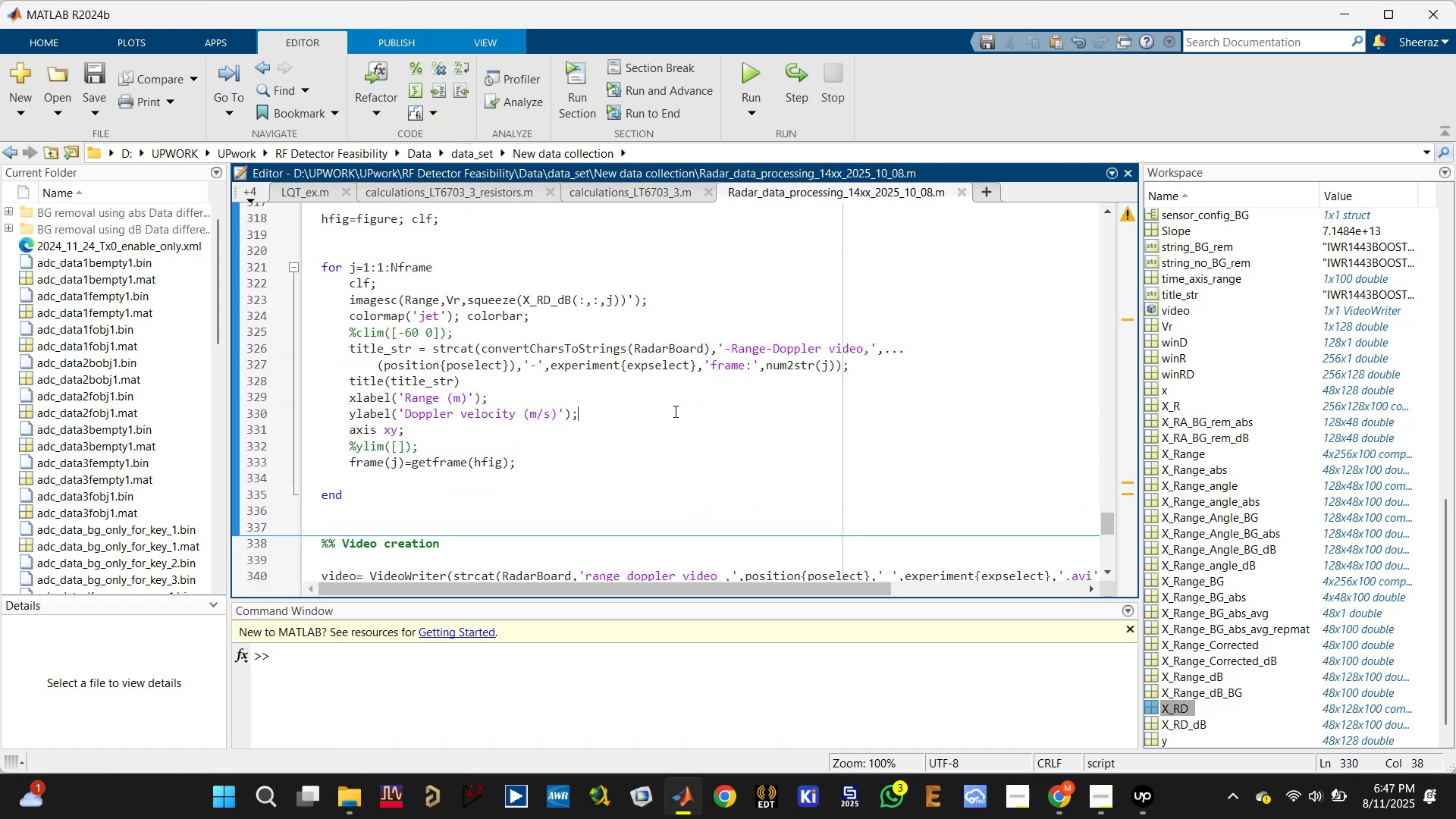 
scroll: coordinate [673, 411], scroll_direction: down, amount: 3.0
 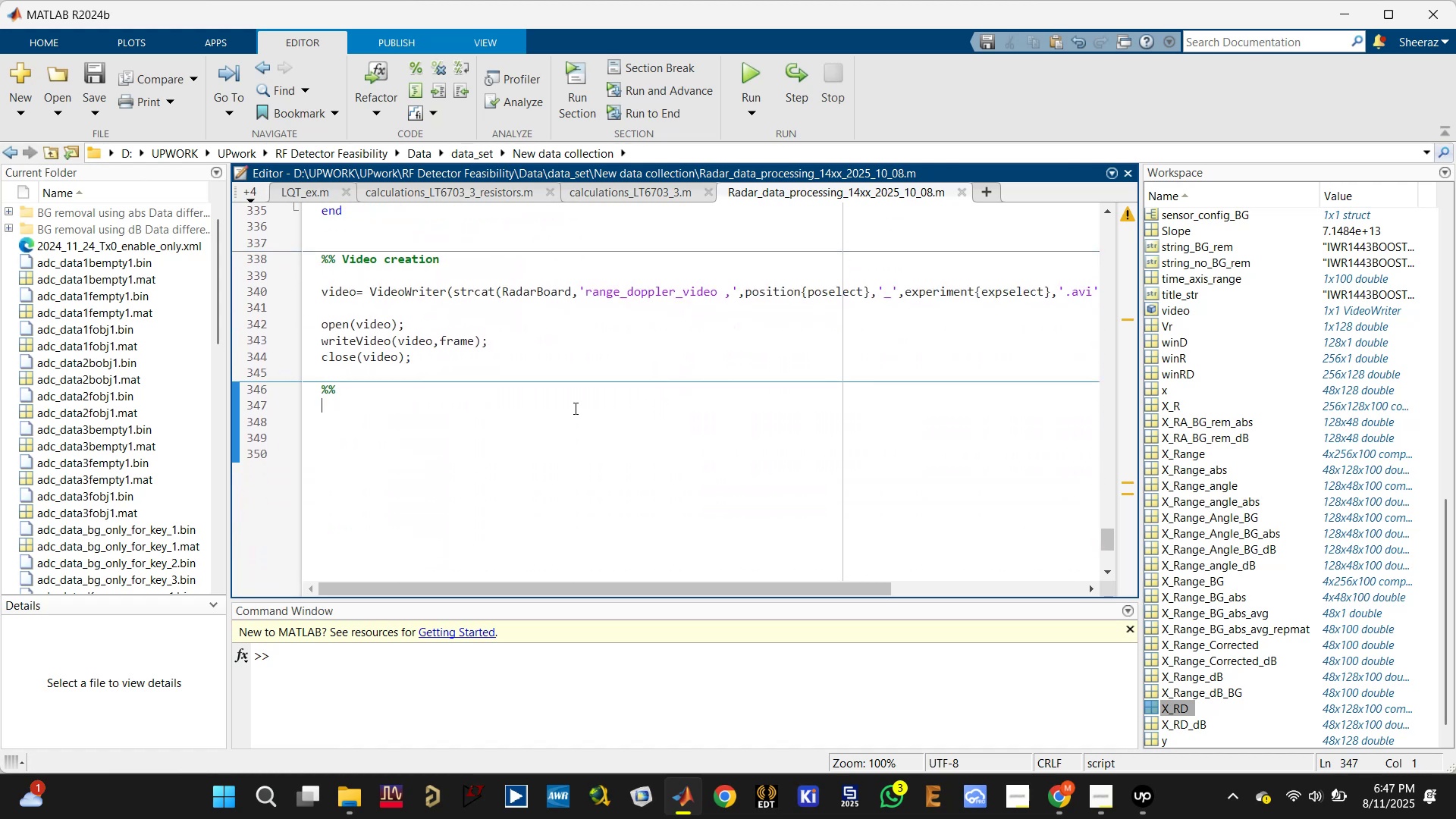 
left_click([574, 395])
 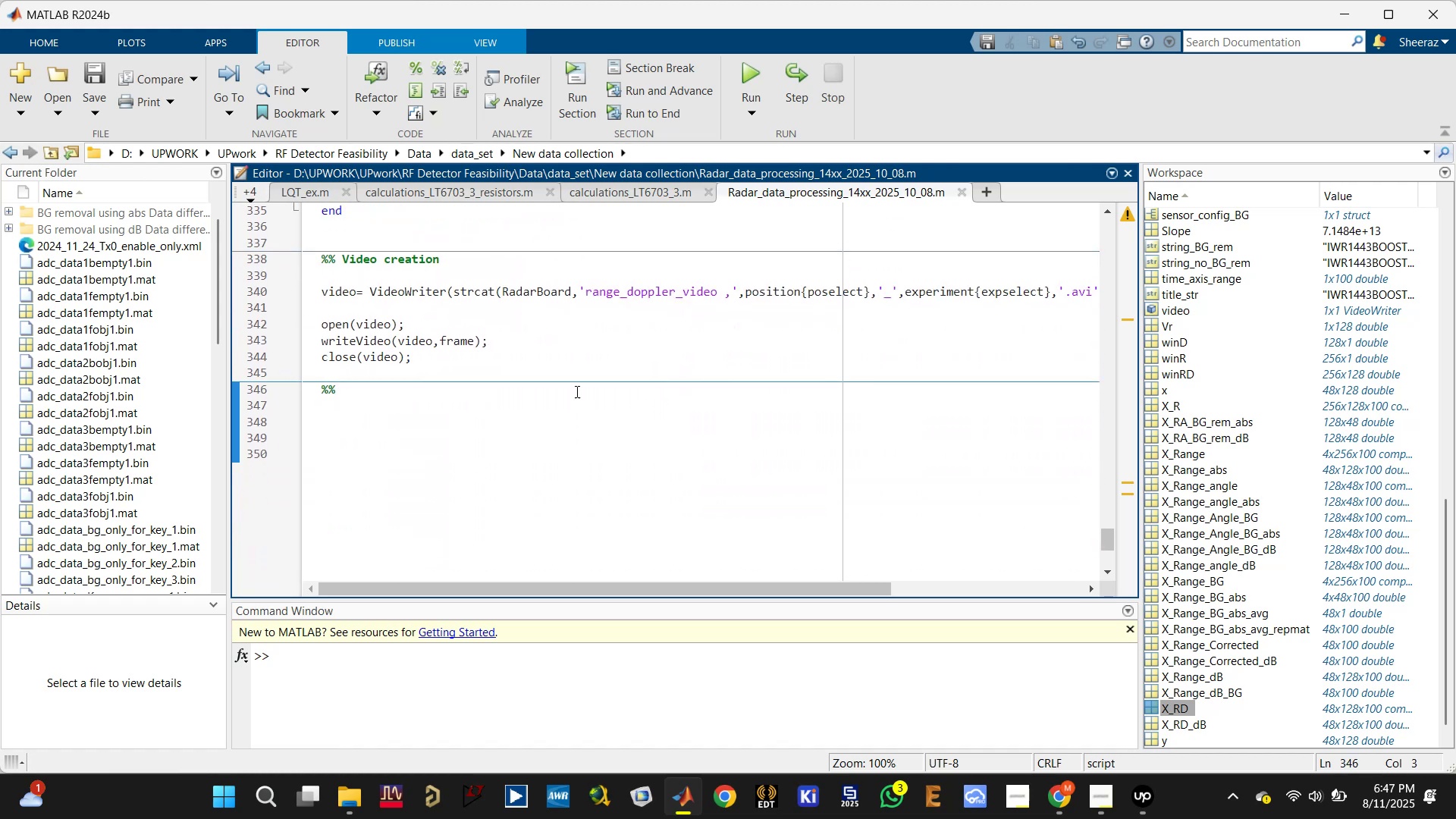 
left_click([577, 388])
 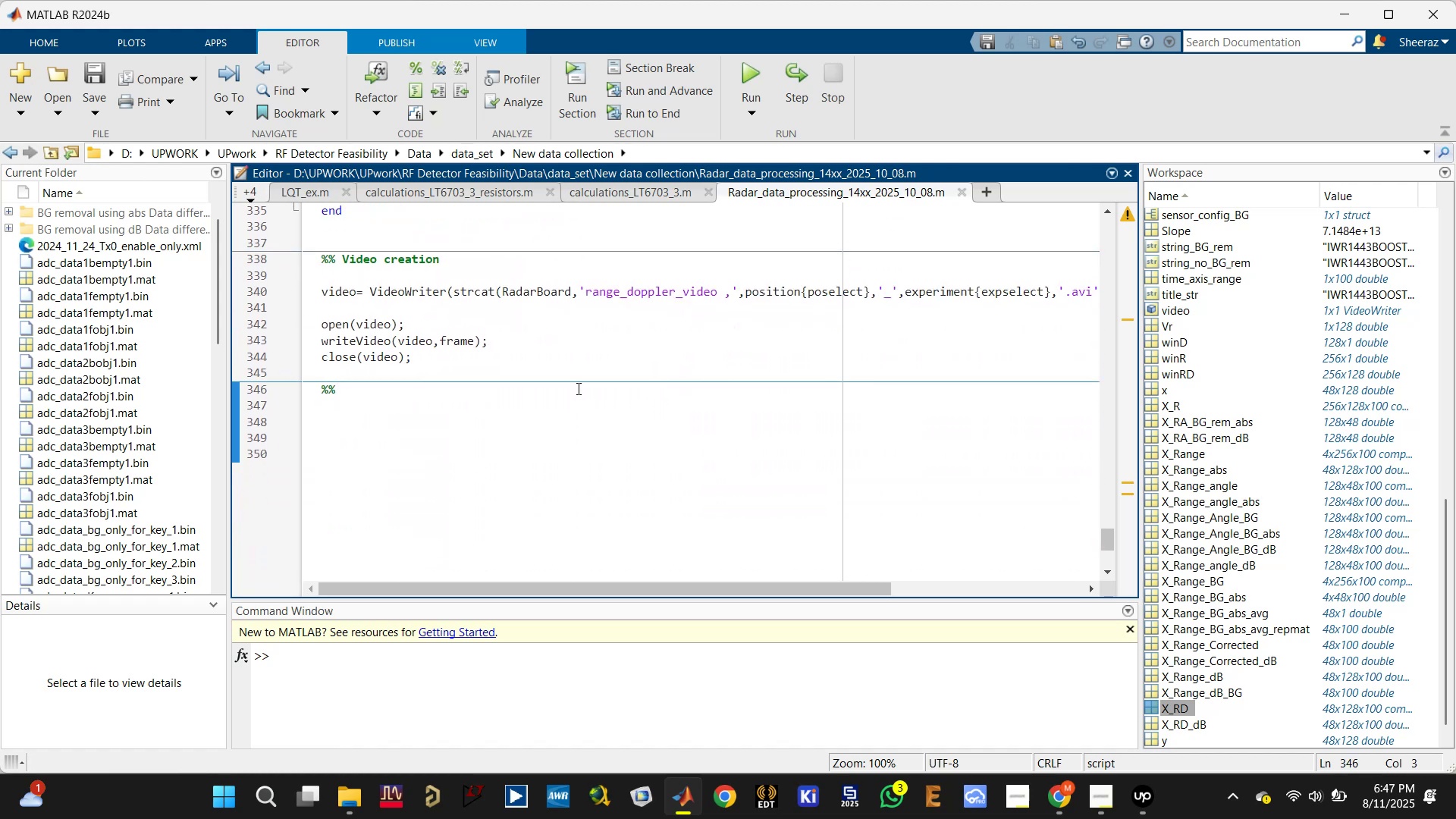 
type( Micro-Doppler signature)
 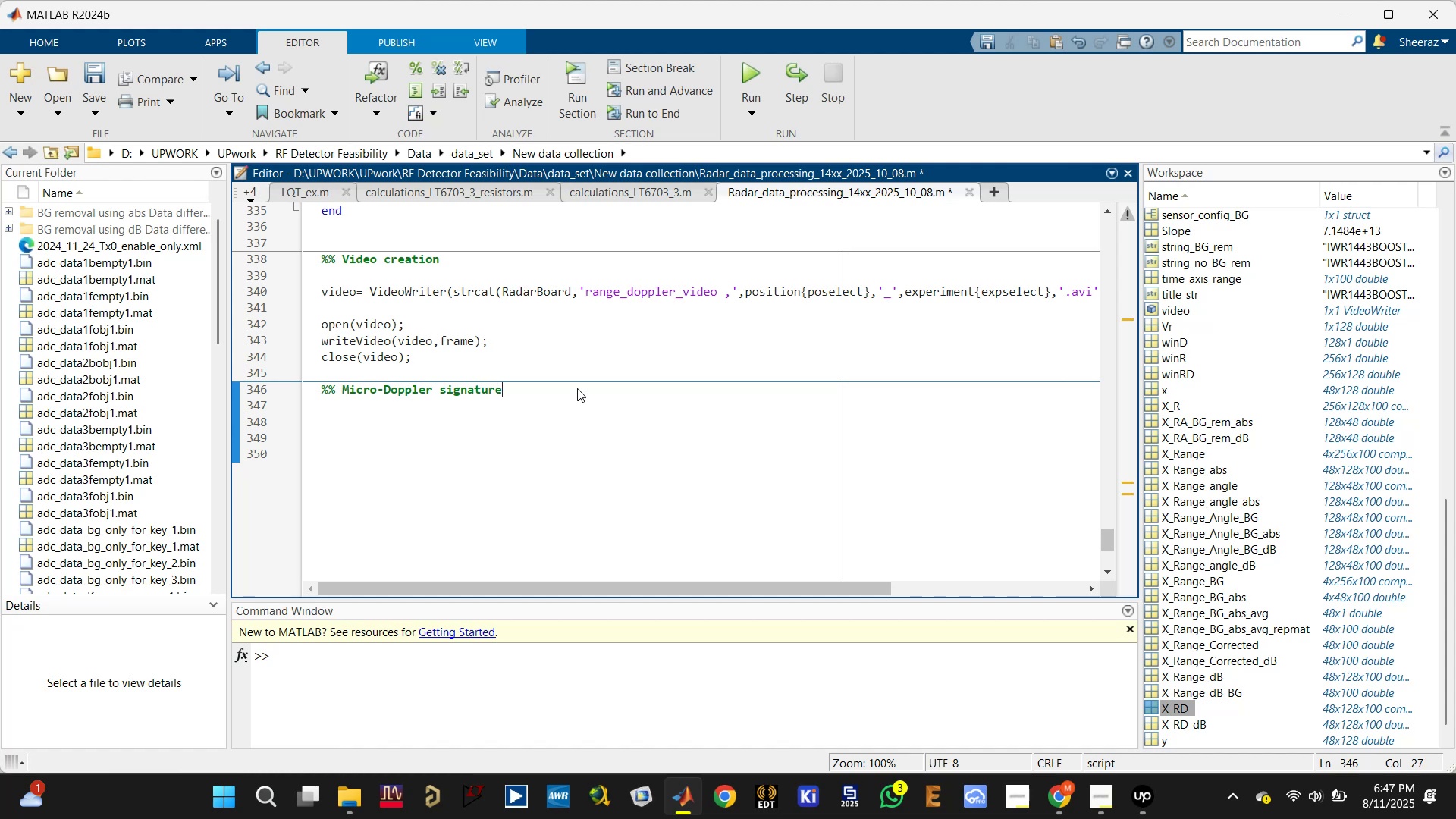 
key(Enter)
 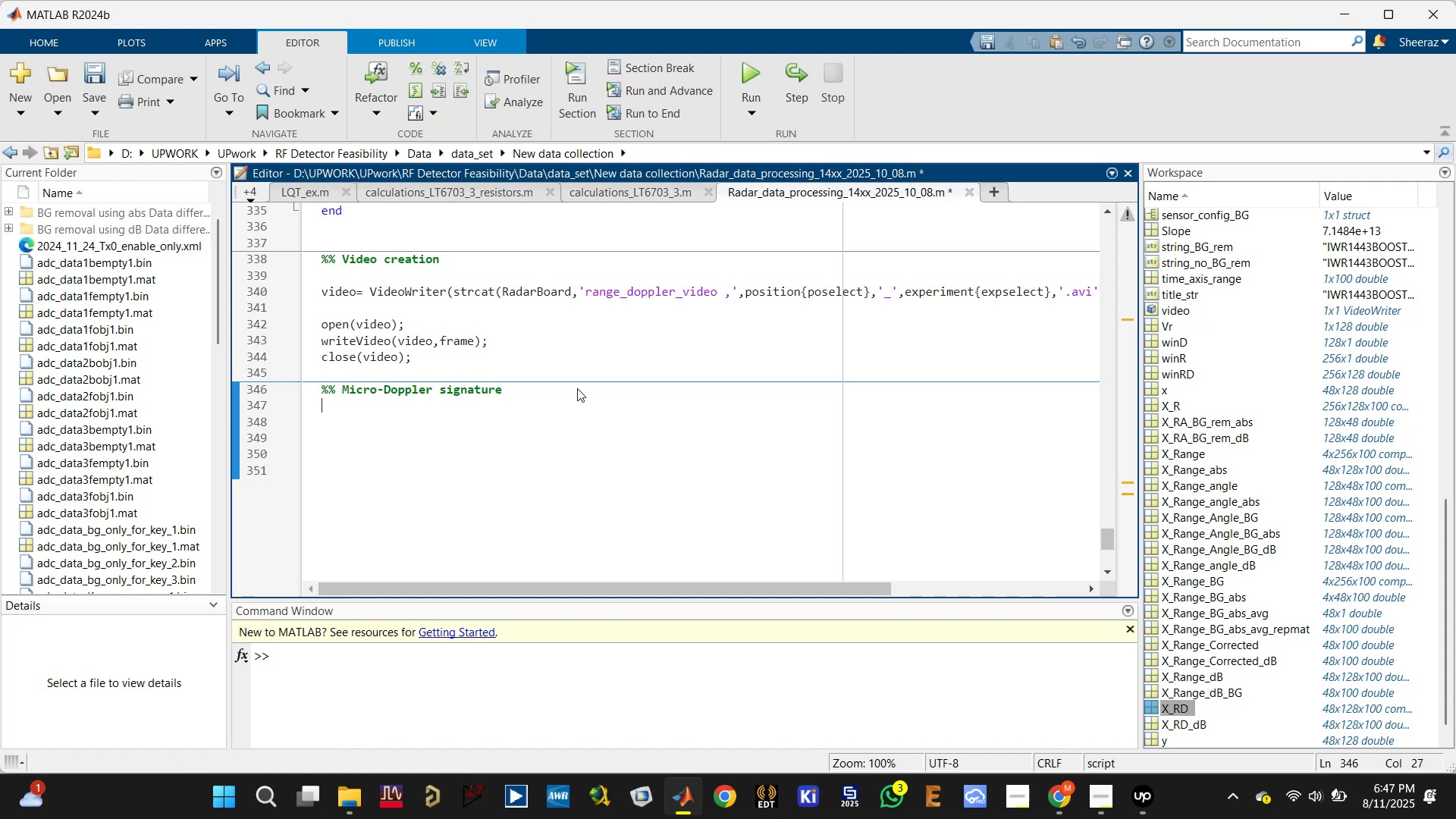 
key(Control+S)
 